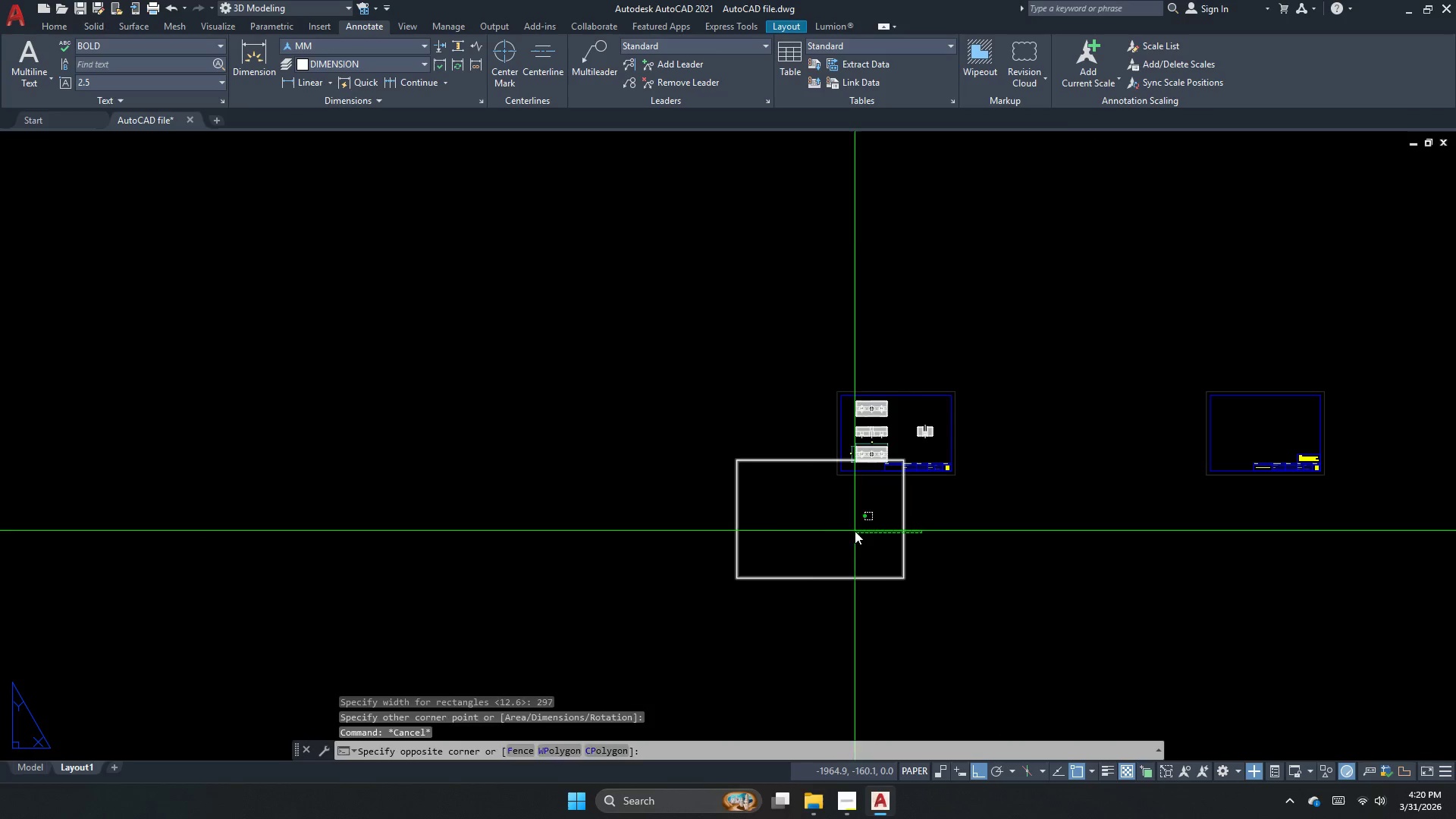 
left_click_drag(start_coordinate=[843, 528], to_coordinate=[828, 527])
 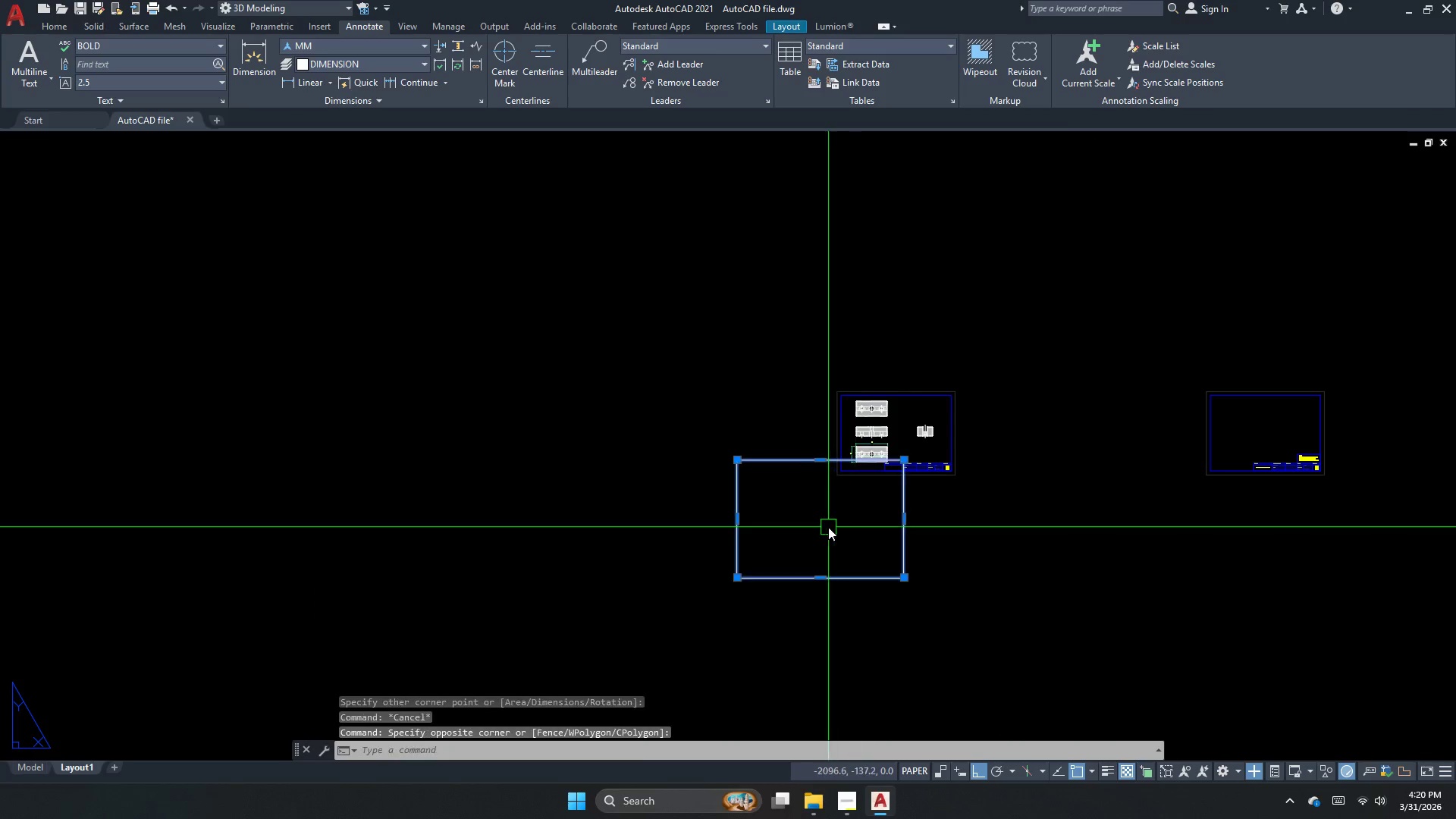 
scroll: coordinate [909, 482], scroll_direction: down, amount: 3.0
 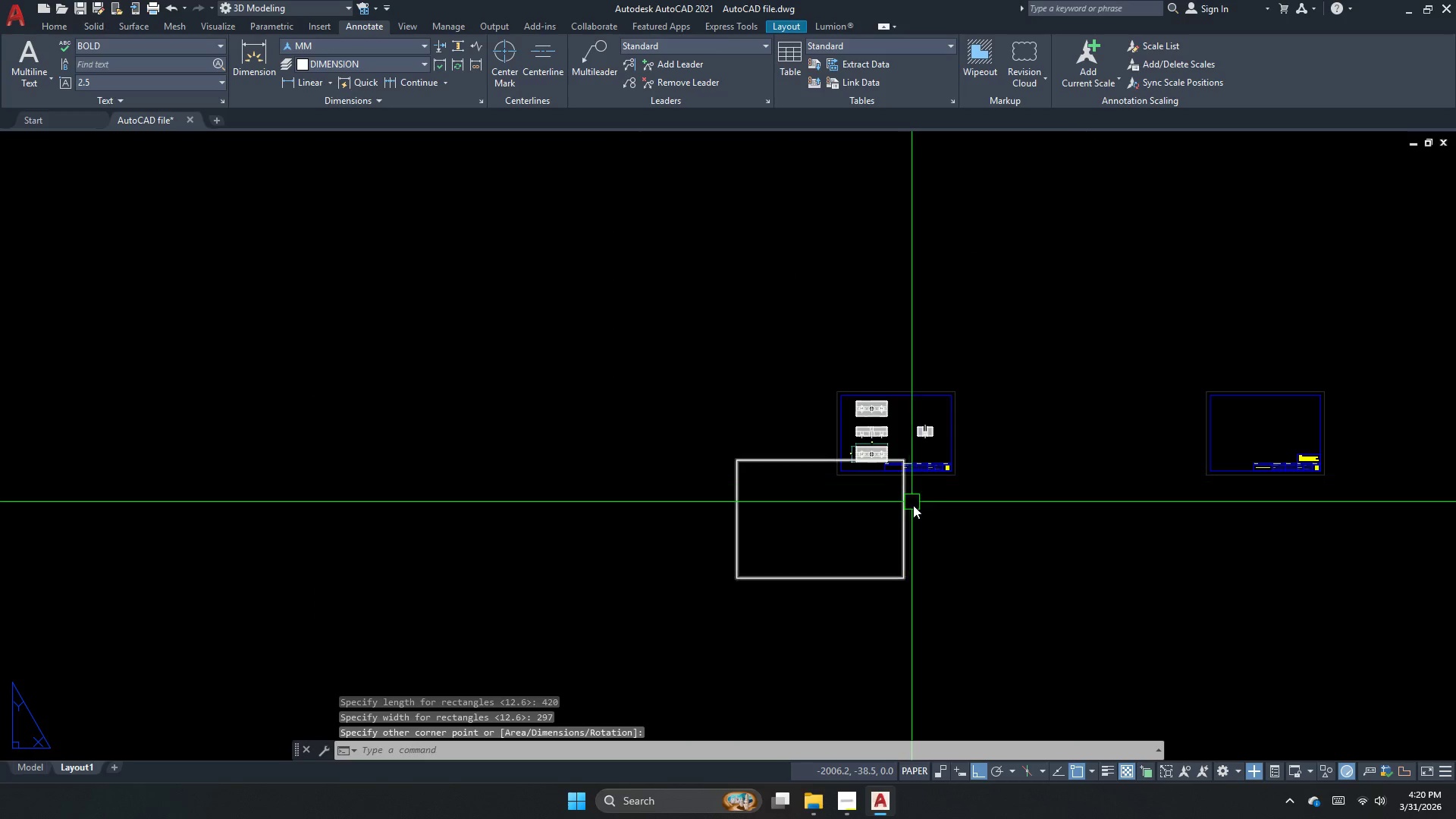 
key(M)
 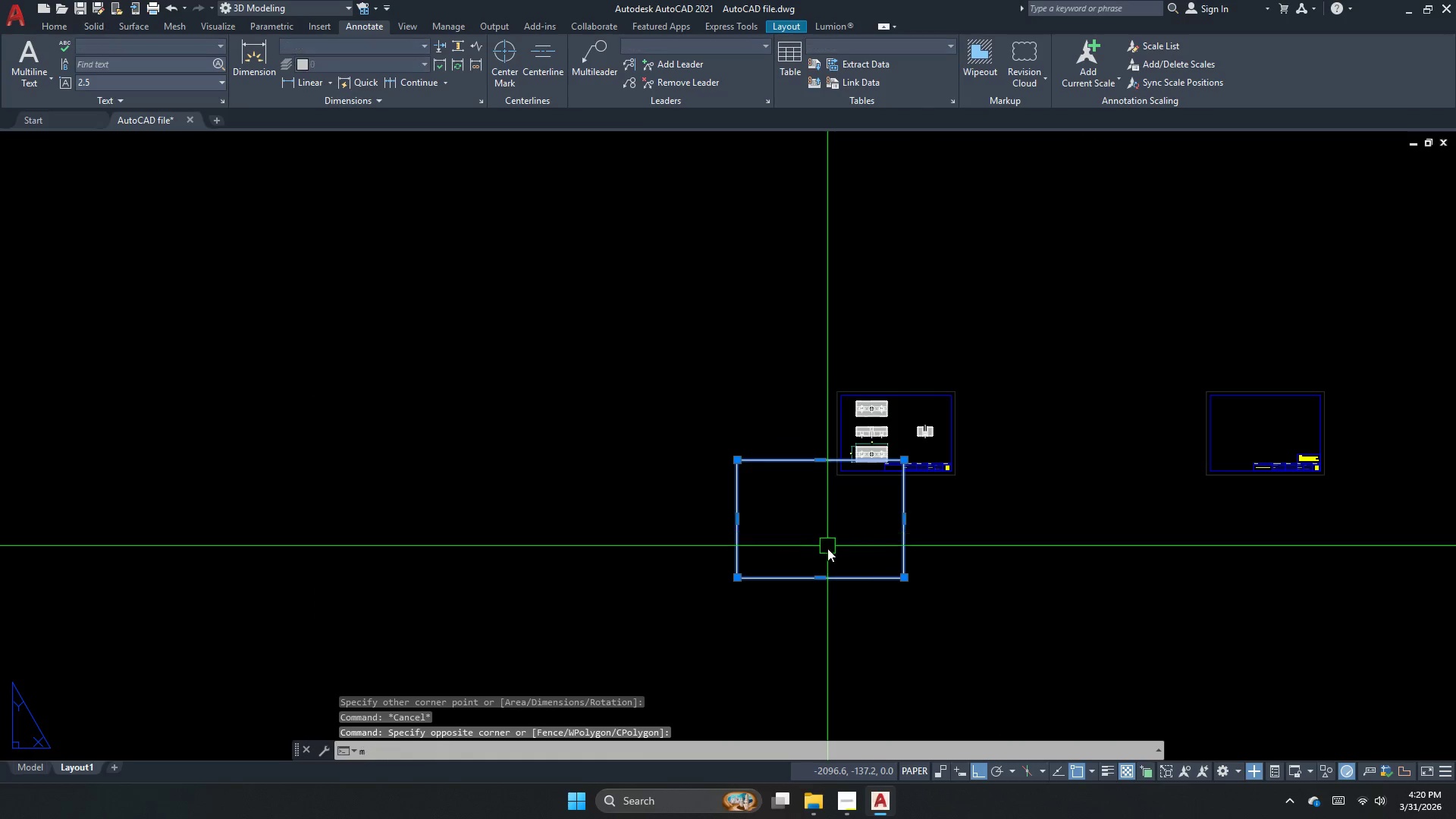 
key(Space)
 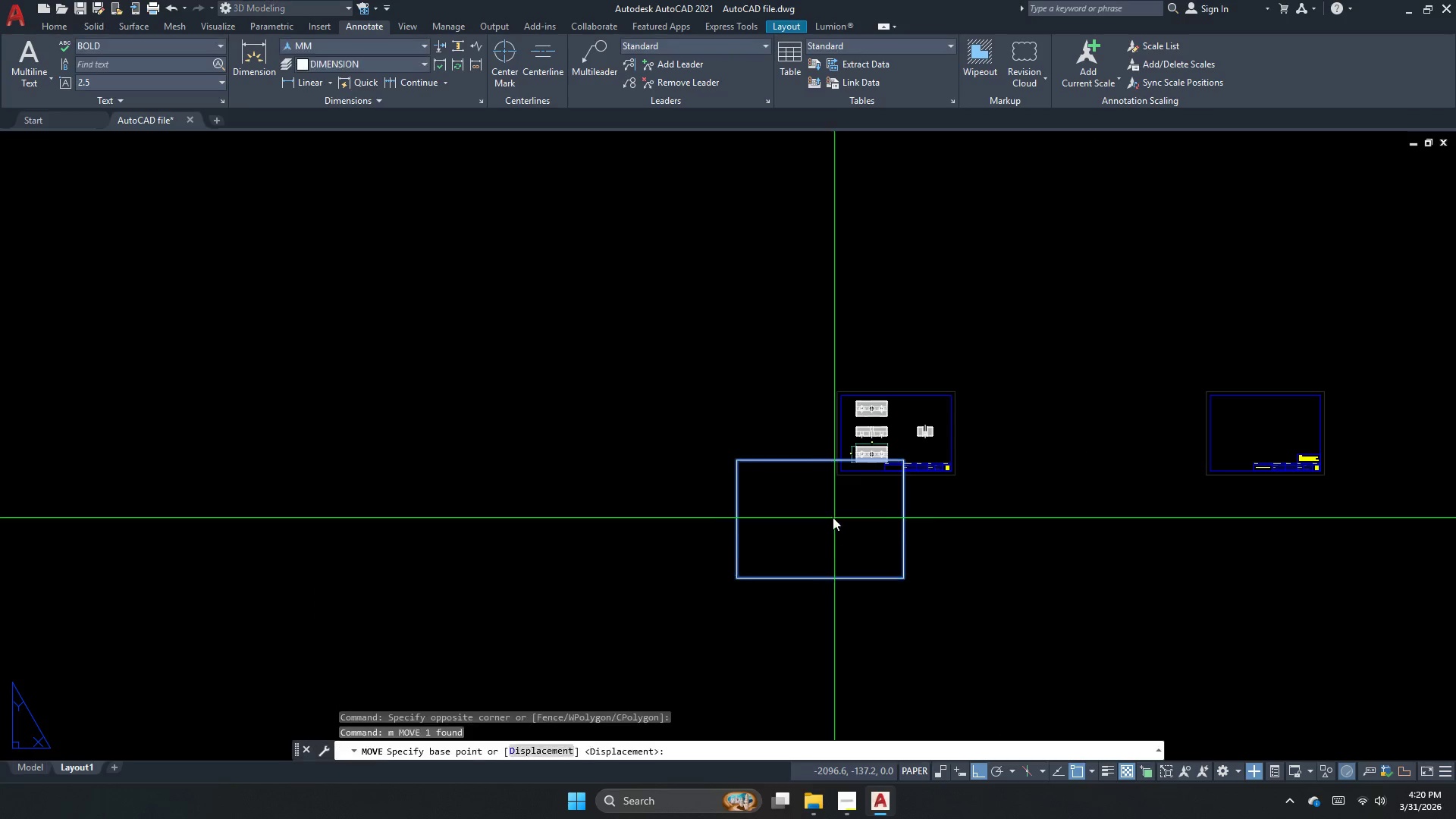 
left_click_drag(start_coordinate=[833, 517], to_coordinate=[795, 518])
 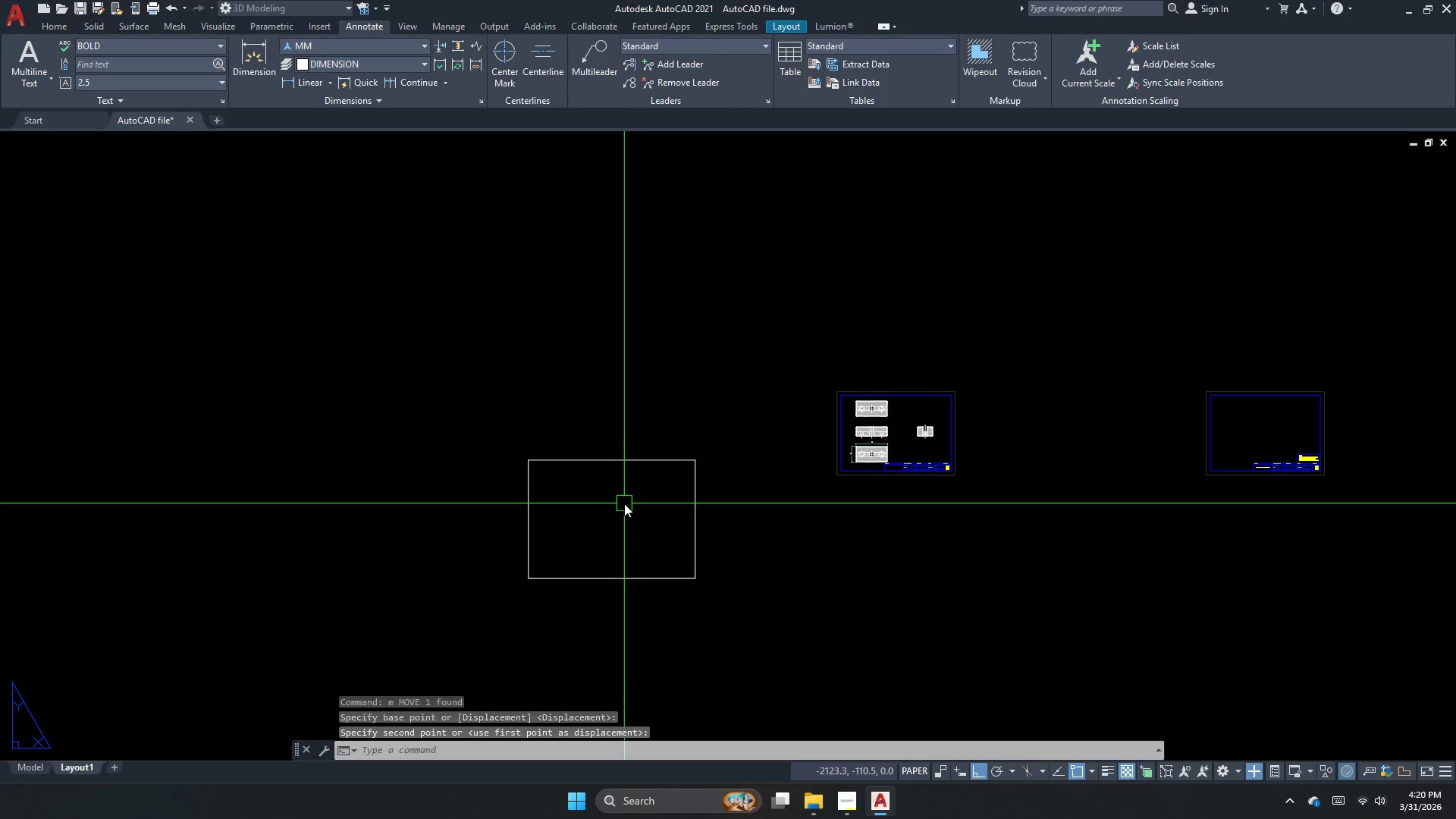 
key(Escape)
 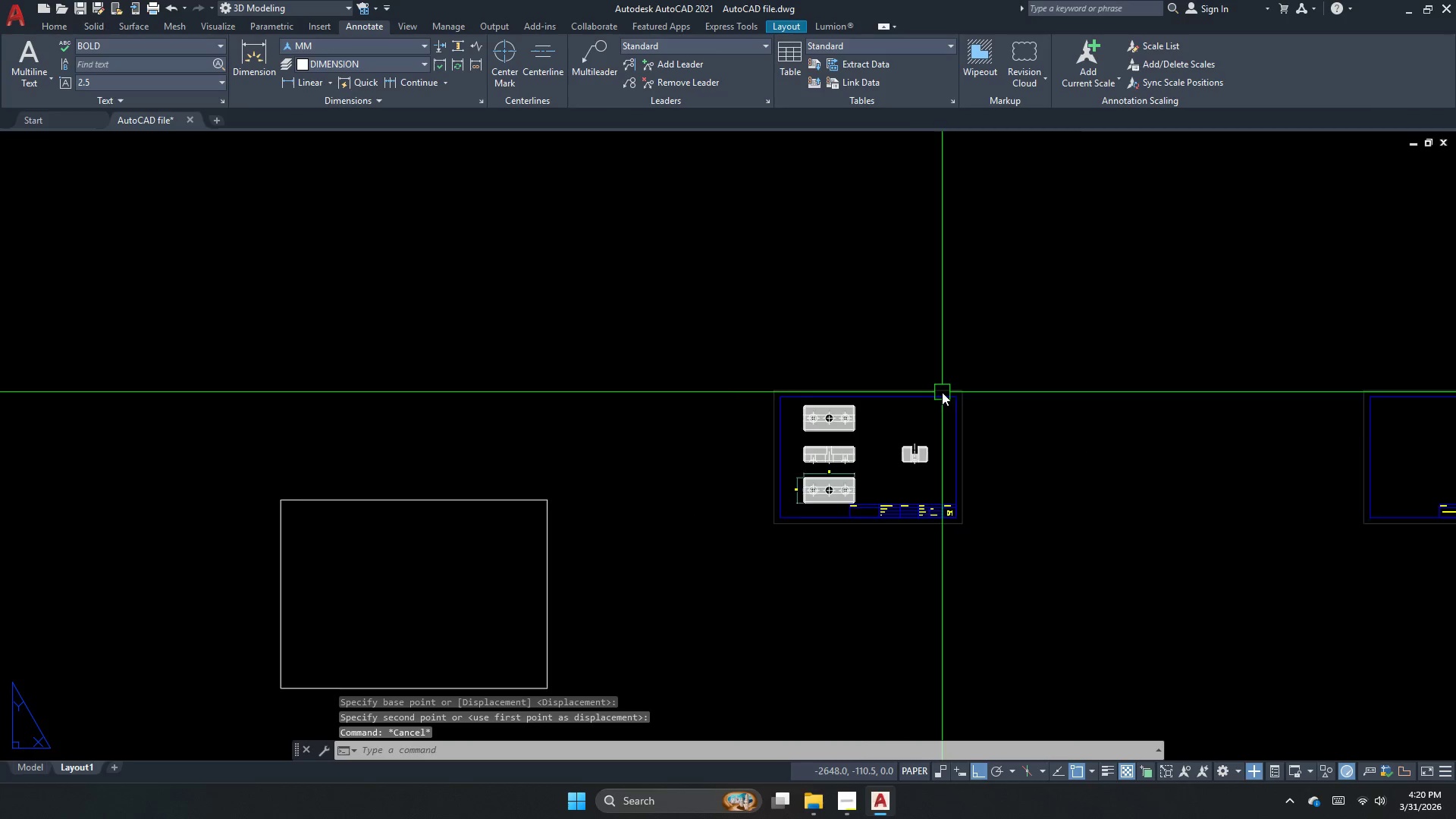 
scroll: coordinate [774, 613], scroll_direction: up, amount: 4.0
 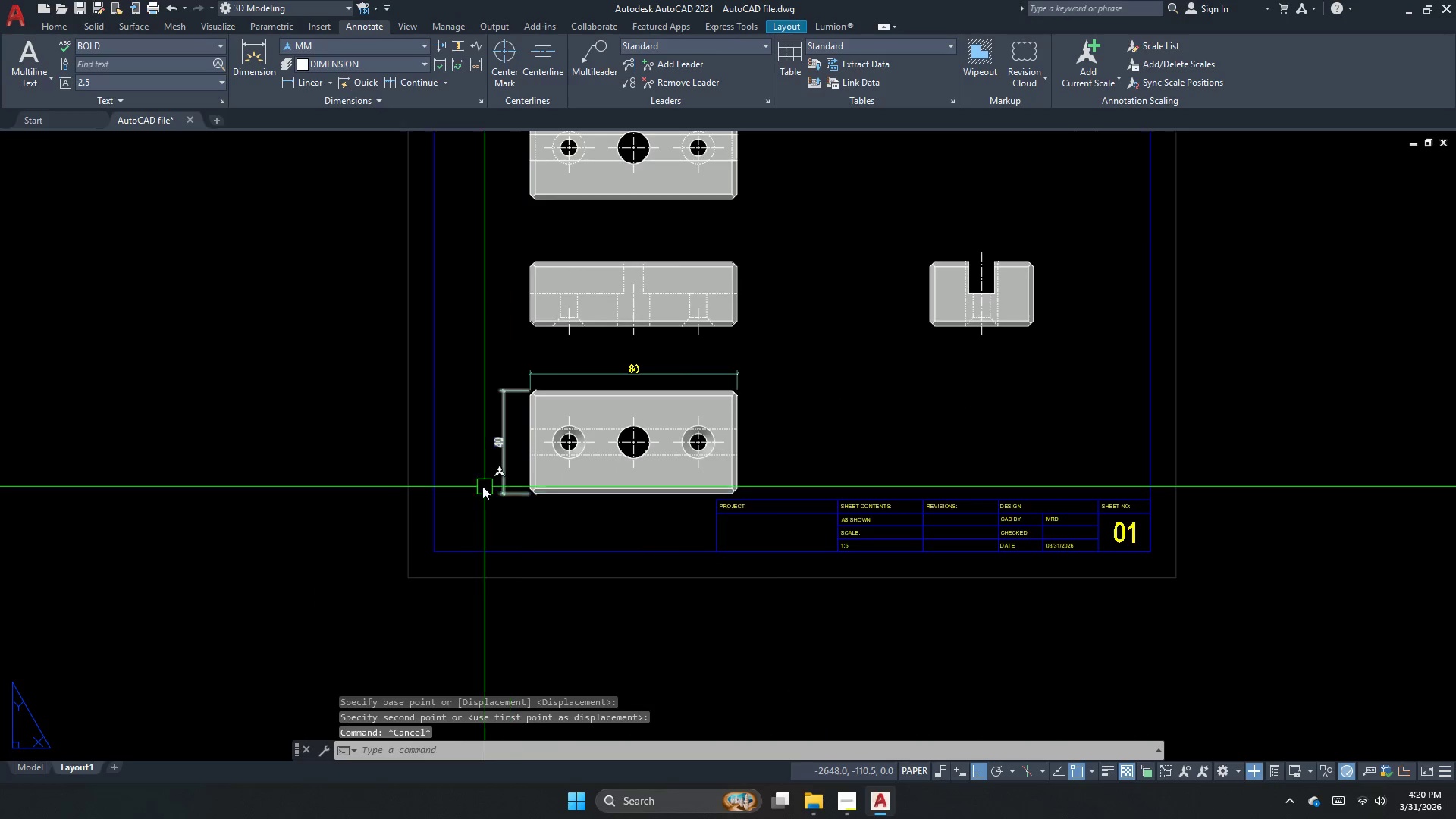 
left_click_drag(start_coordinate=[466, 482], to_coordinate=[502, 482])
 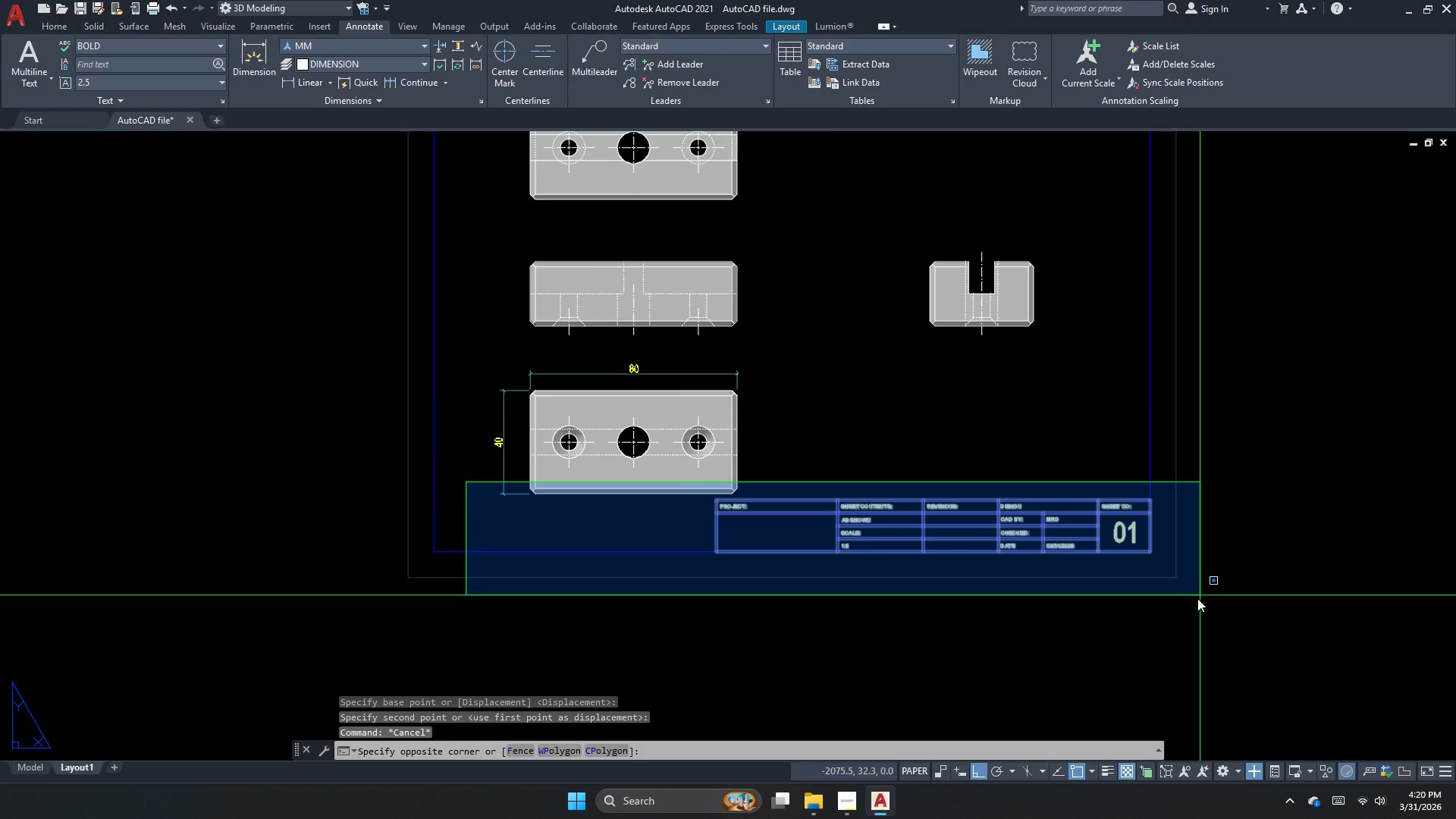 
key(M)
 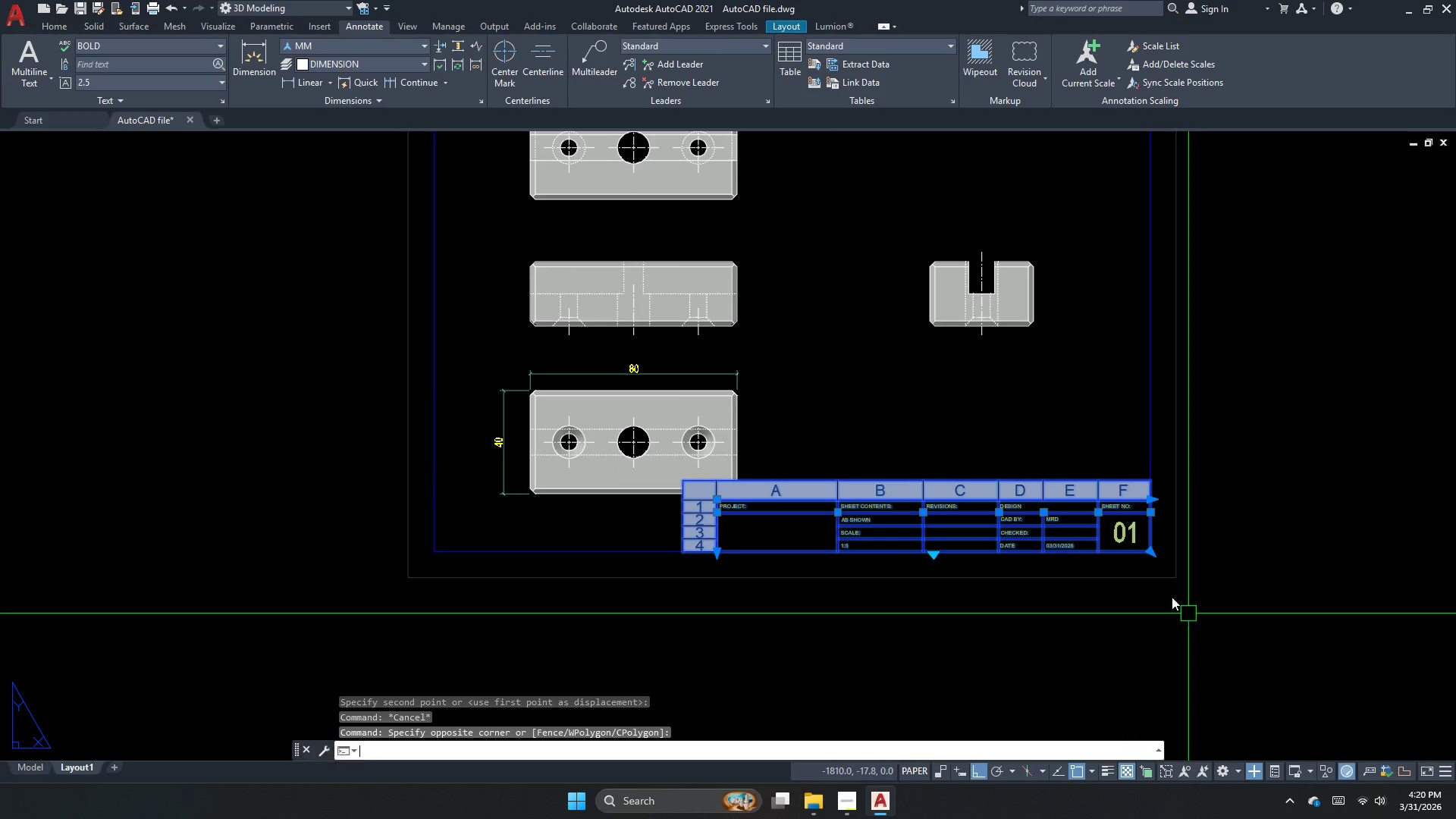 
key(Space)
 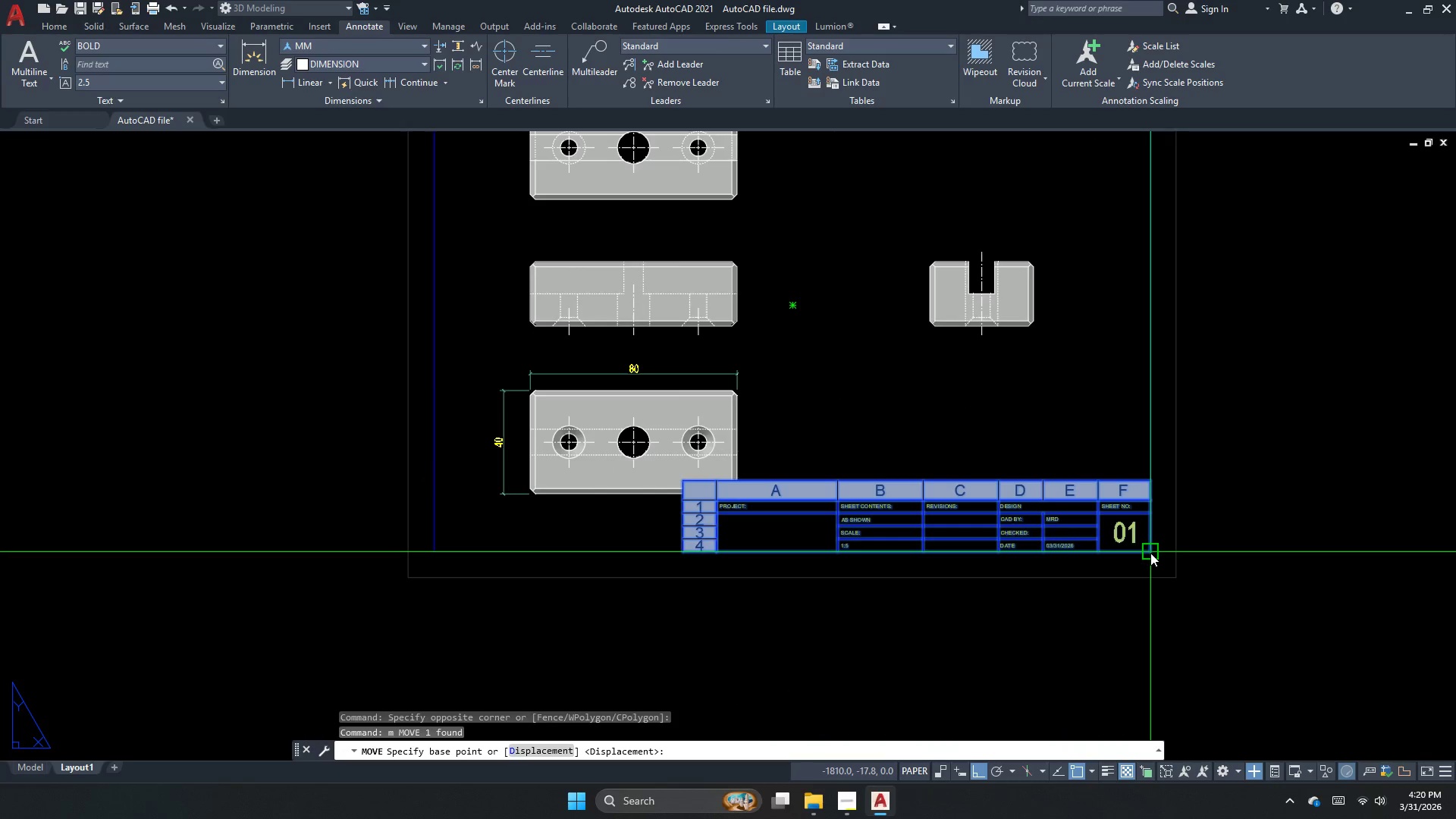 
scroll: coordinate [1185, 415], scroll_direction: down, amount: 6.0
 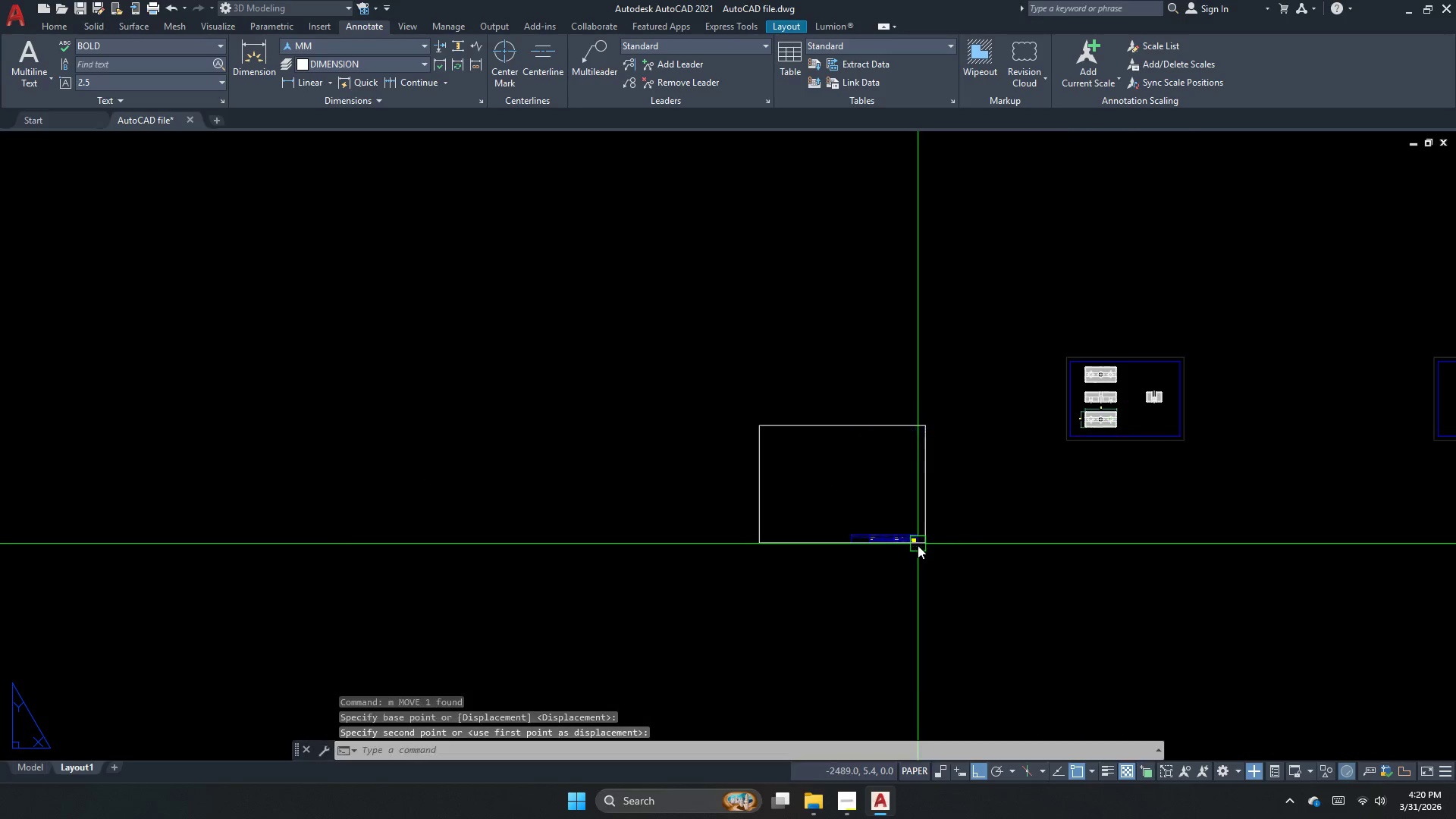 
key(Escape)
 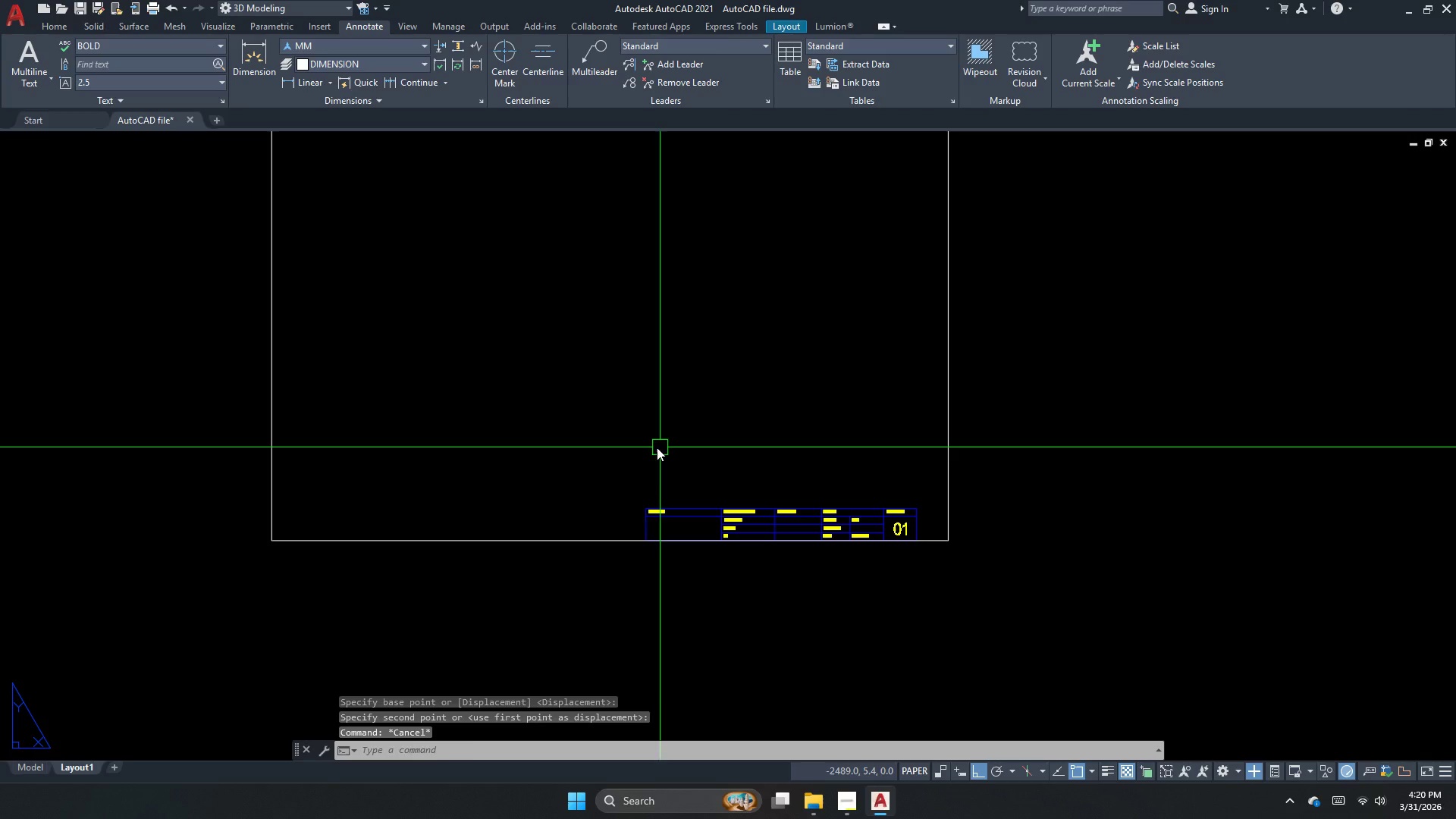 
left_click_drag(start_coordinate=[635, 447], to_coordinate=[589, 447])
 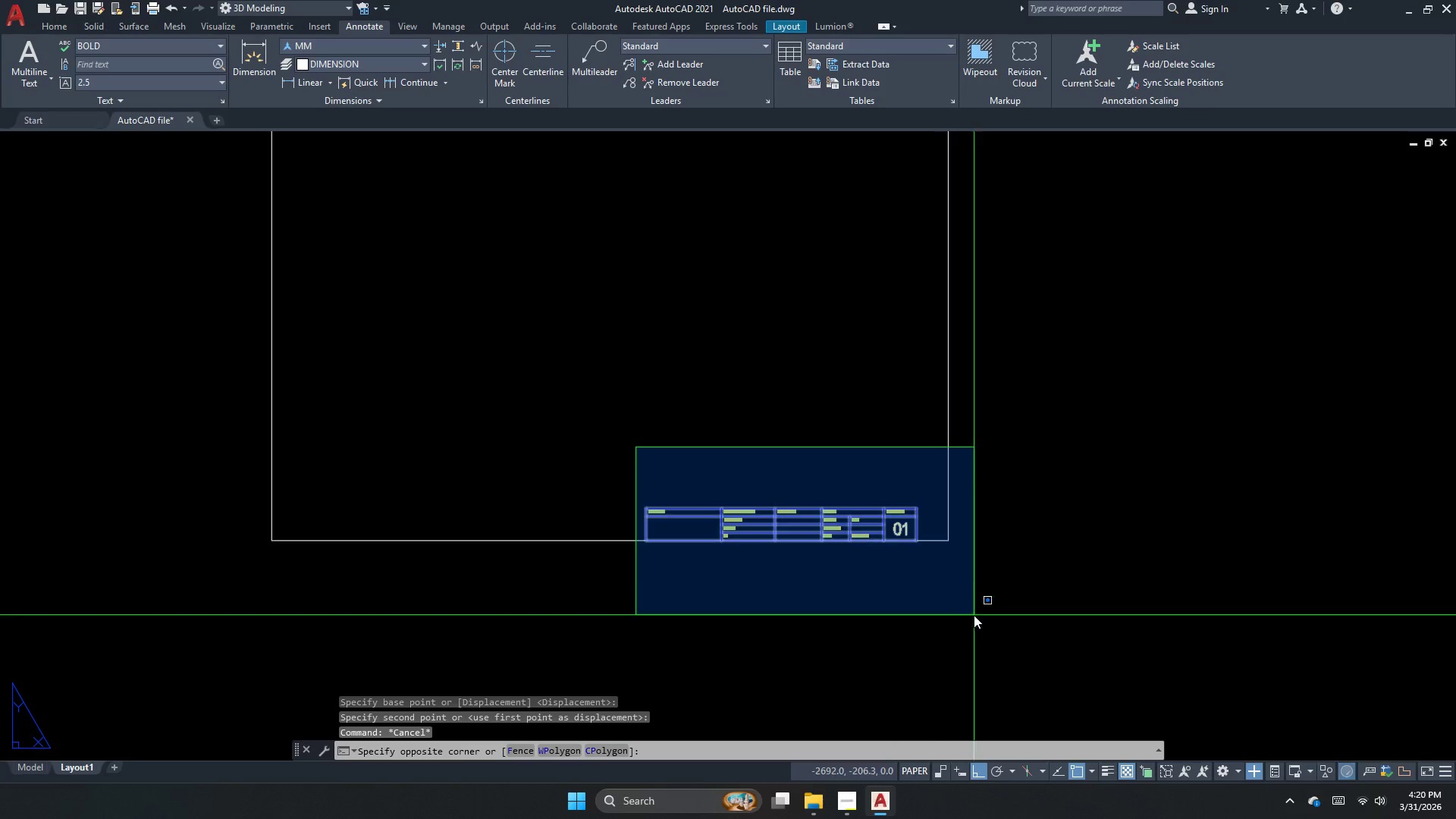 
scroll: coordinate [915, 545], scroll_direction: up, amount: 3.0
 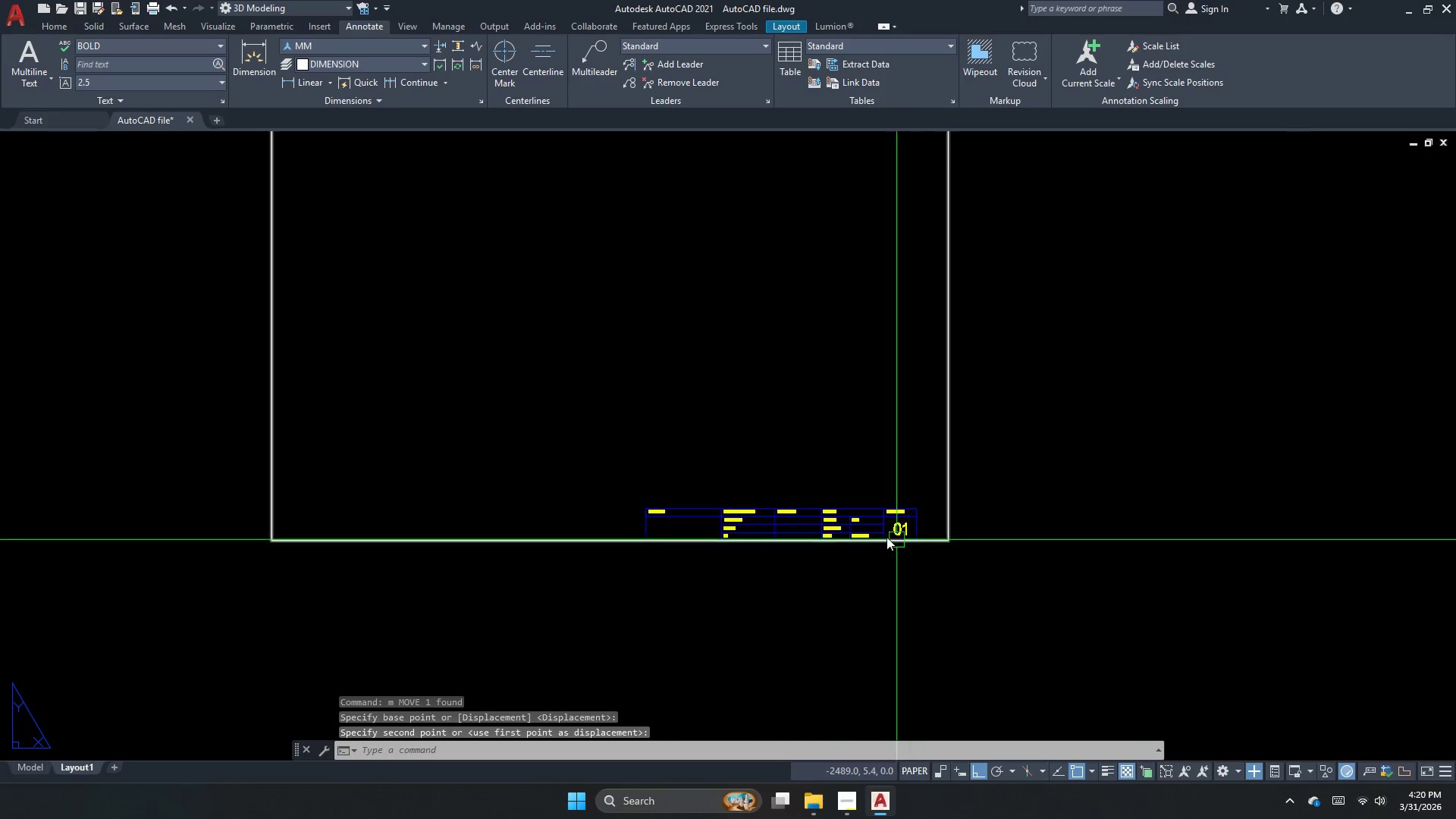 
left_click_drag(start_coordinate=[978, 617], to_coordinate=[955, 603])
 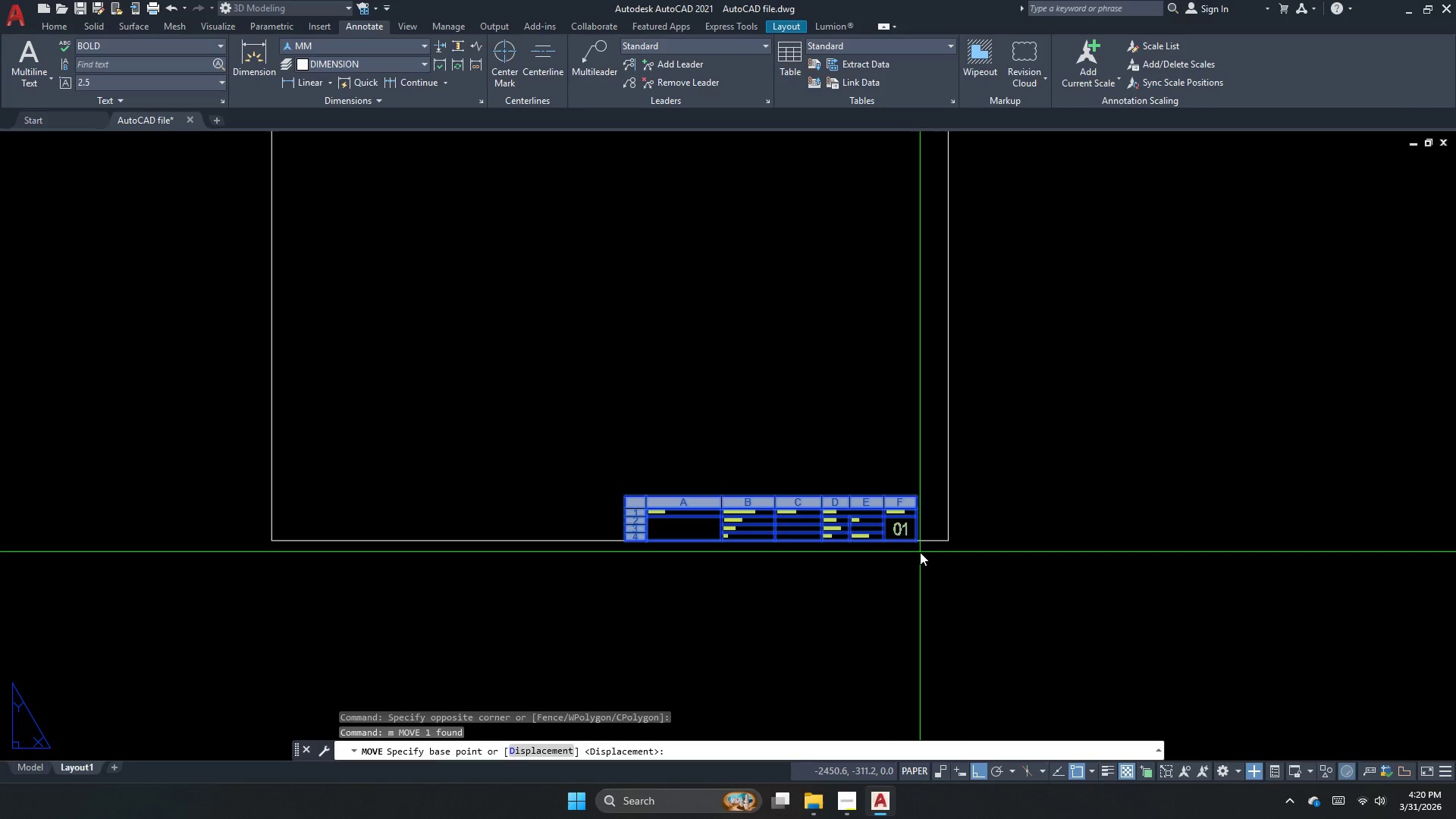 
type(m )
key(Escape)
type(ma )
 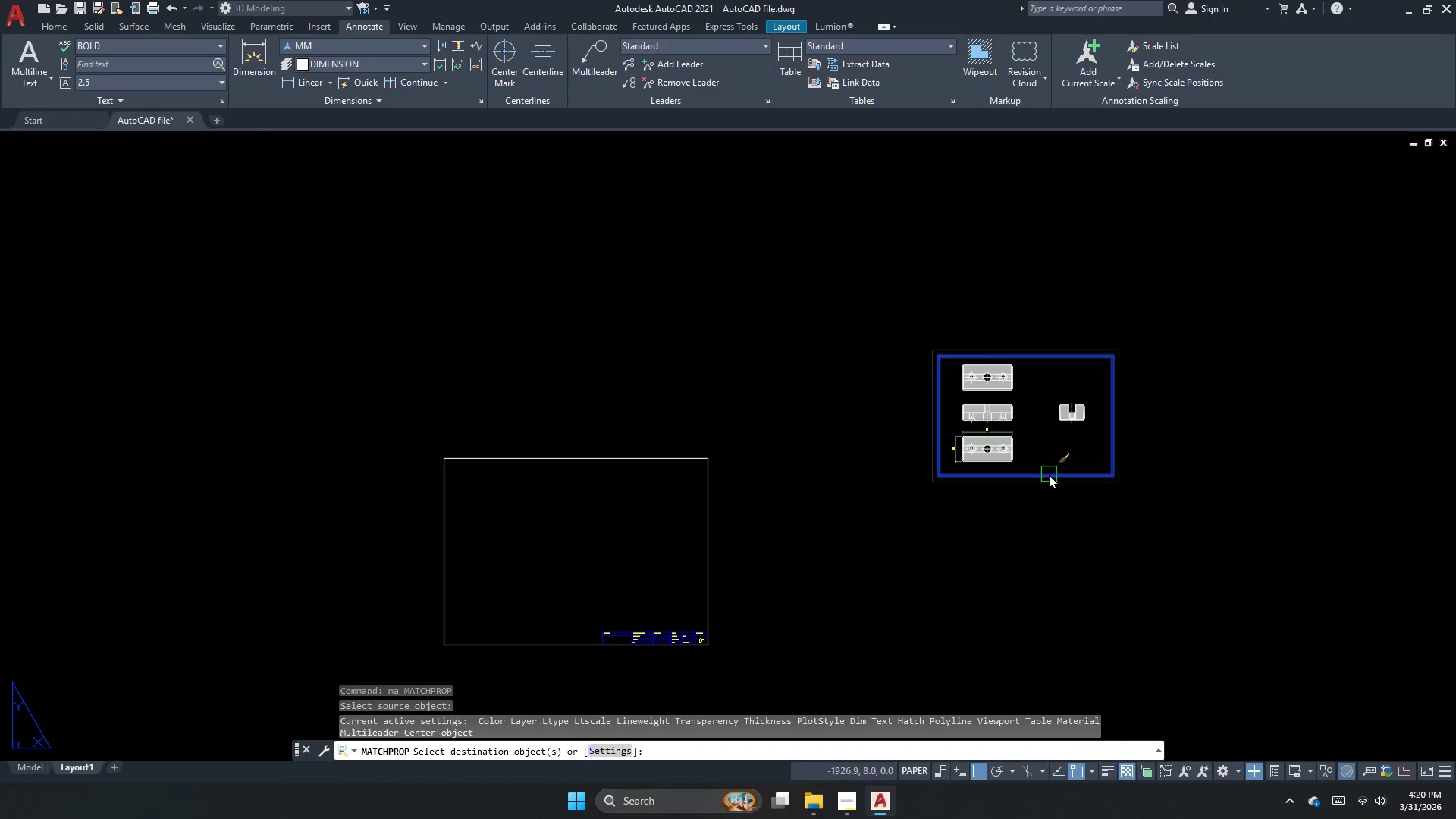 
left_click_drag(start_coordinate=[918, 544], to_coordinate=[926, 542])
 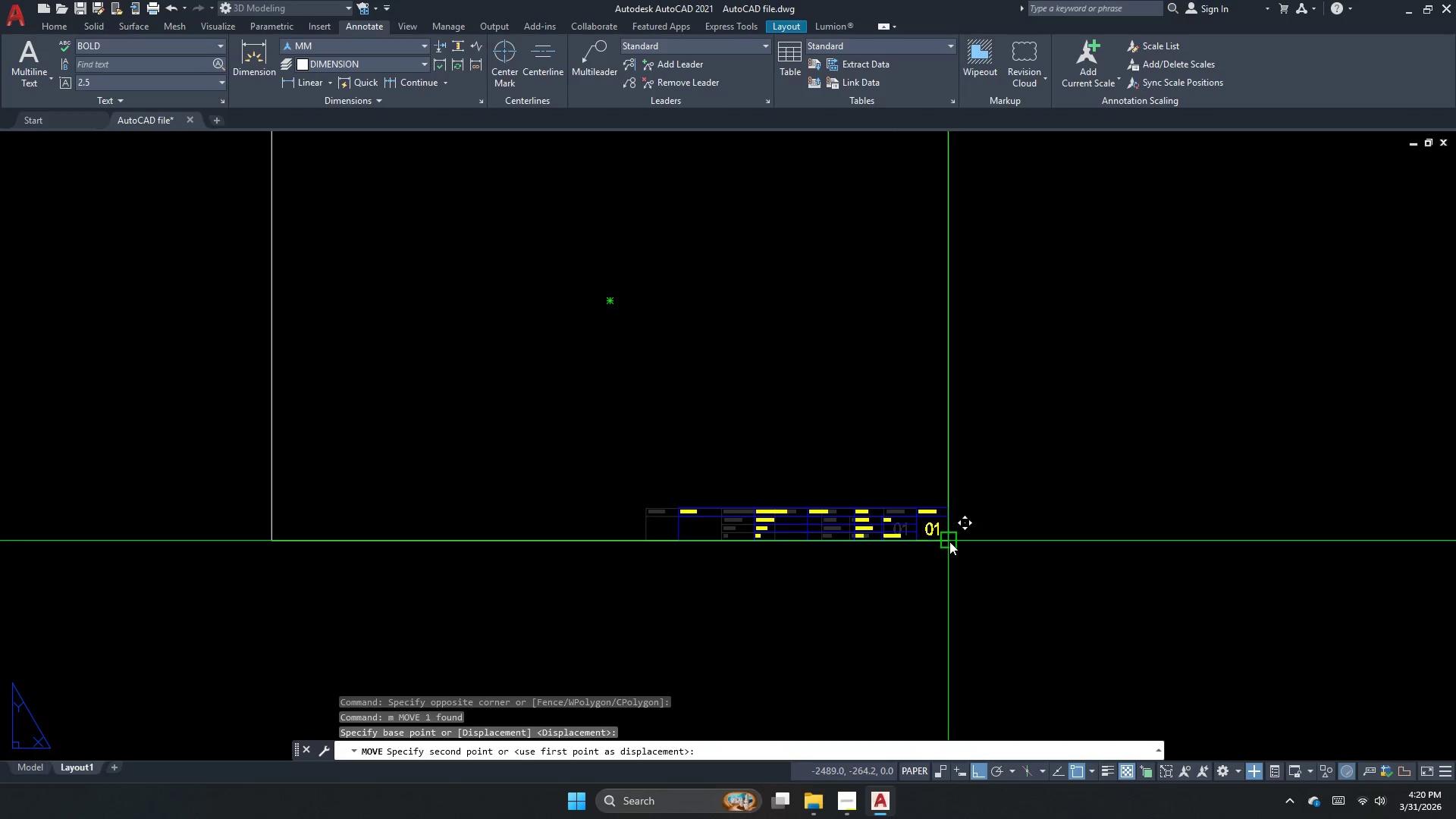 
left_click_drag(start_coordinate=[949, 541], to_coordinate=[947, 547])
 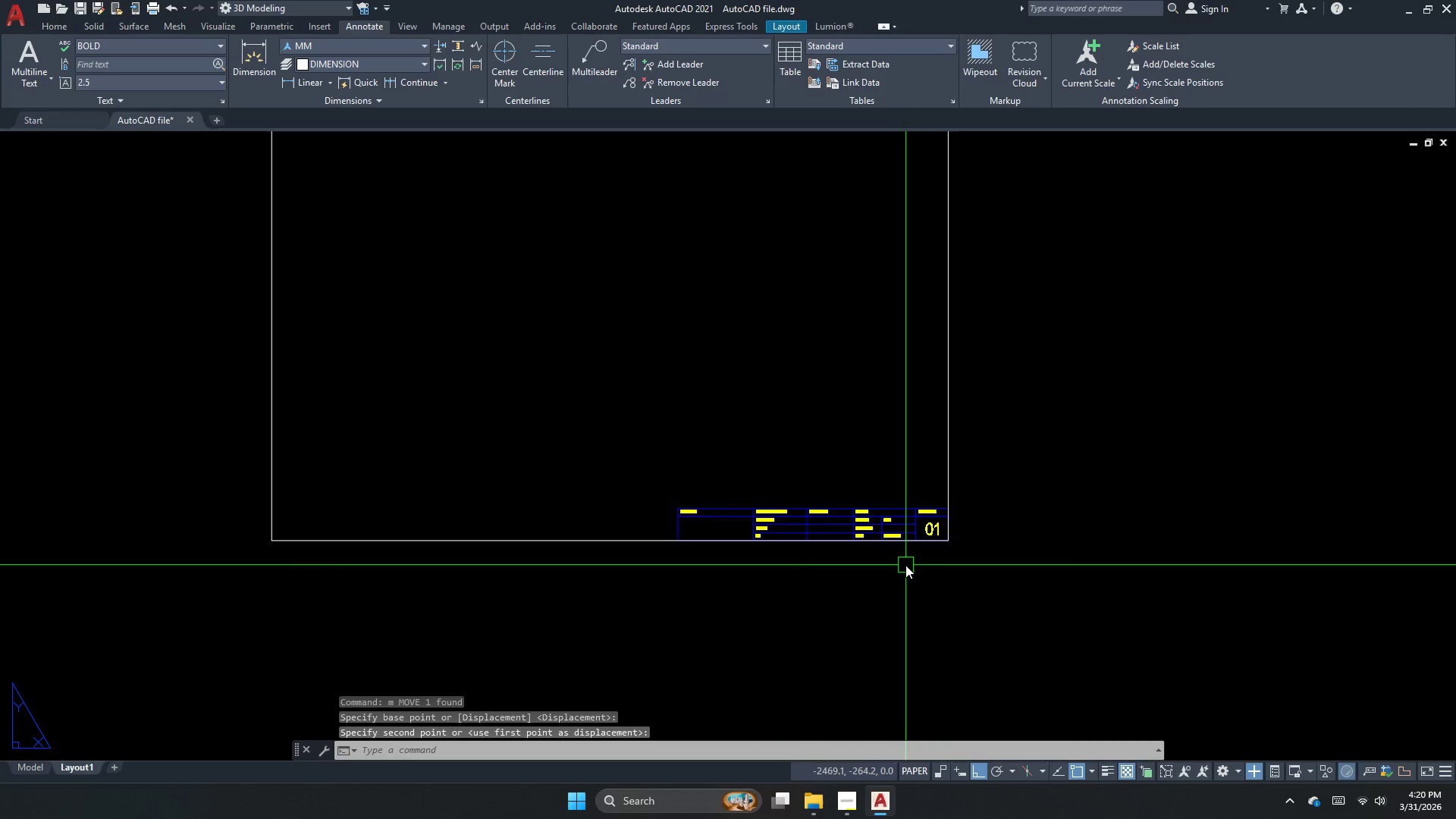 
scroll: coordinate [996, 513], scroll_direction: down, amount: 1.0
 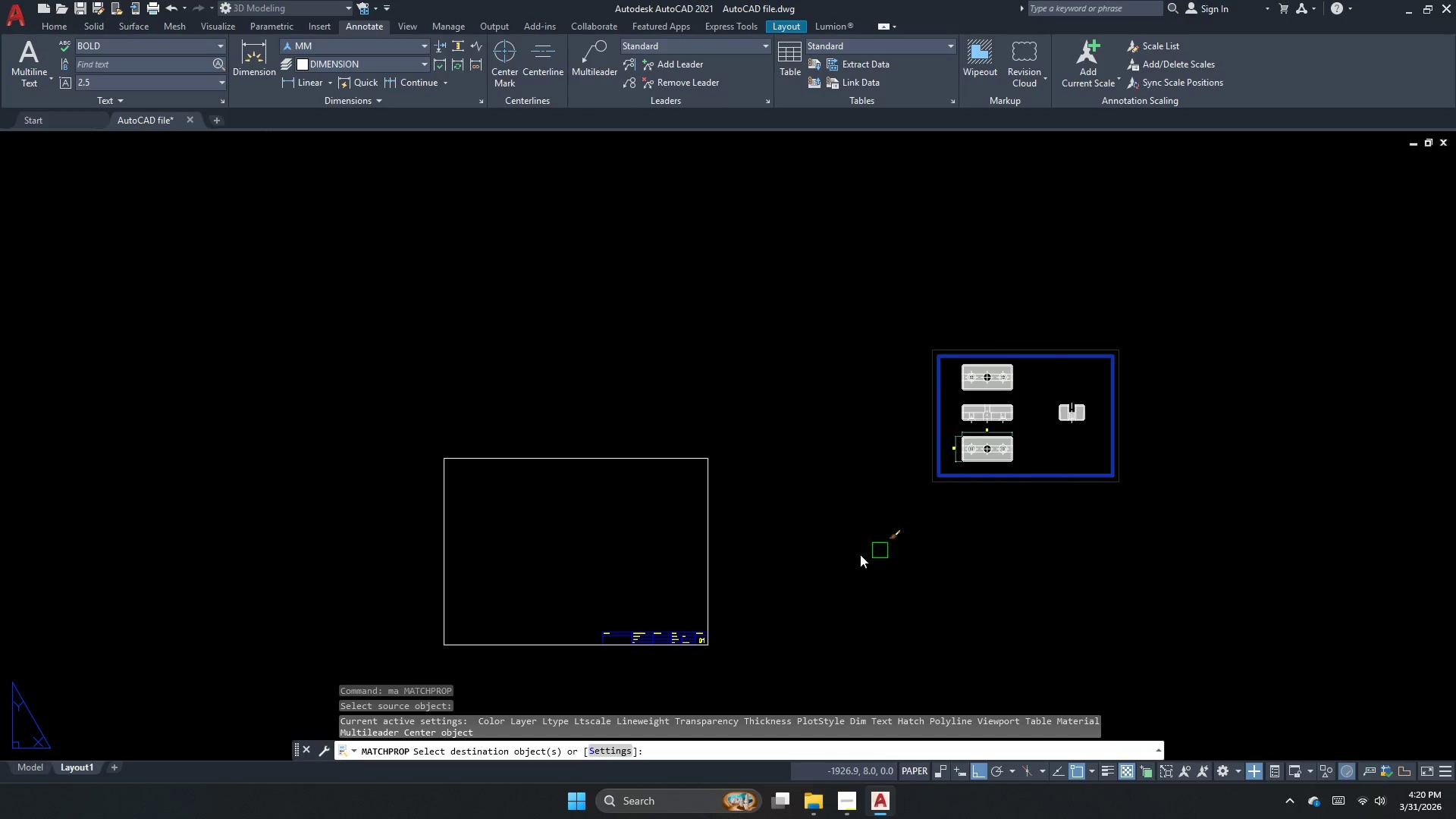 
left_click([714, 570])
 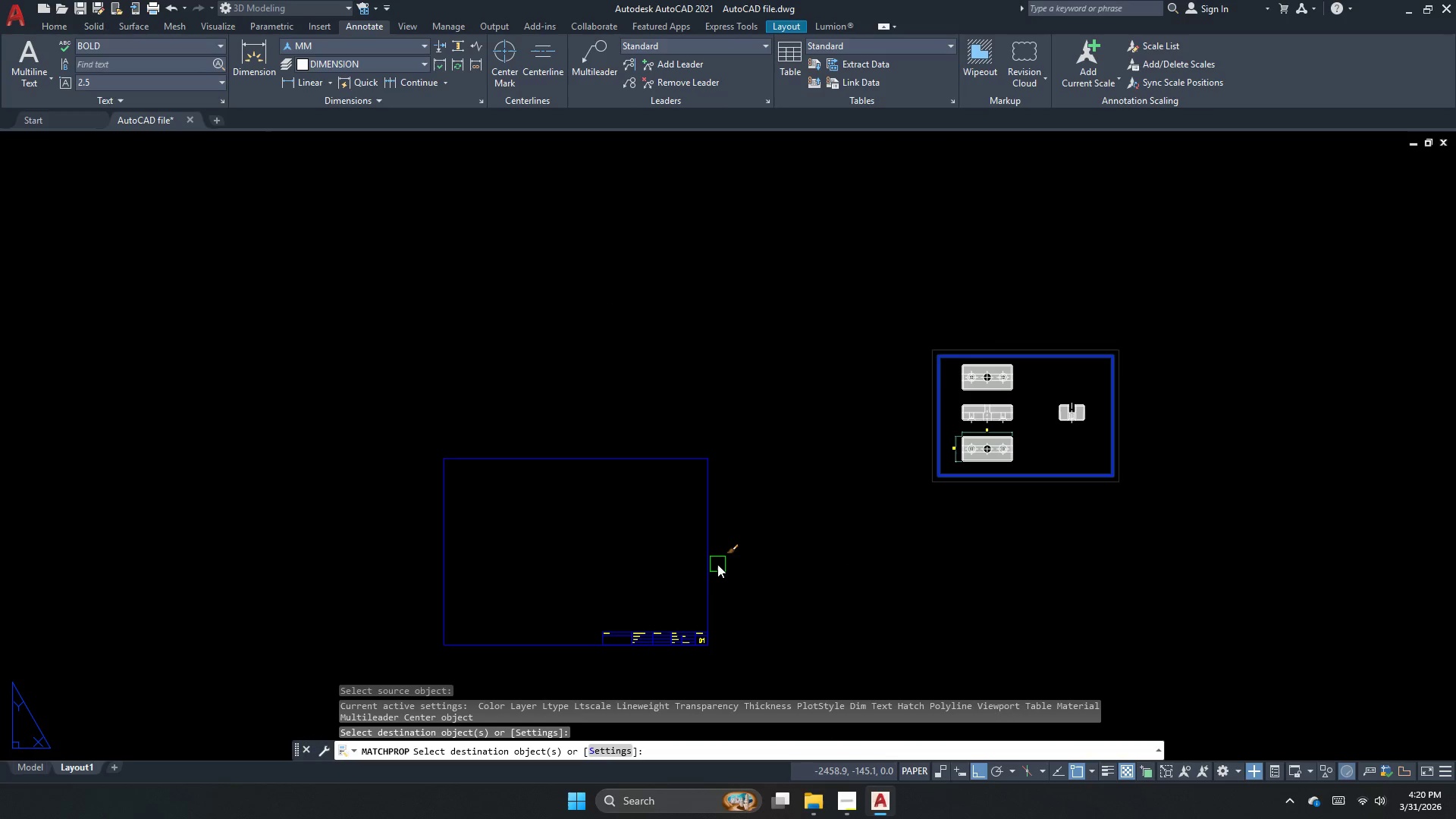 
key(Escape)
 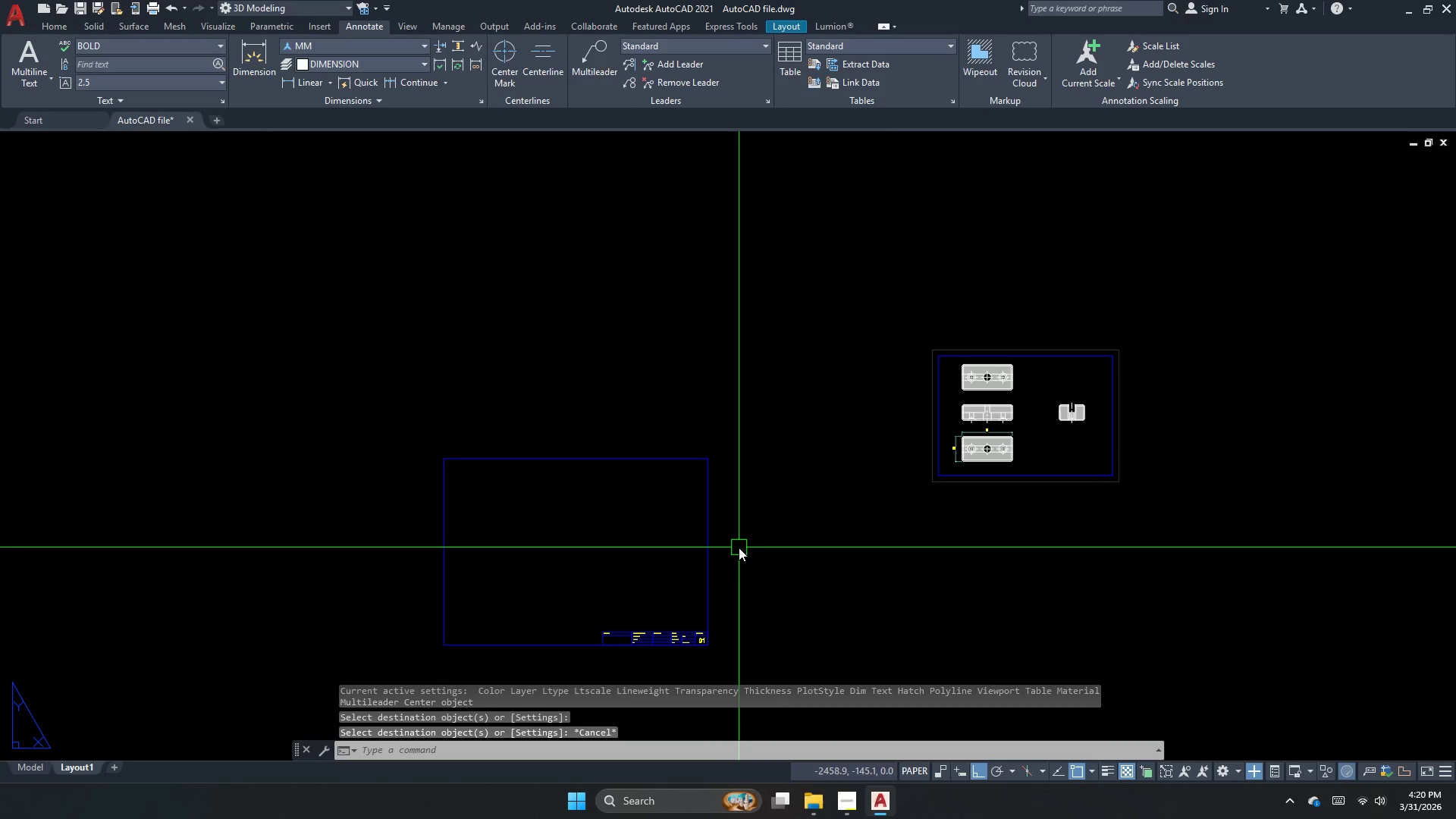 
key(Escape)
 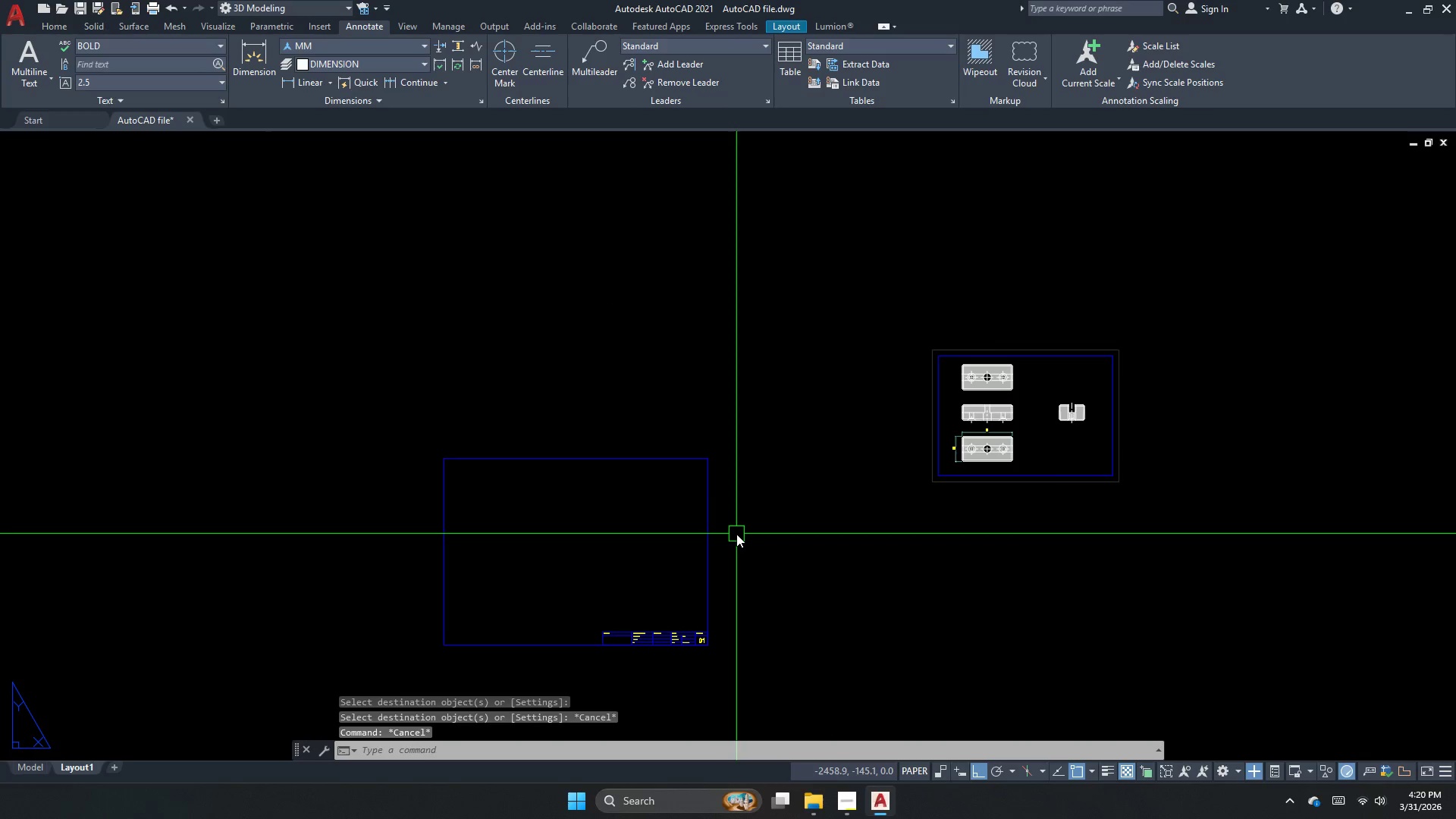 
key(O)
 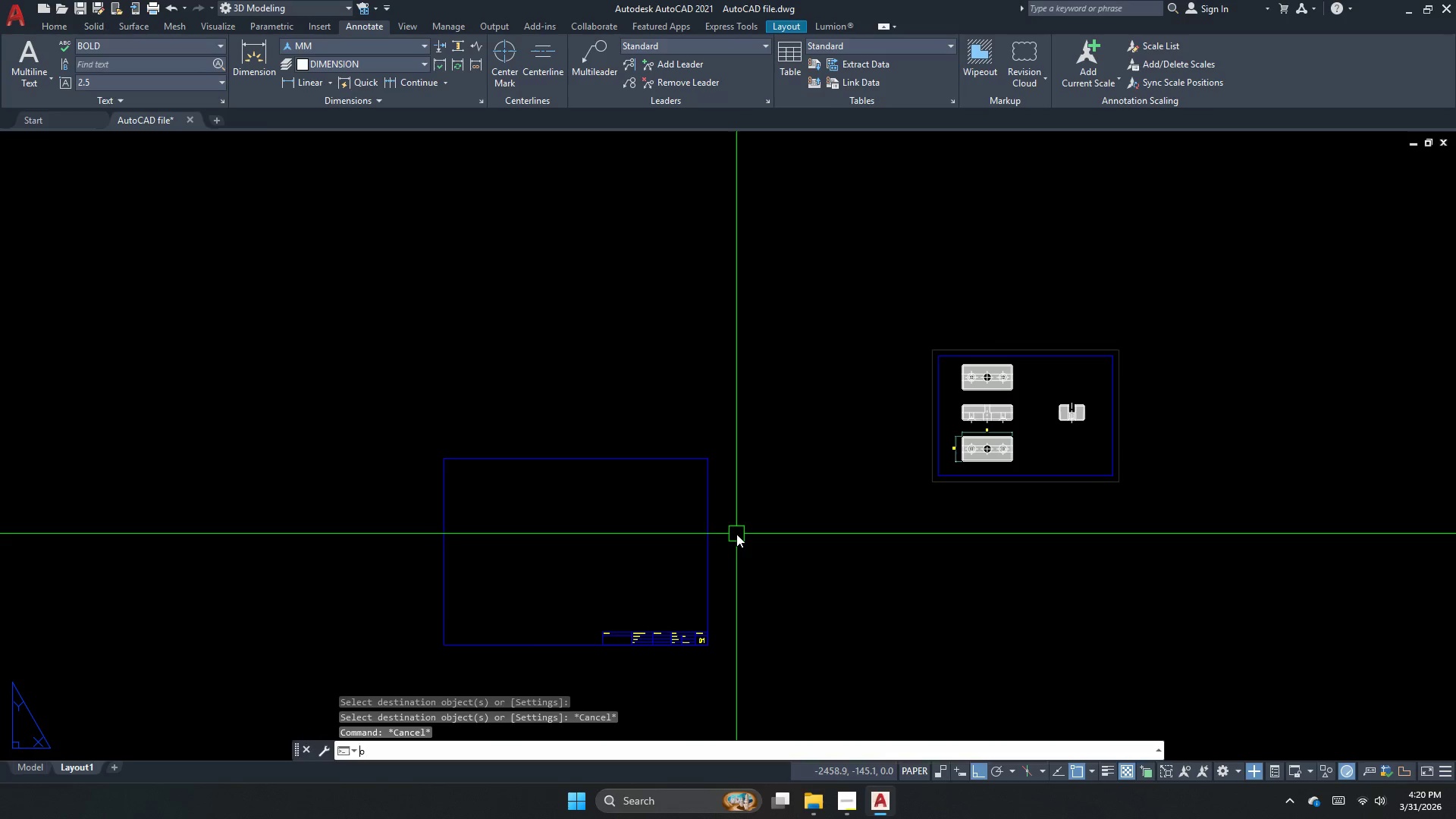 
key(Space)
 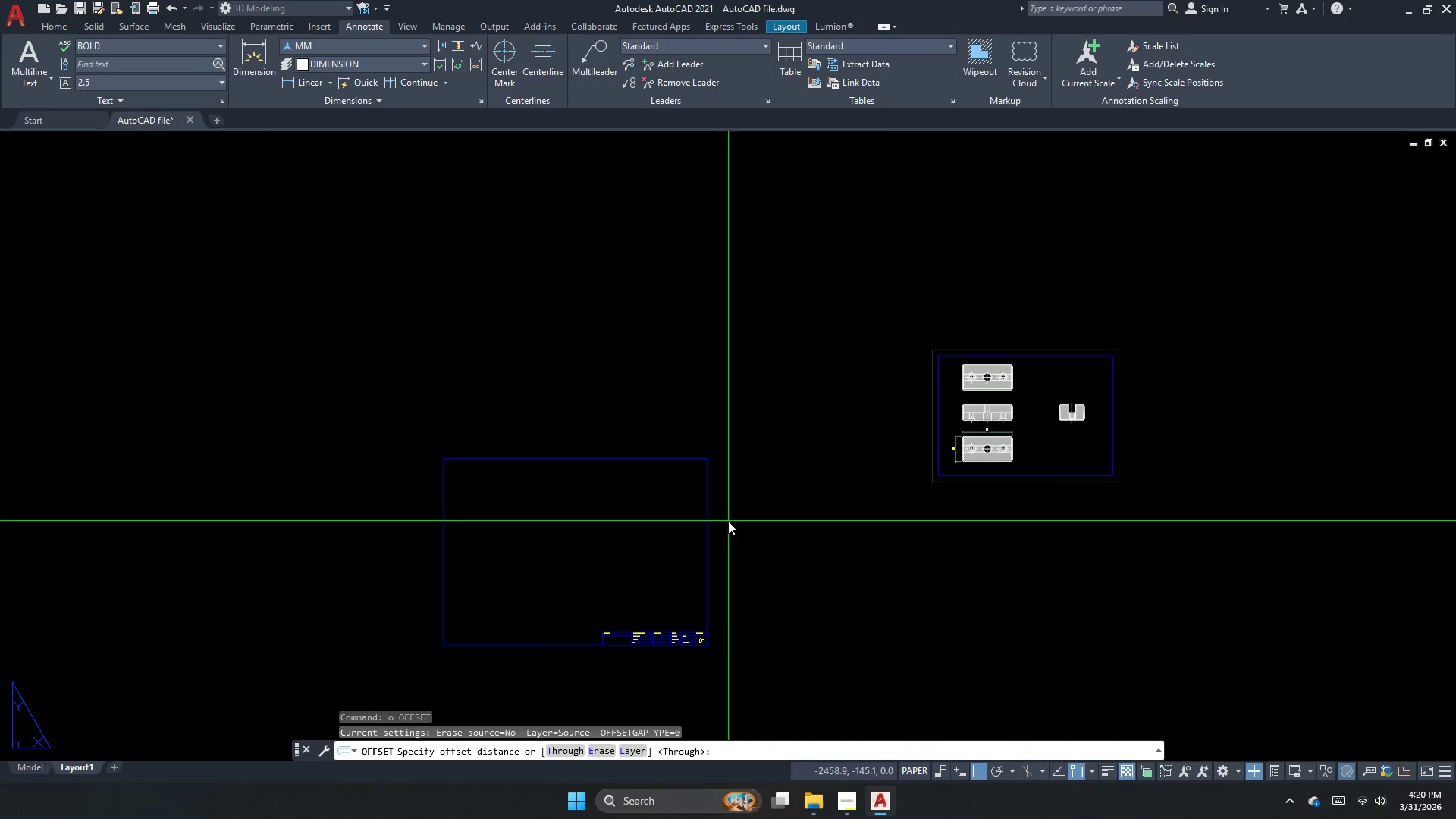 
key(Numpad1)
 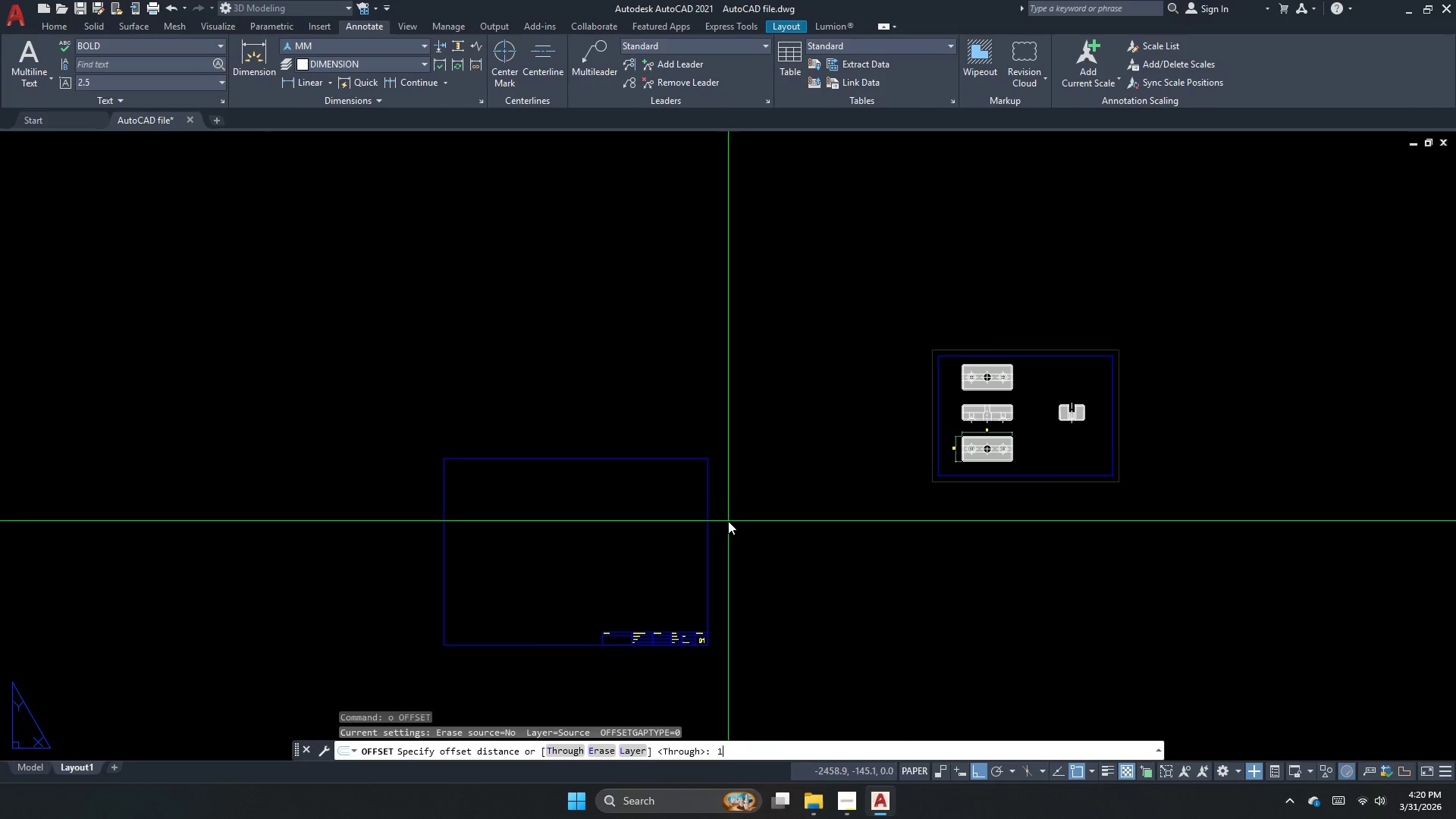 
key(Numpad0)
 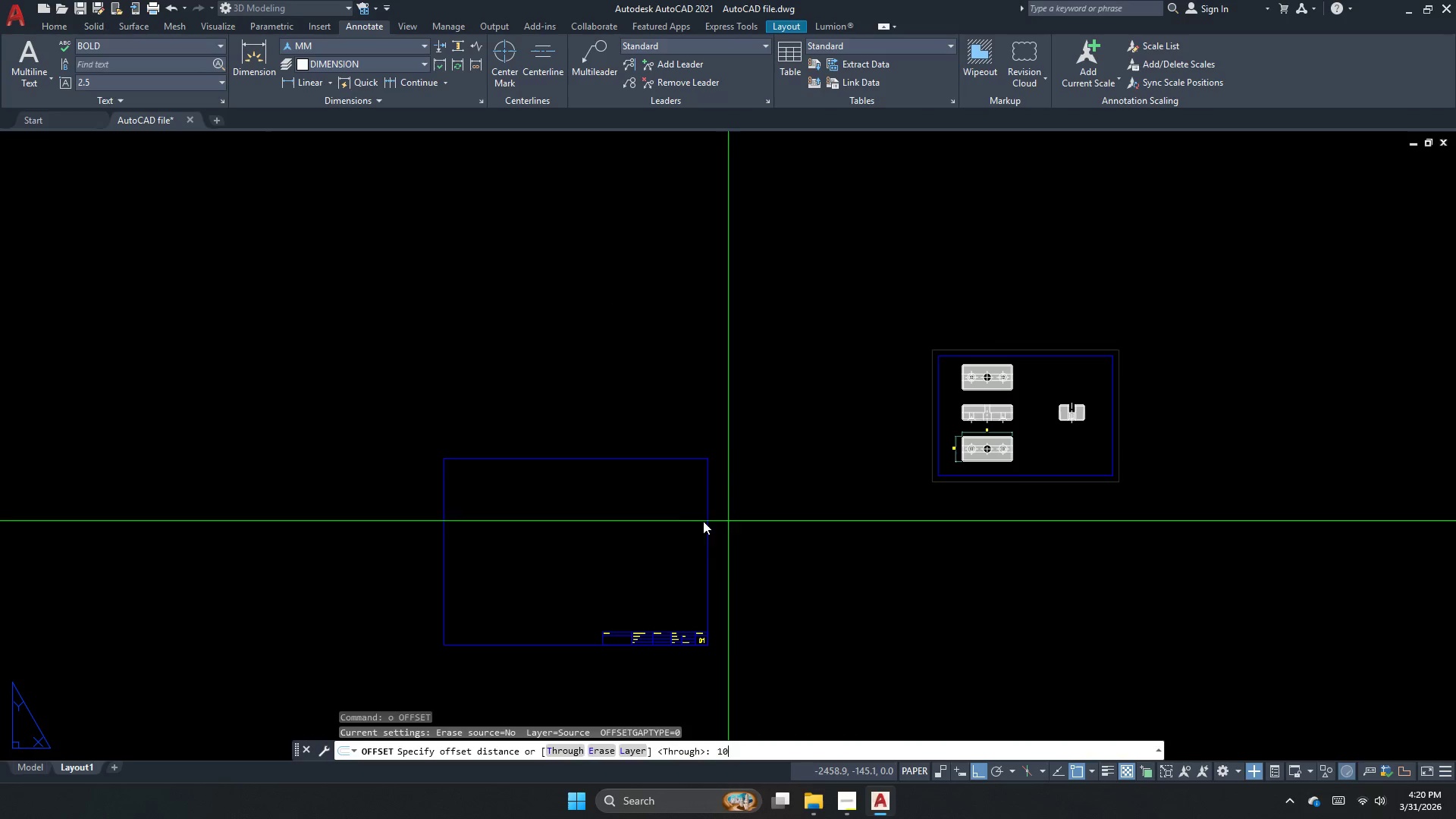 
key(NumpadEnter)
 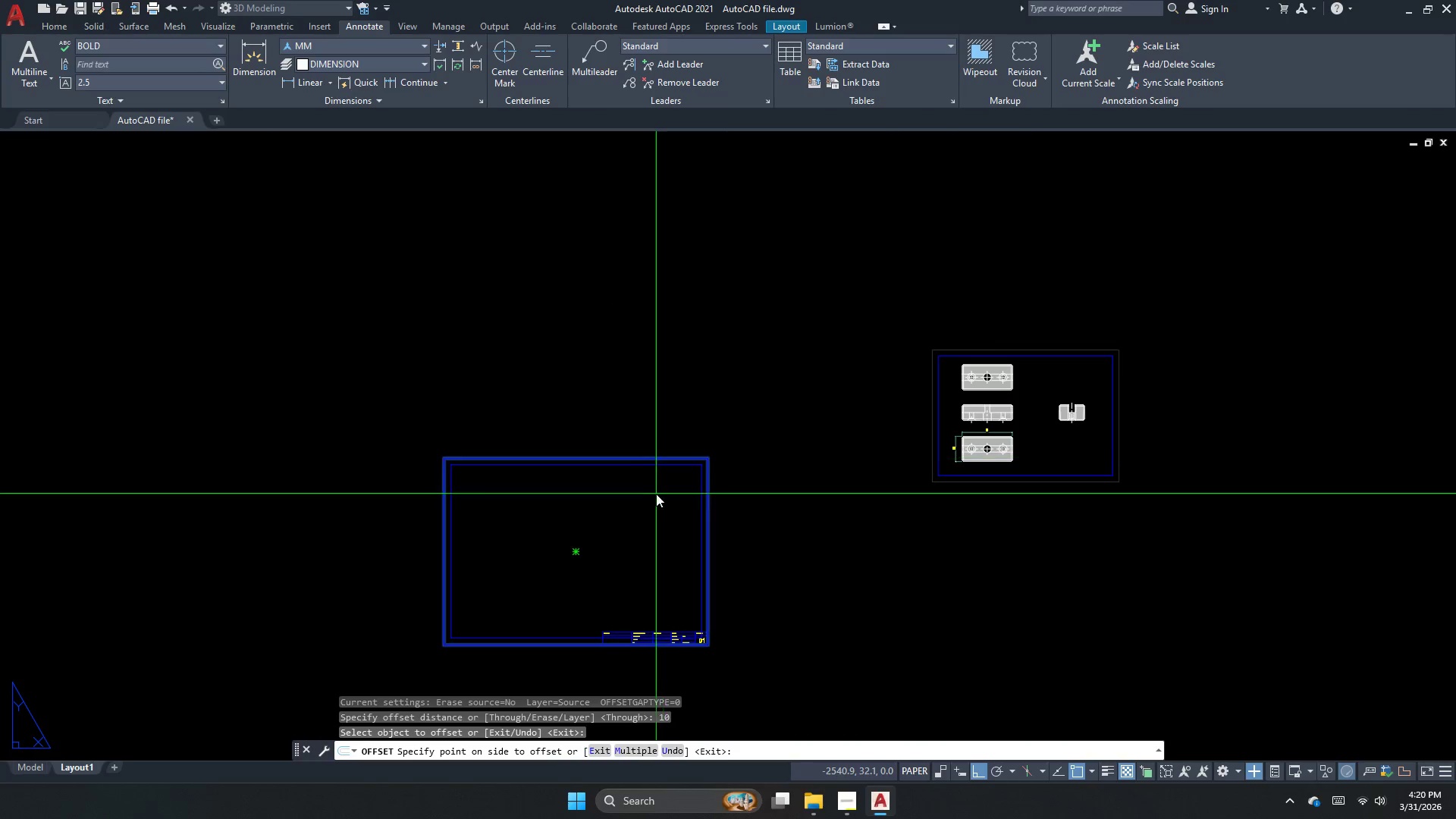 
double_click([655, 500])
 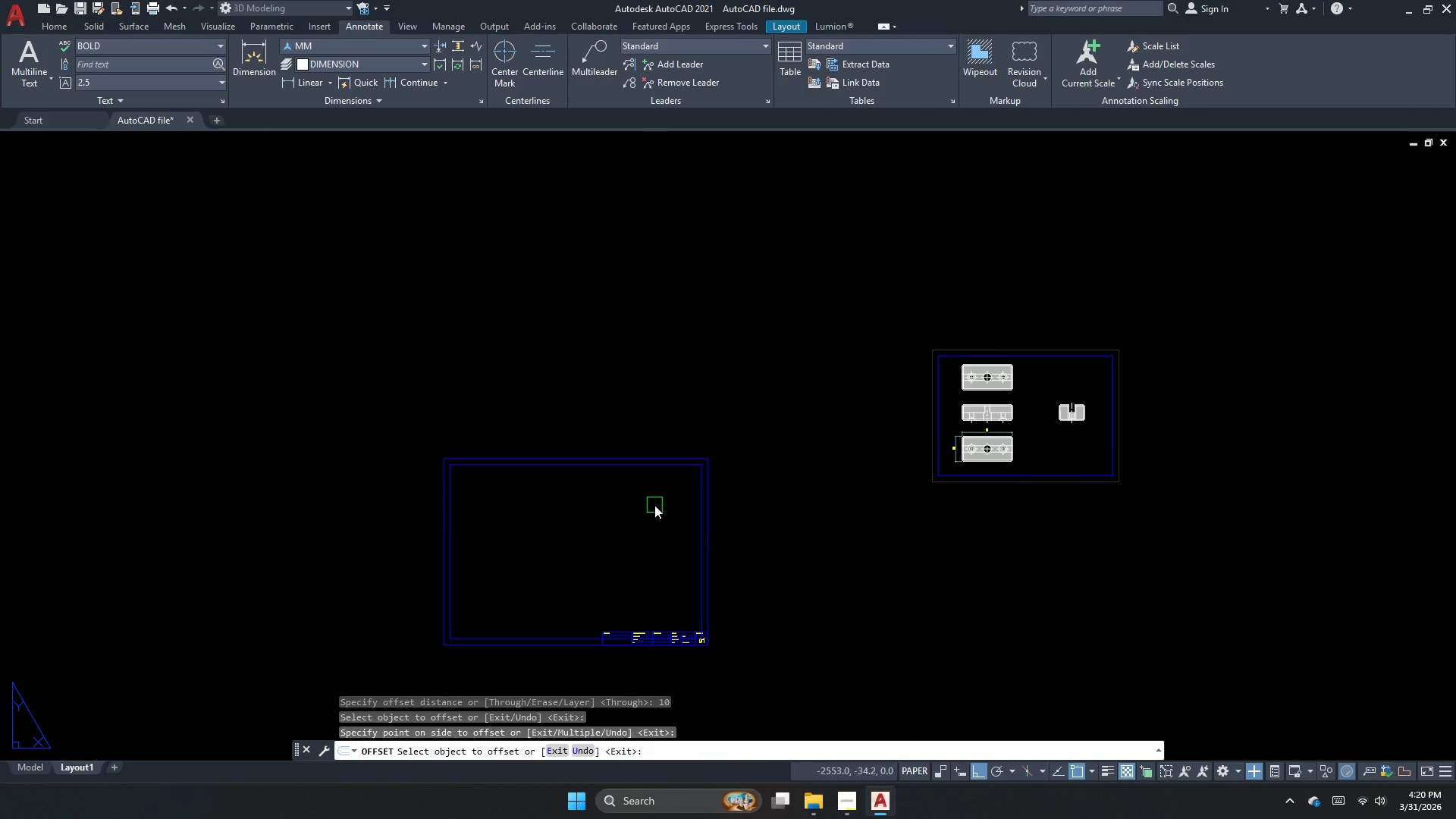 
key(Escape)
 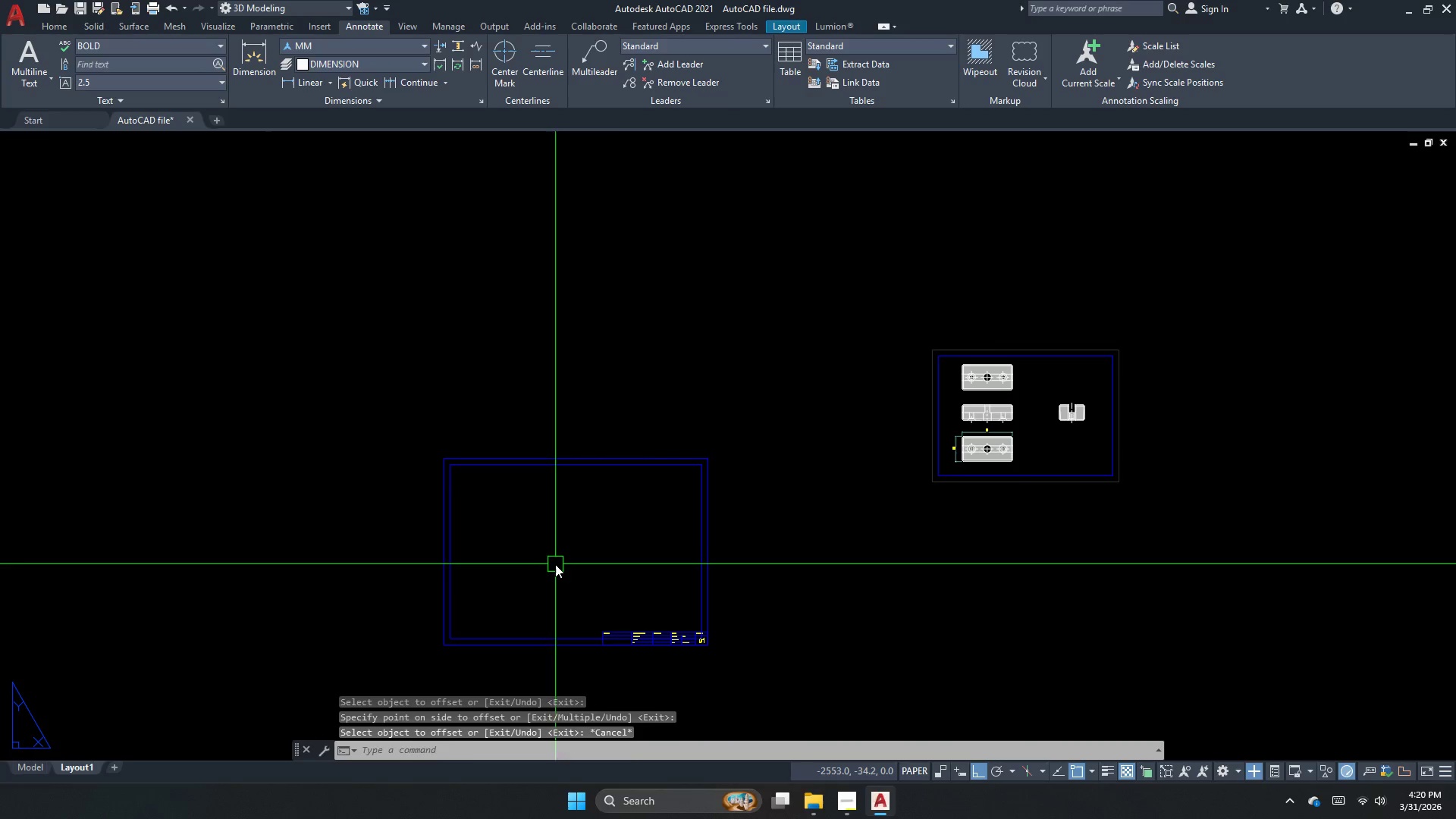 
left_click_drag(start_coordinate=[551, 565], to_coordinate=[612, 603])
 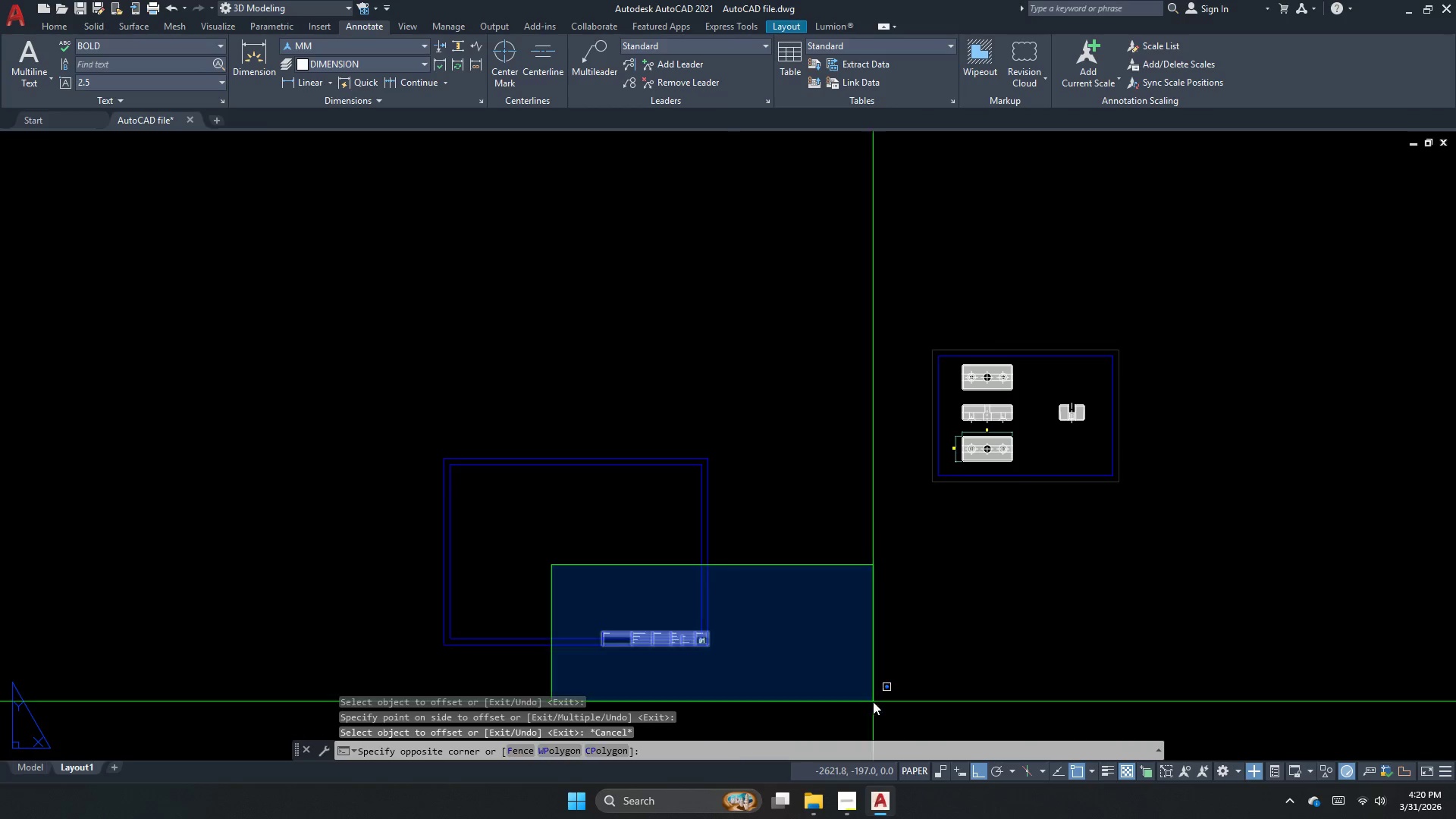 
left_click_drag(start_coordinate=[890, 710], to_coordinate=[802, 657])
 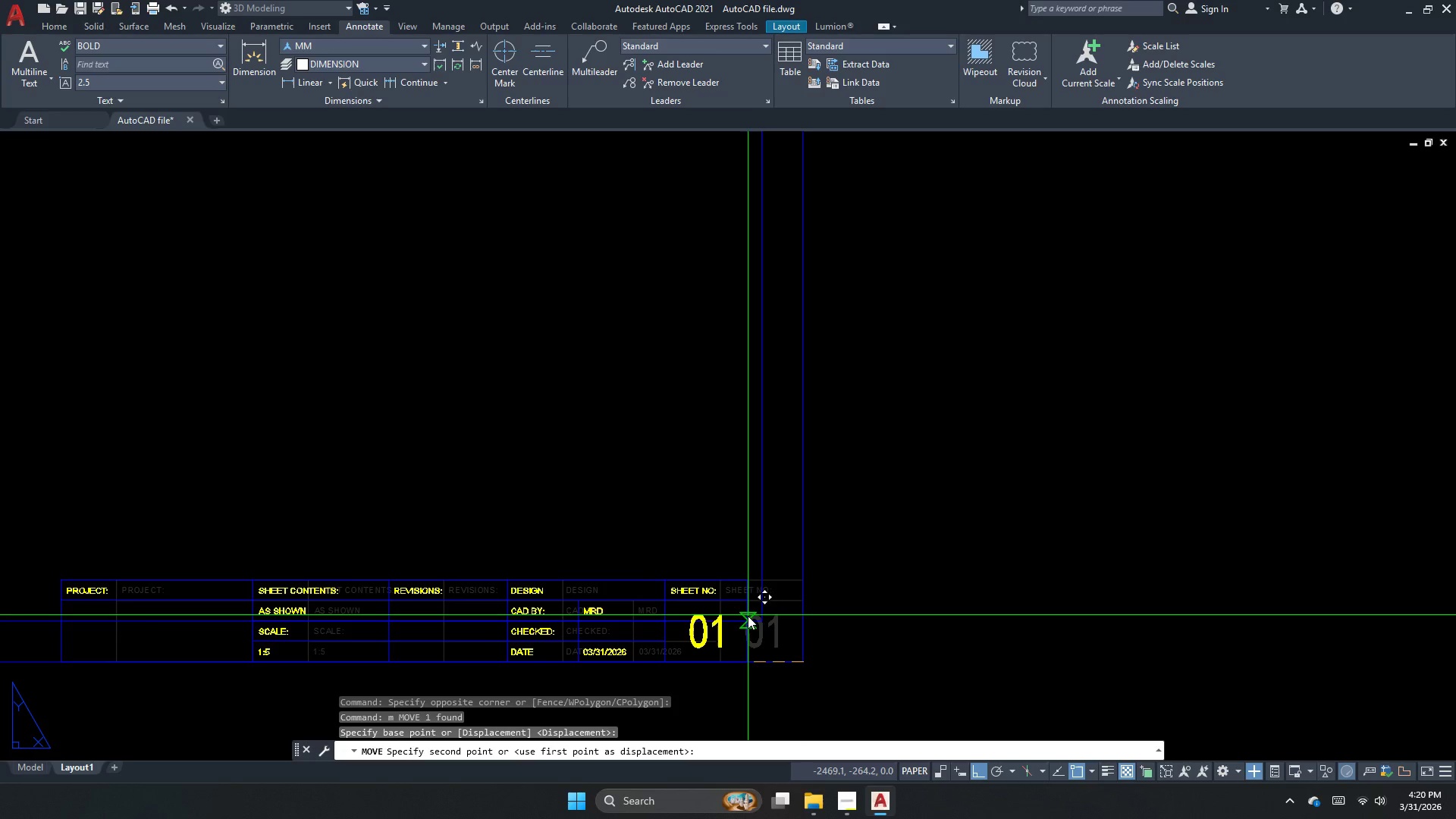 
key(M)
 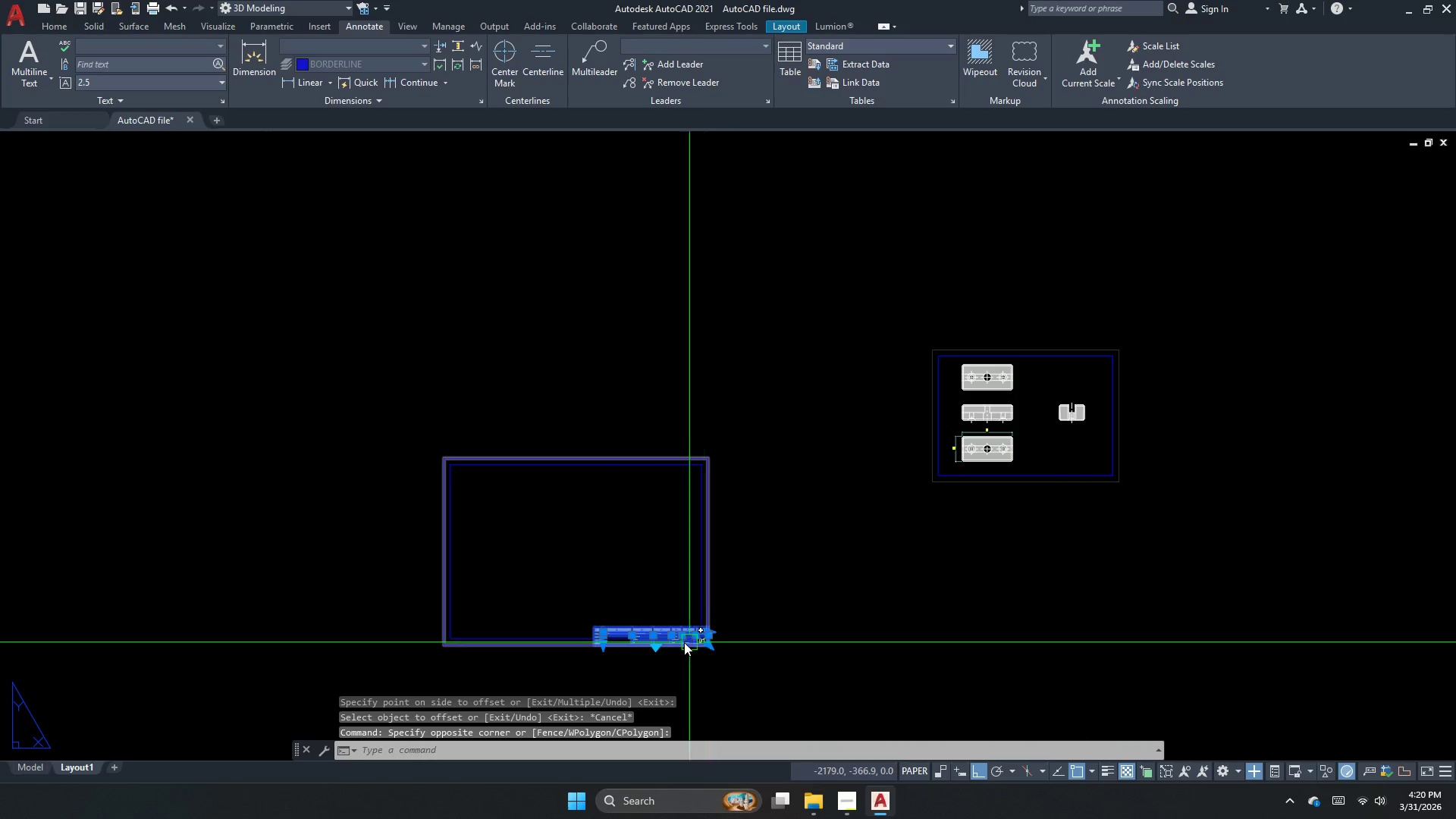 
key(Space)
 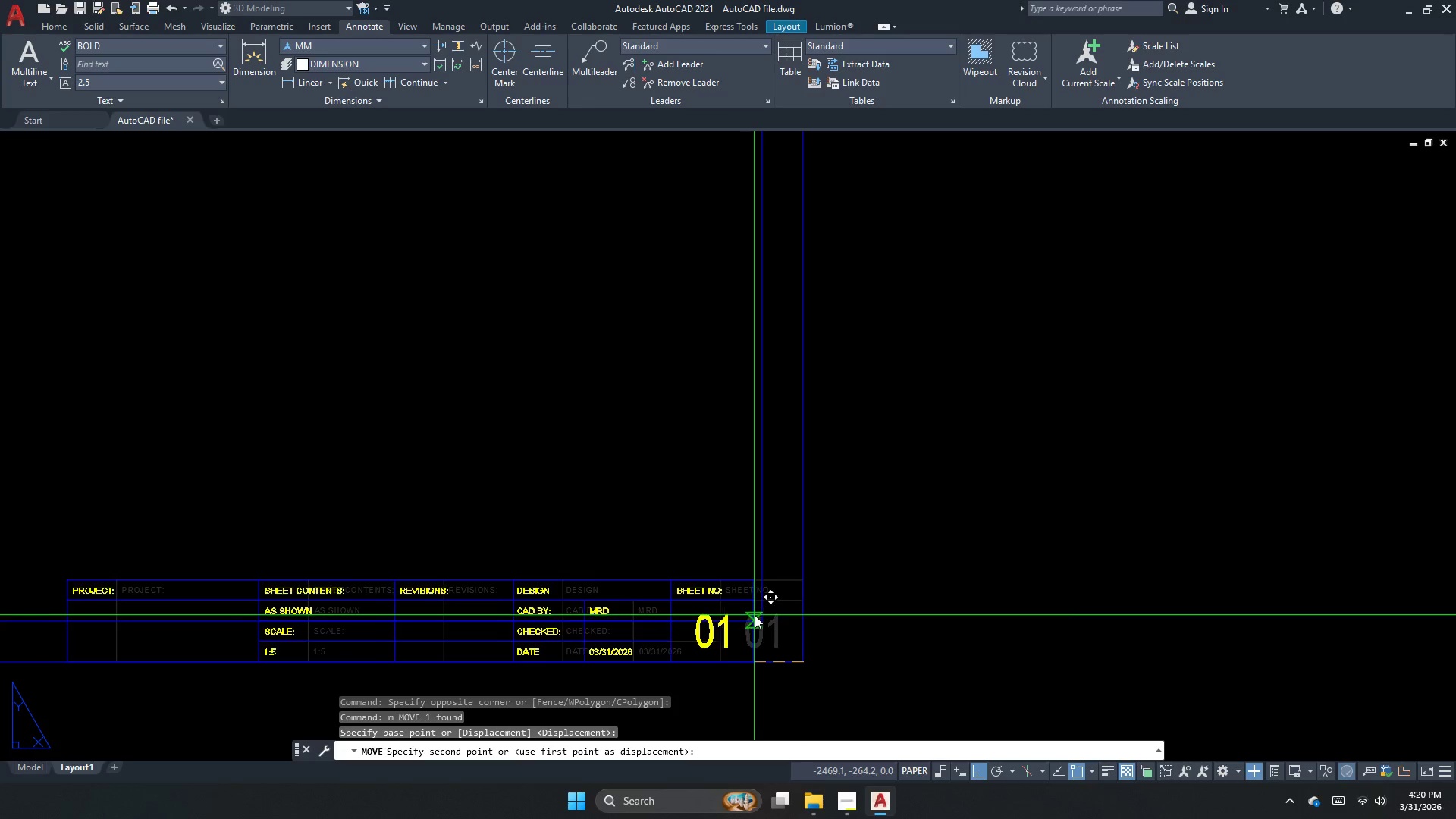 
scroll: coordinate [734, 649], scroll_direction: up, amount: 4.0
 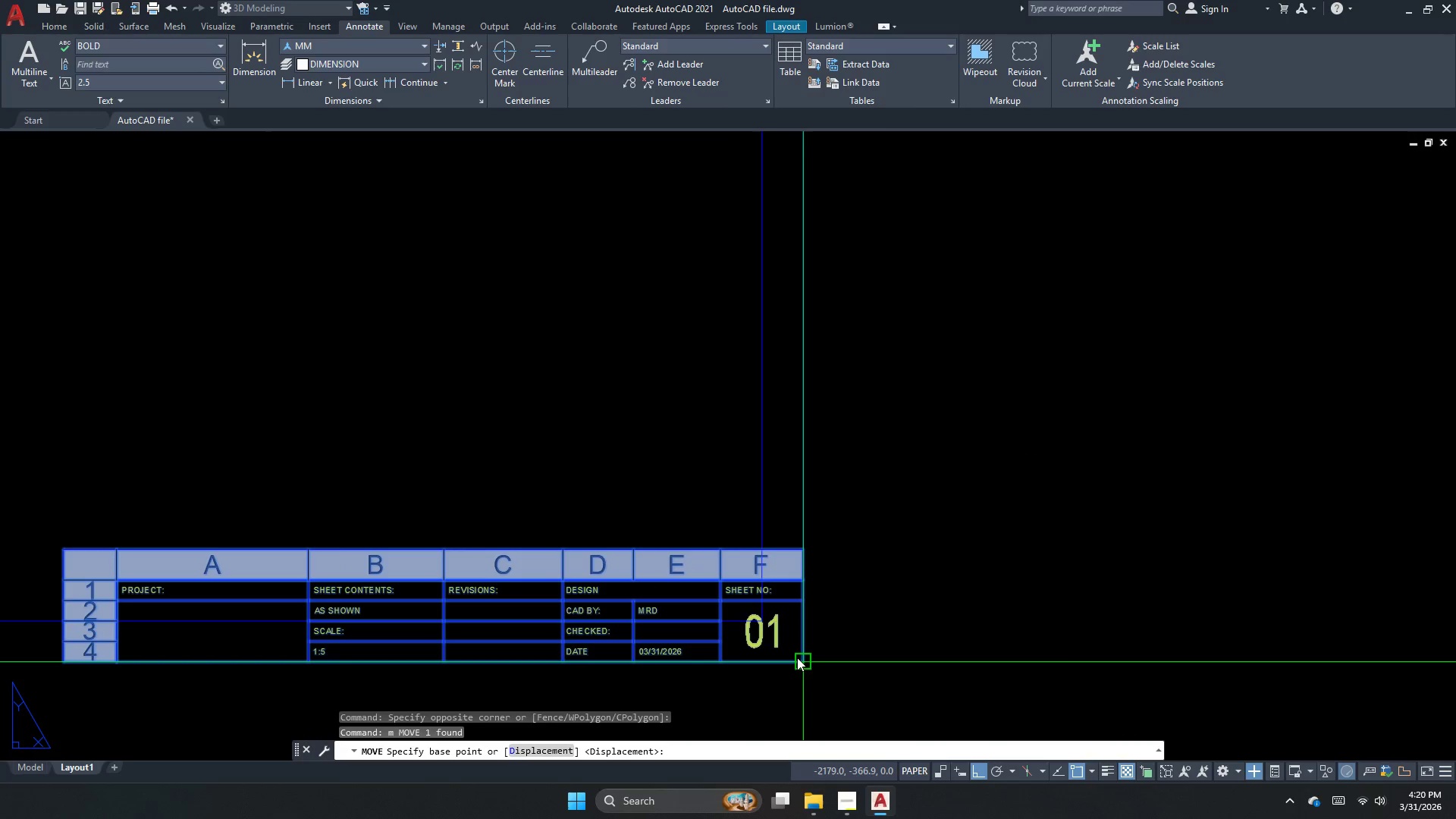 
key(Escape)
 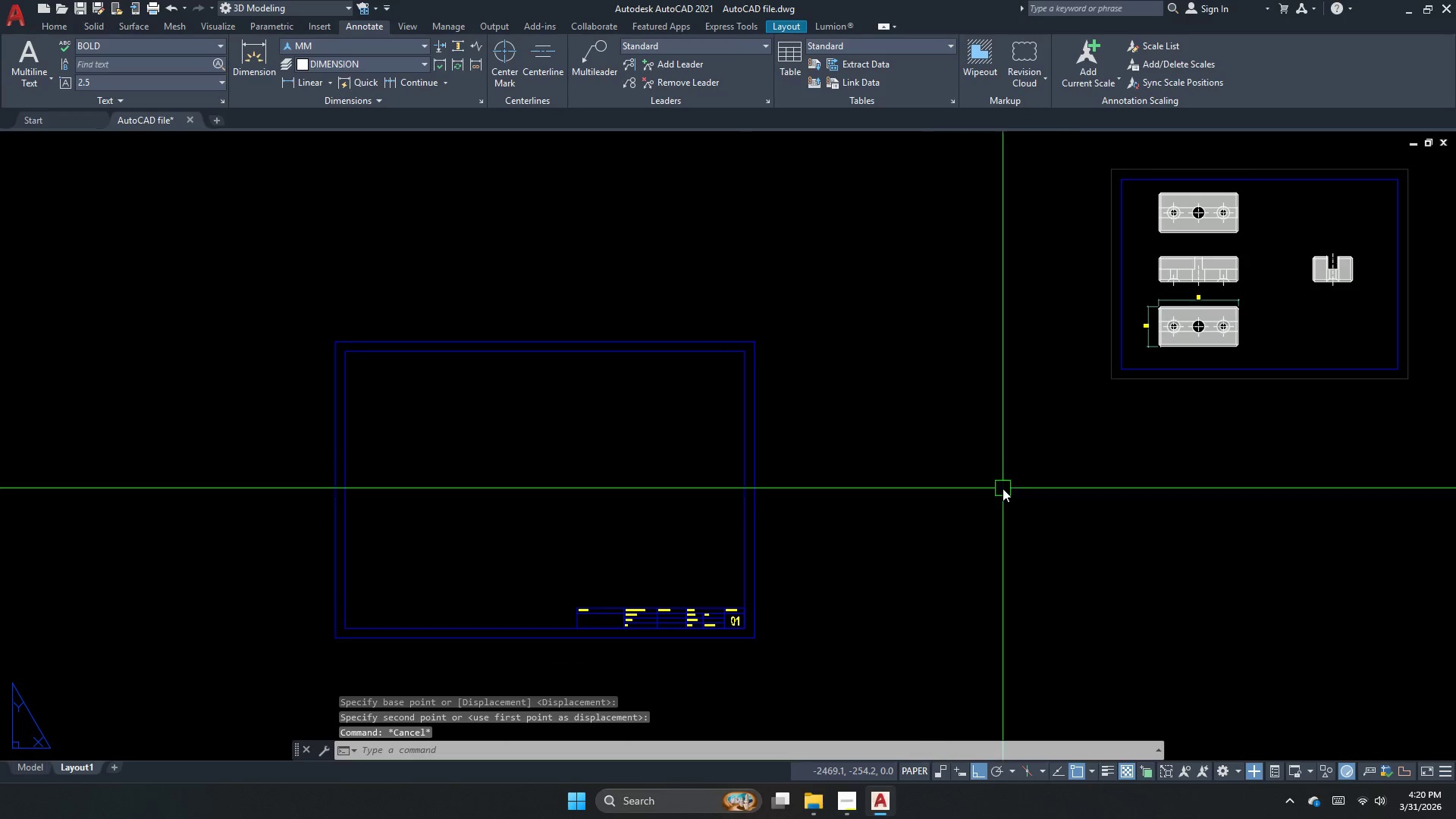 
scroll: coordinate [739, 630], scroll_direction: down, amount: 3.0
 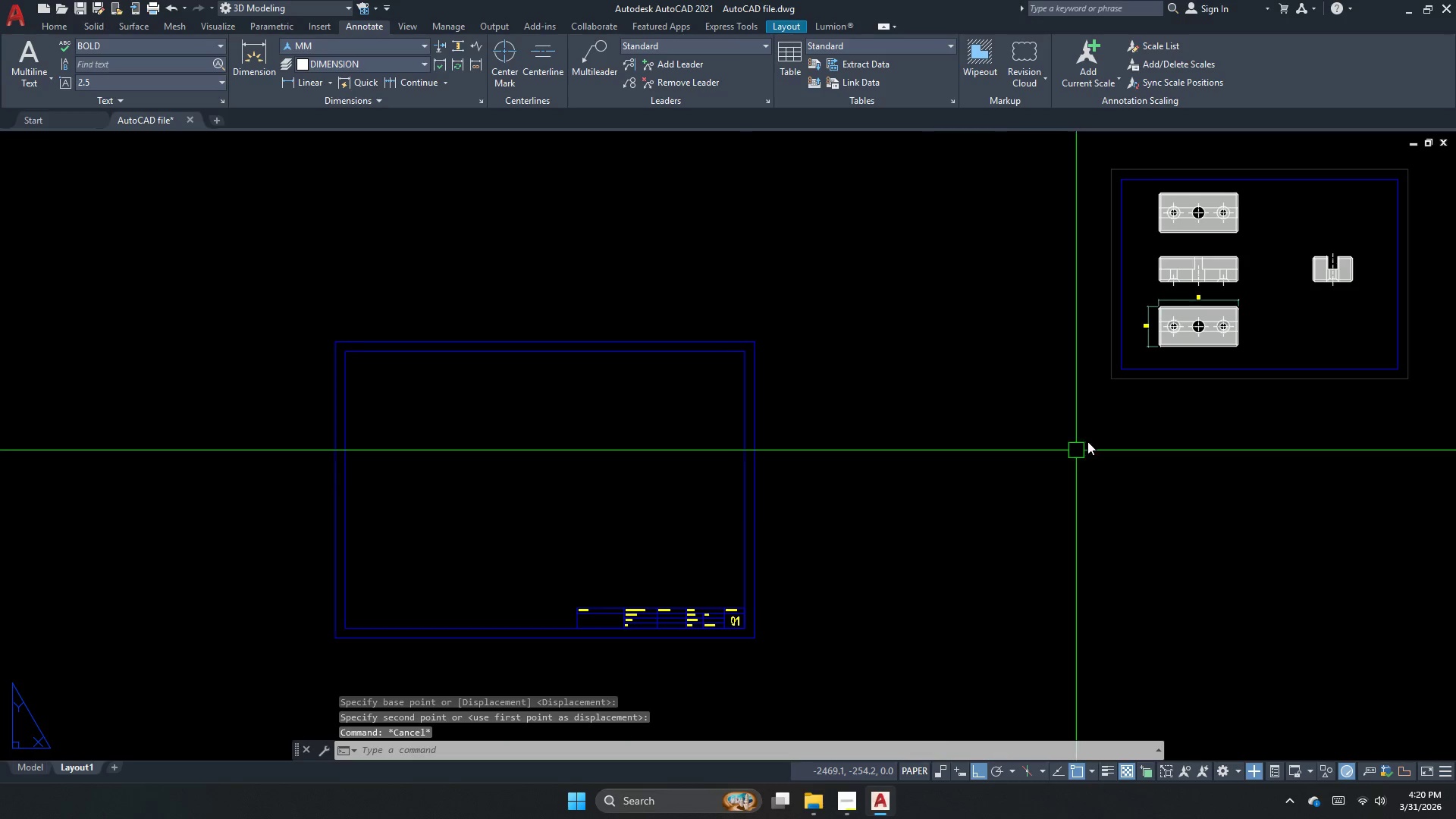 
type(ma )
 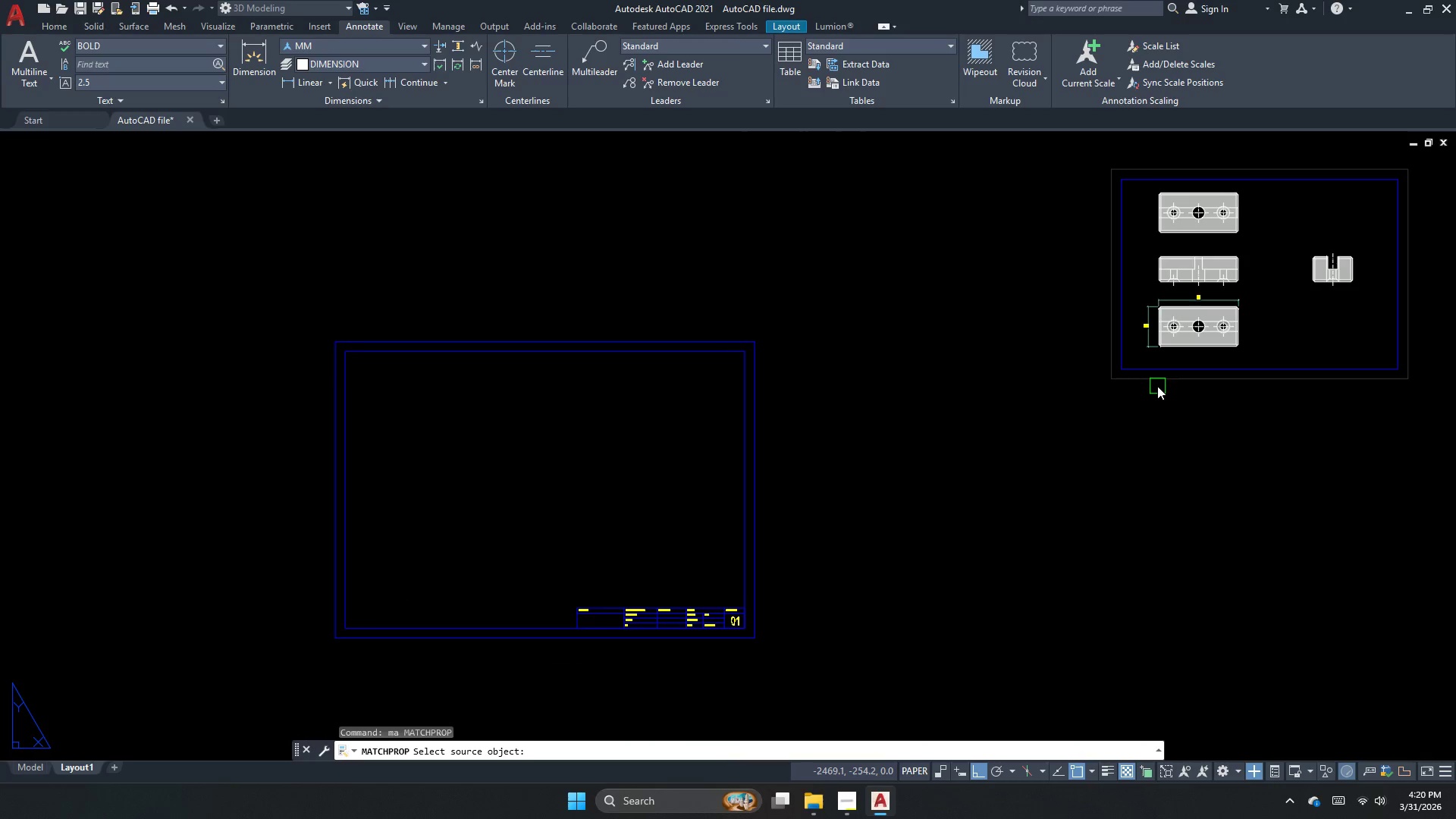 
left_click([1156, 385])
 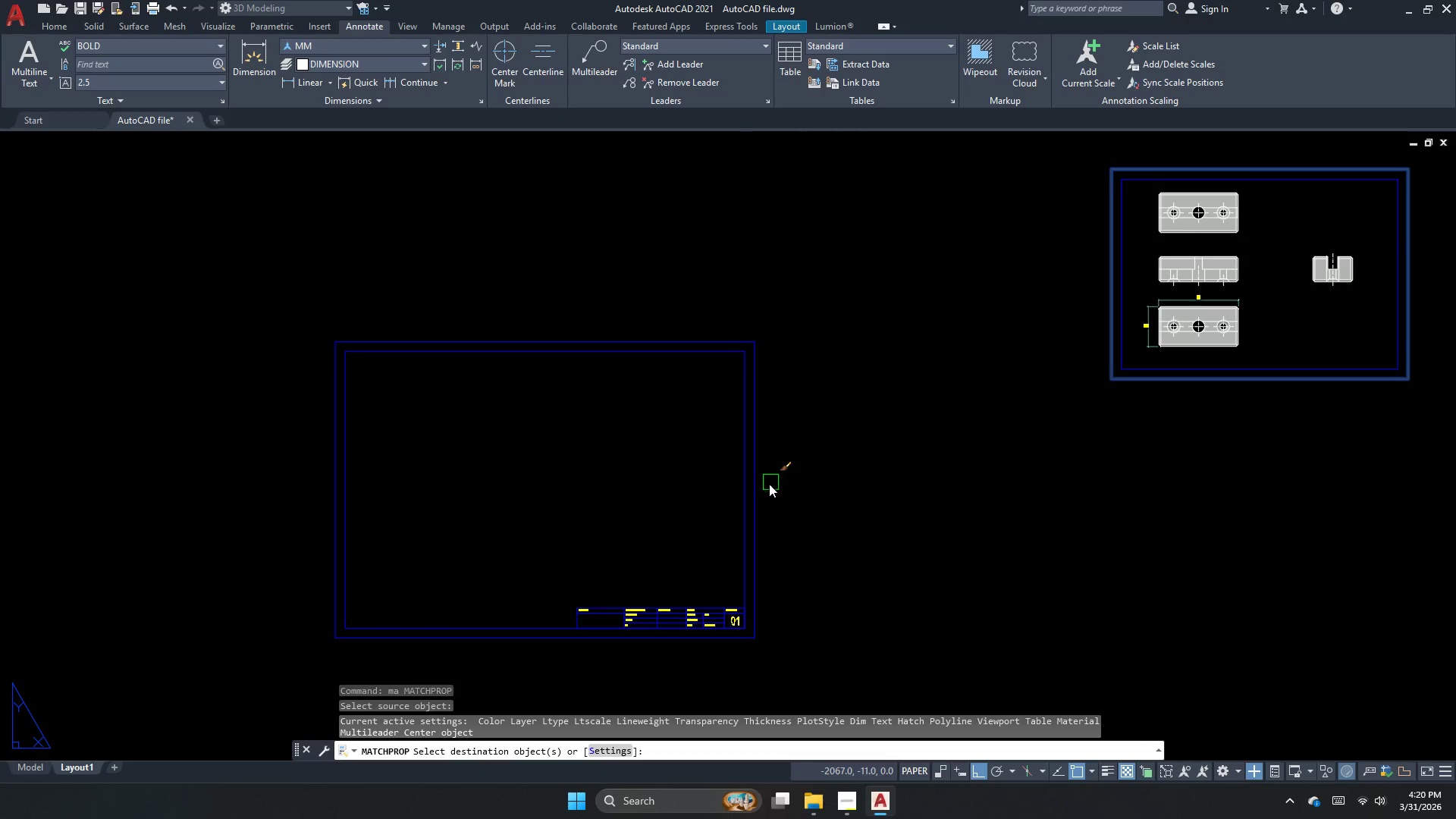 
left_click([754, 497])
 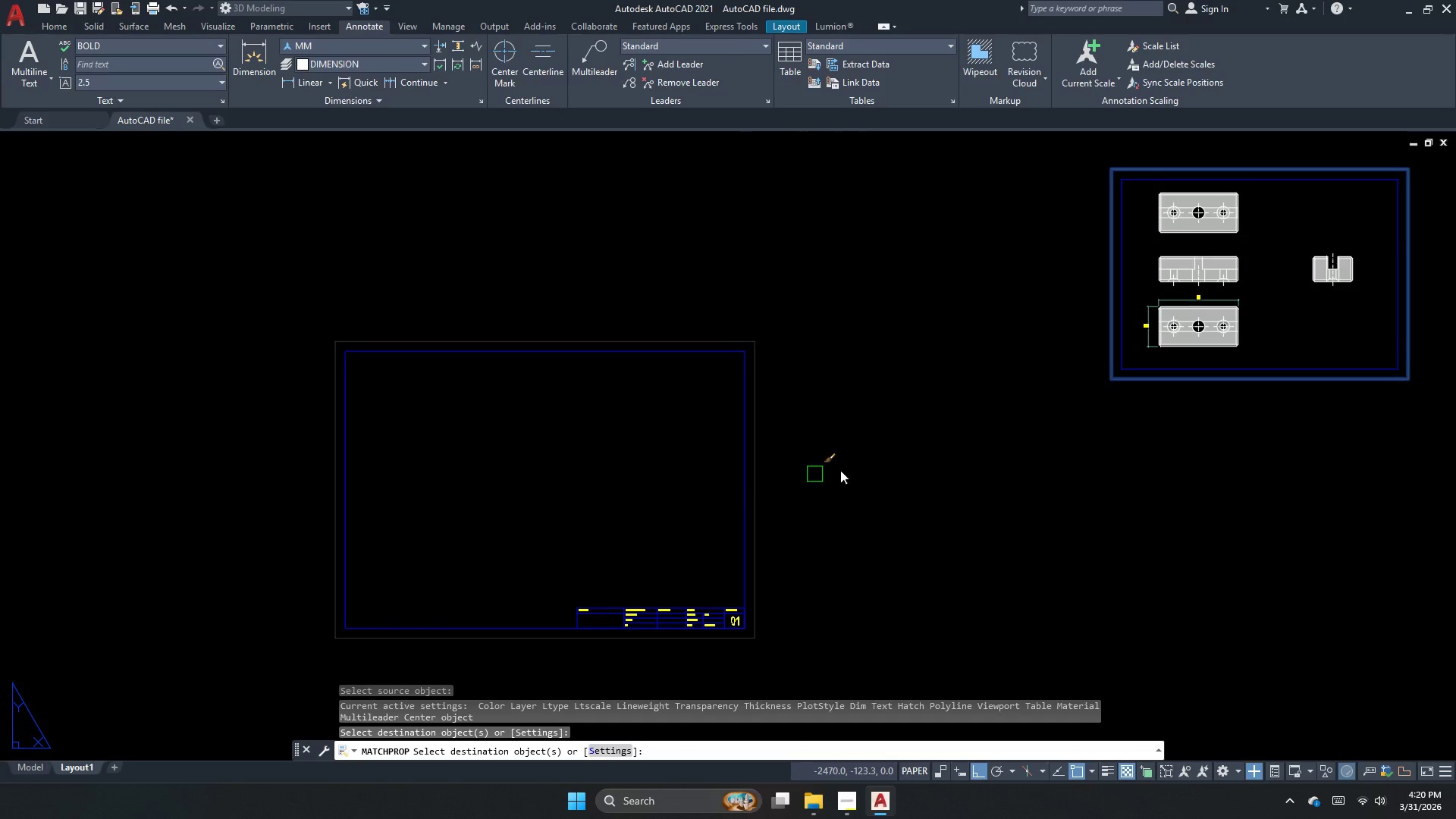 
key(Escape)
 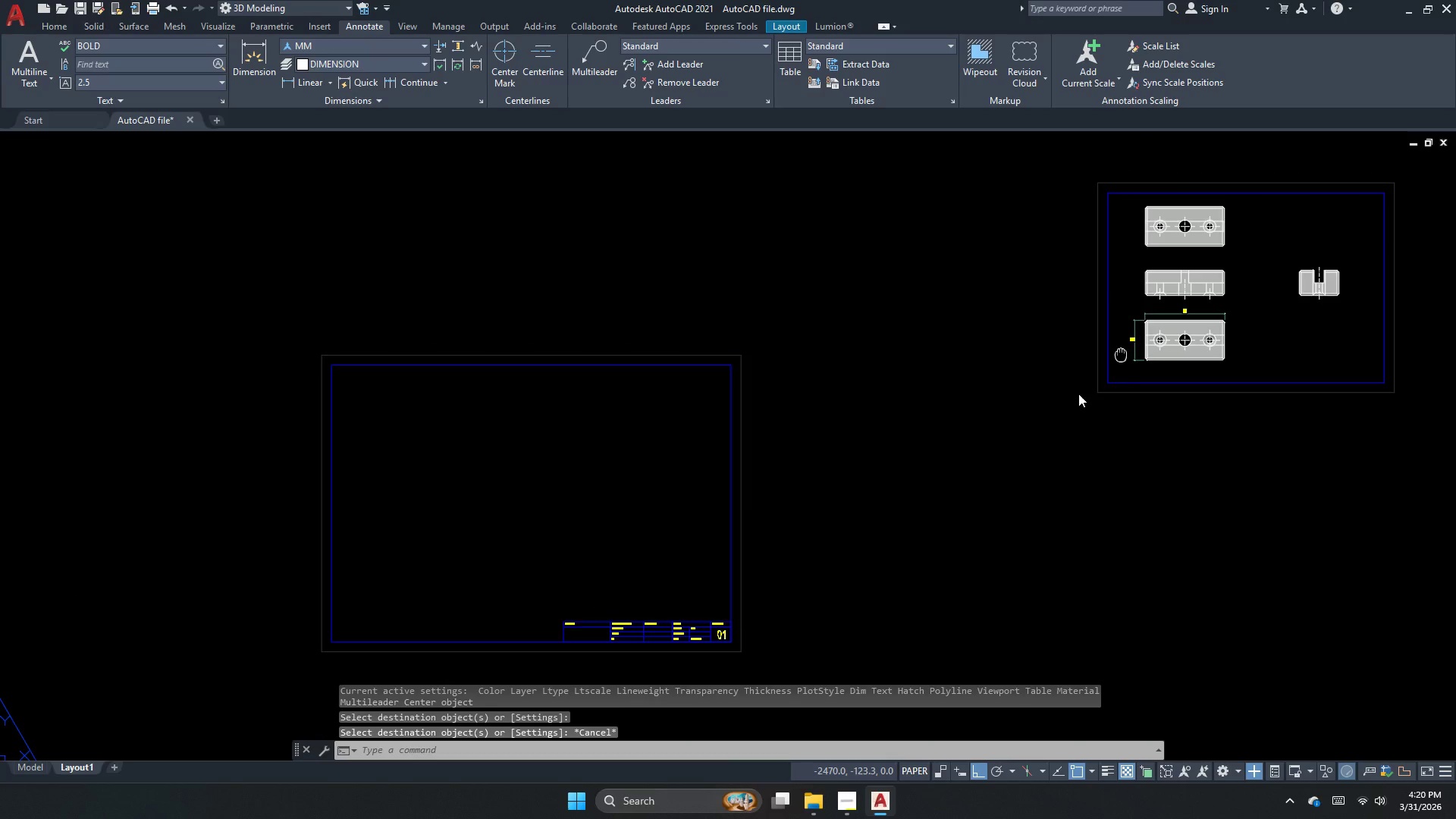 
key(Escape)
 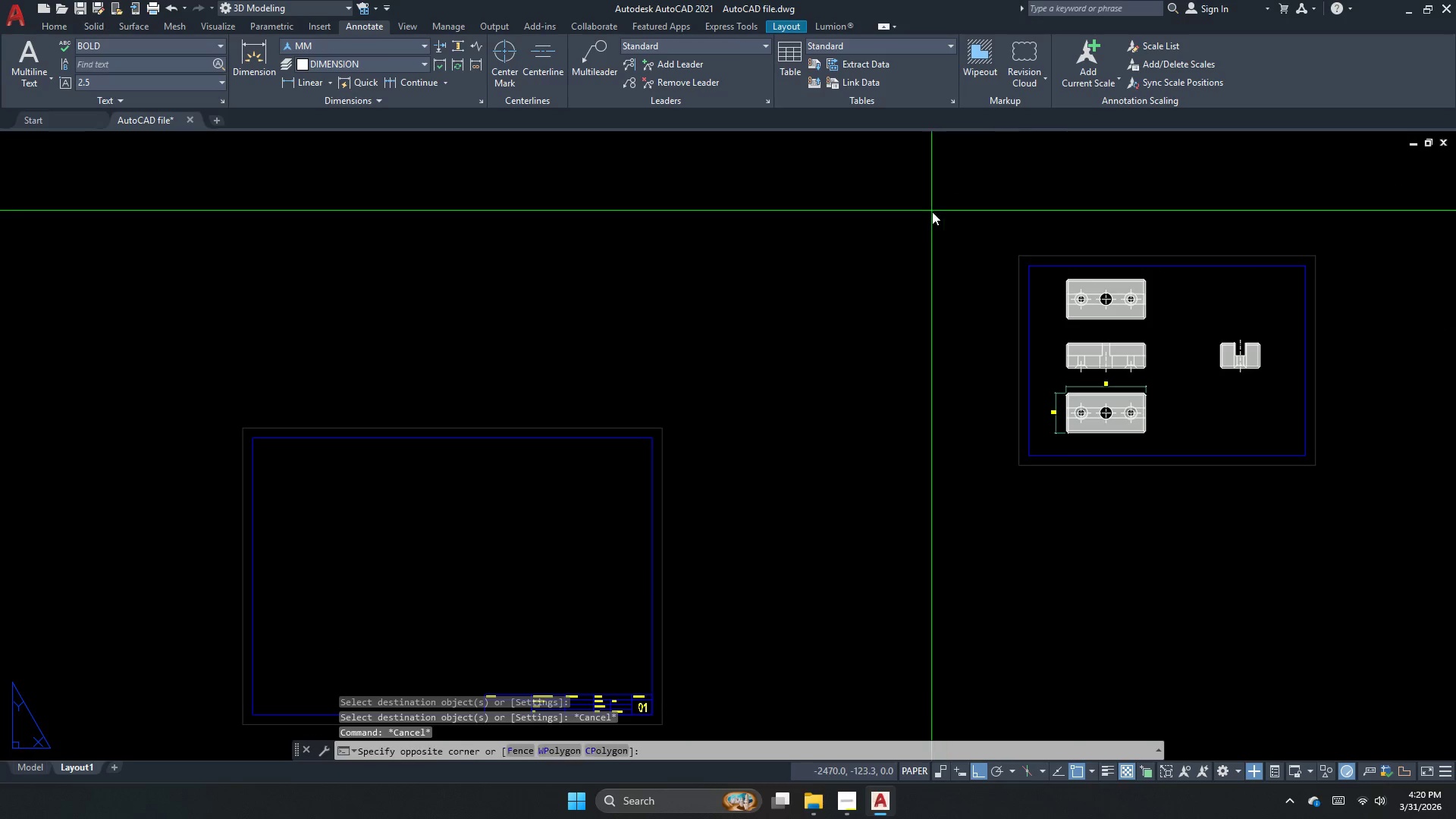 
left_click_drag(start_coordinate=[931, 211], to_coordinate=[959, 229])
 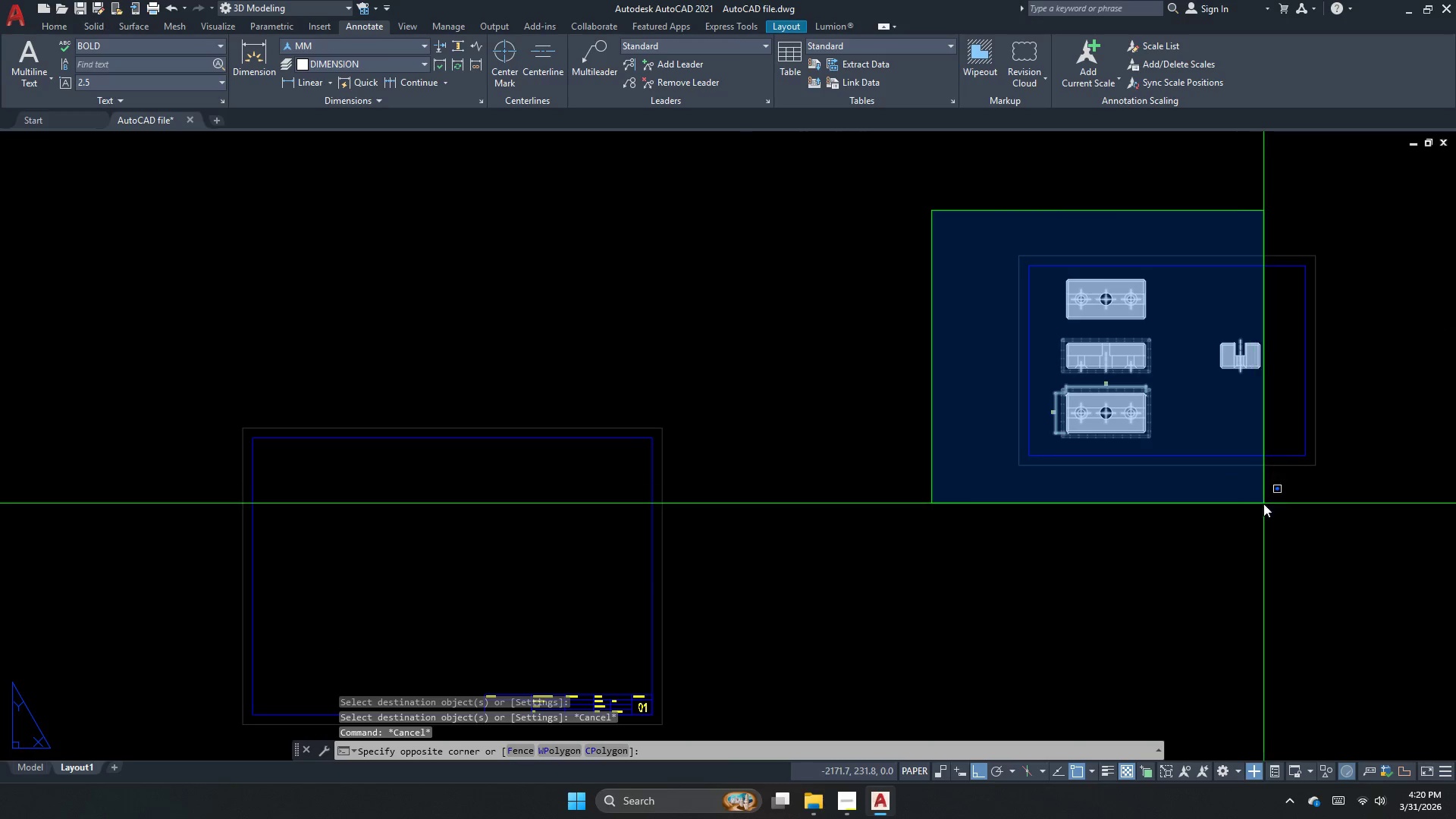 
left_click_drag(start_coordinate=[1279, 513], to_coordinate=[1273, 509])
 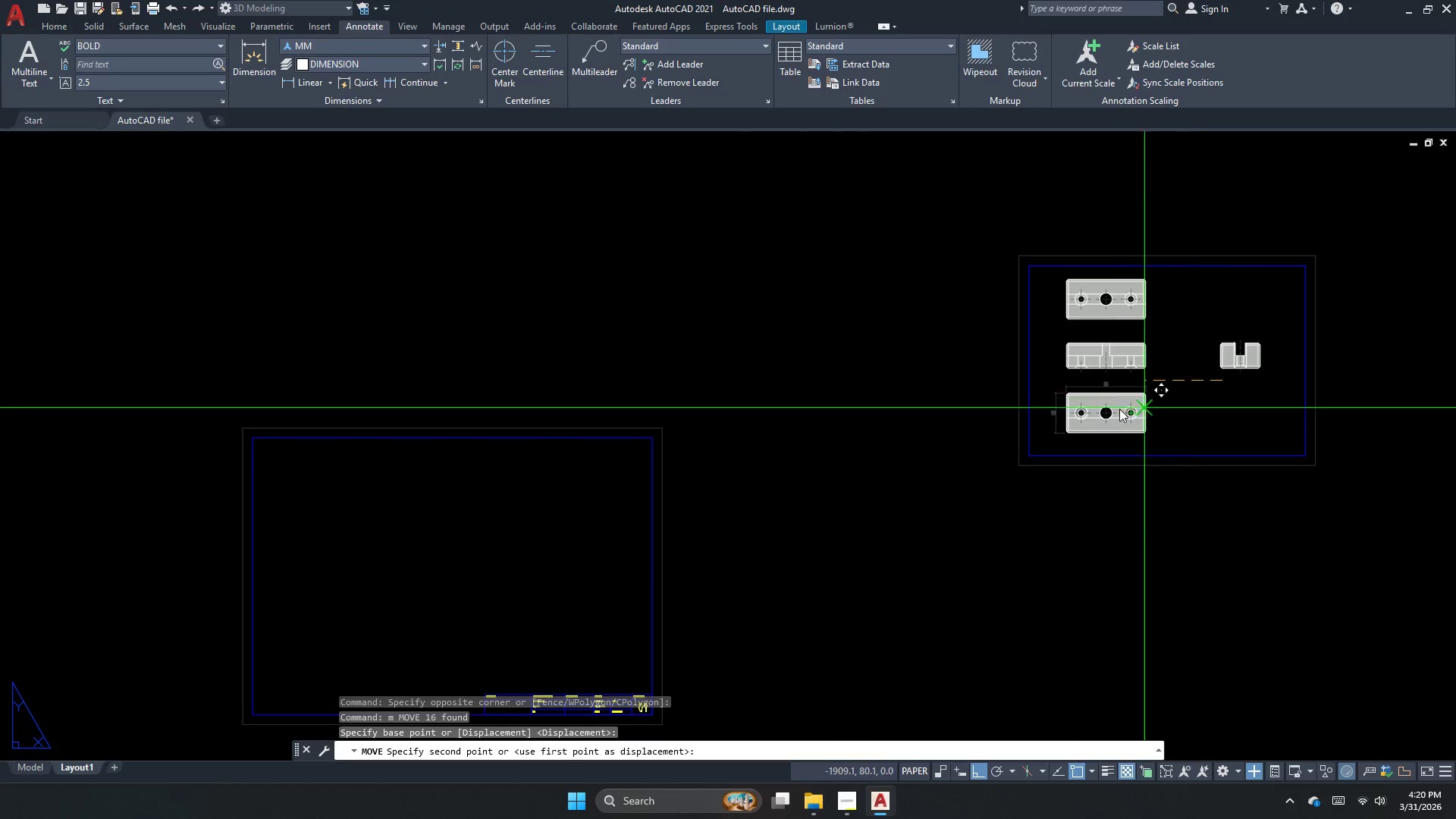 
key(M)
 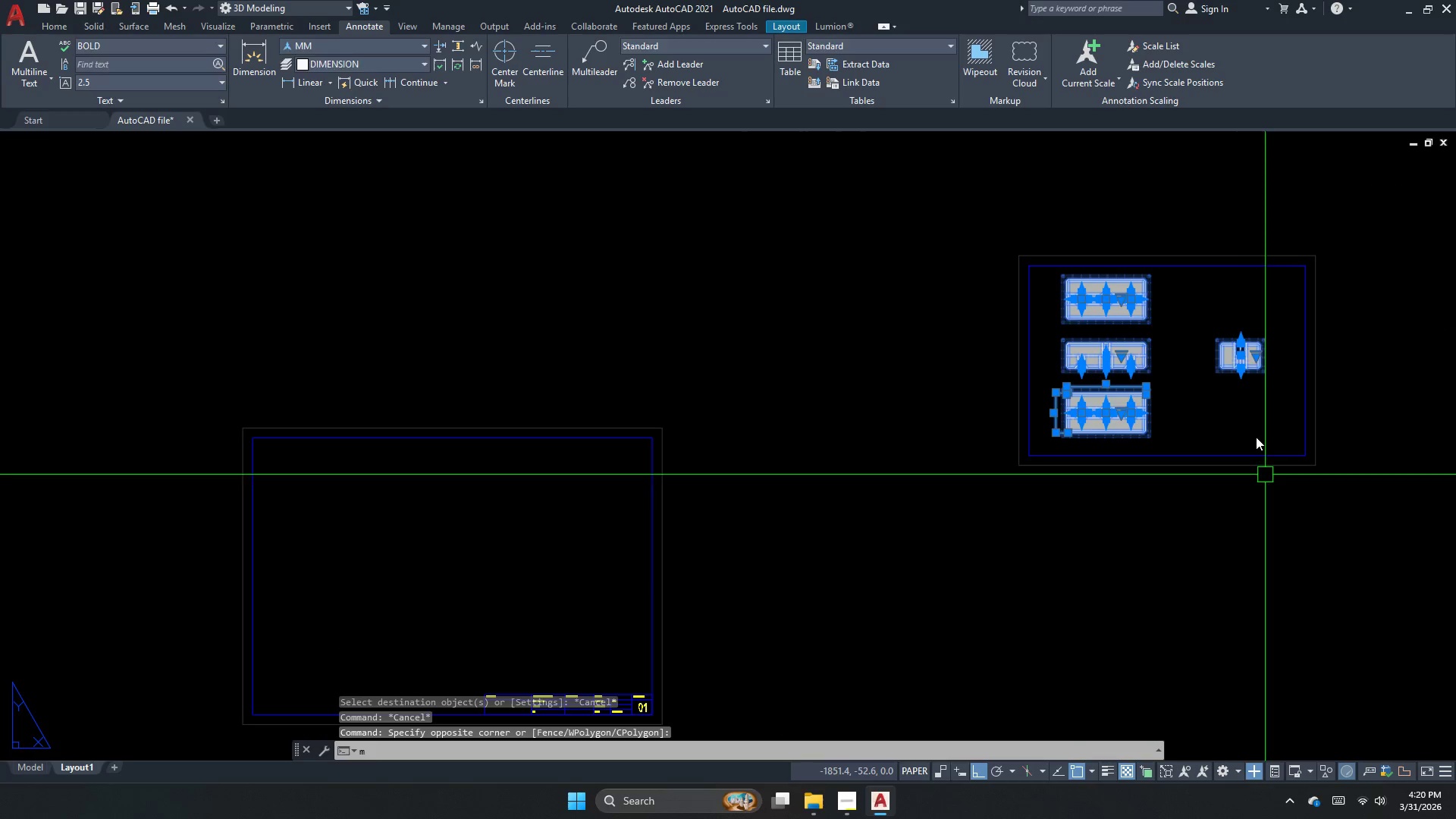 
key(Space)
 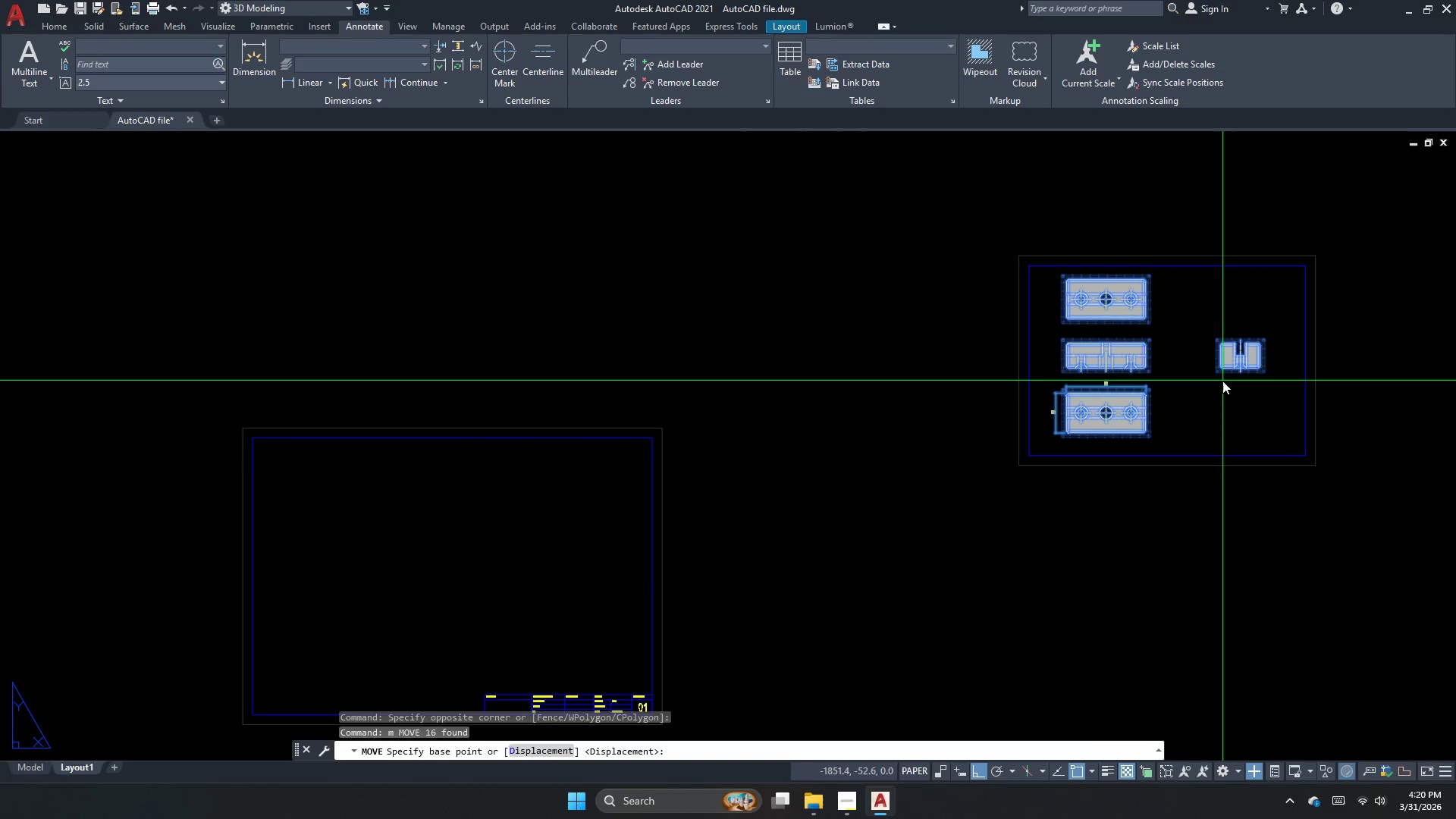 
left_click_drag(start_coordinate=[1222, 381], to_coordinate=[1185, 398])
 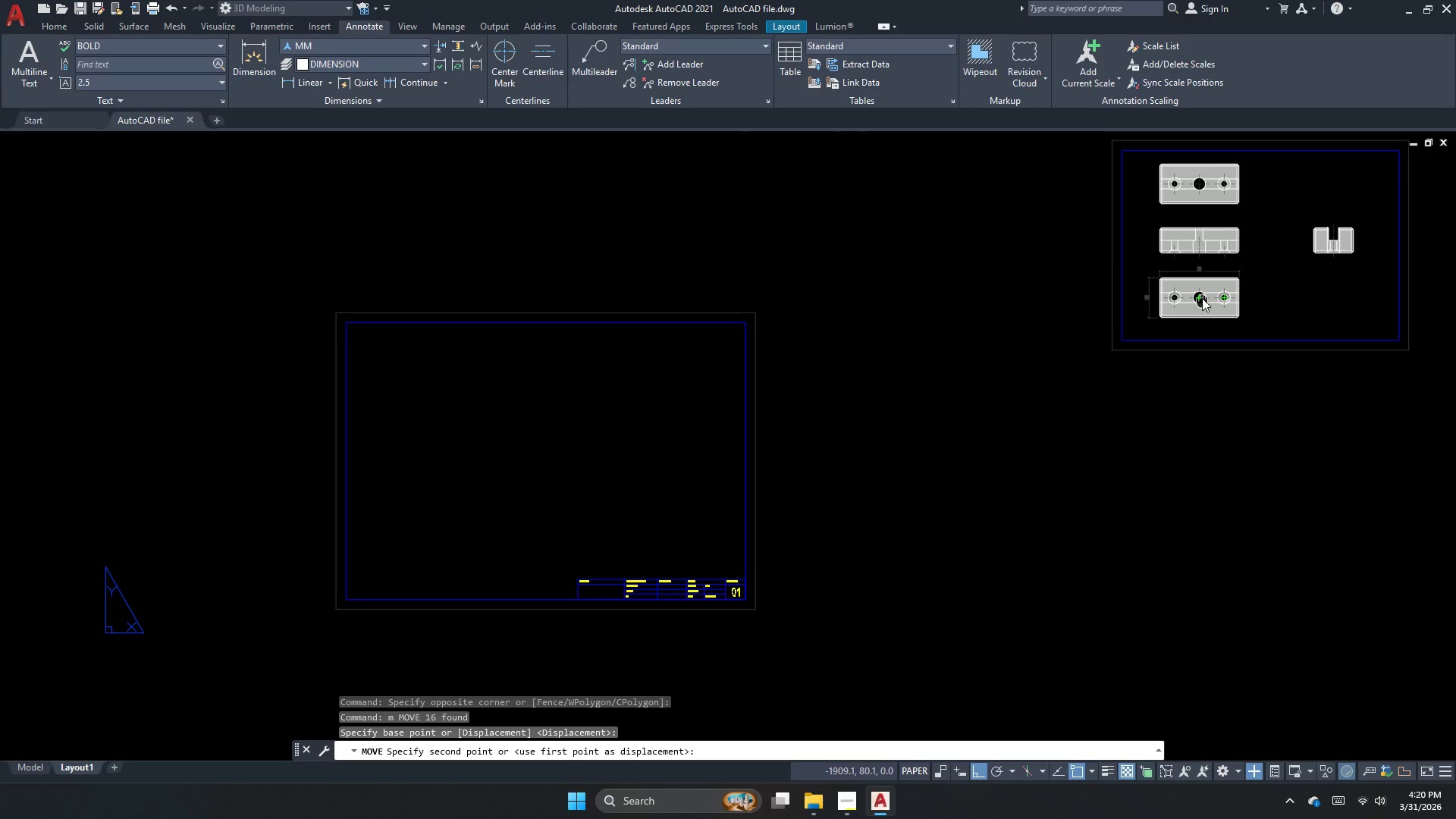 
key(F8)
 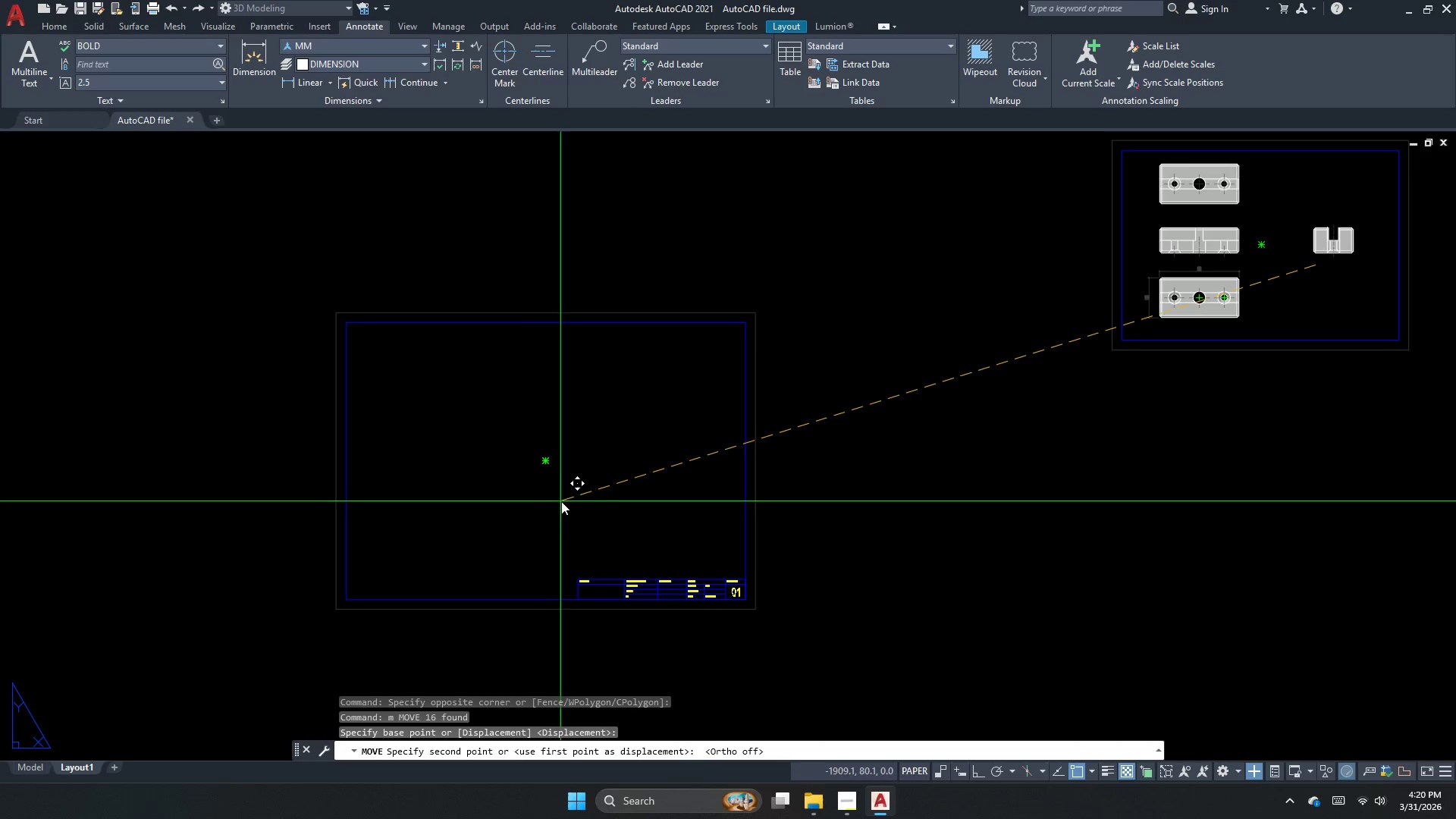 
left_click([573, 490])
 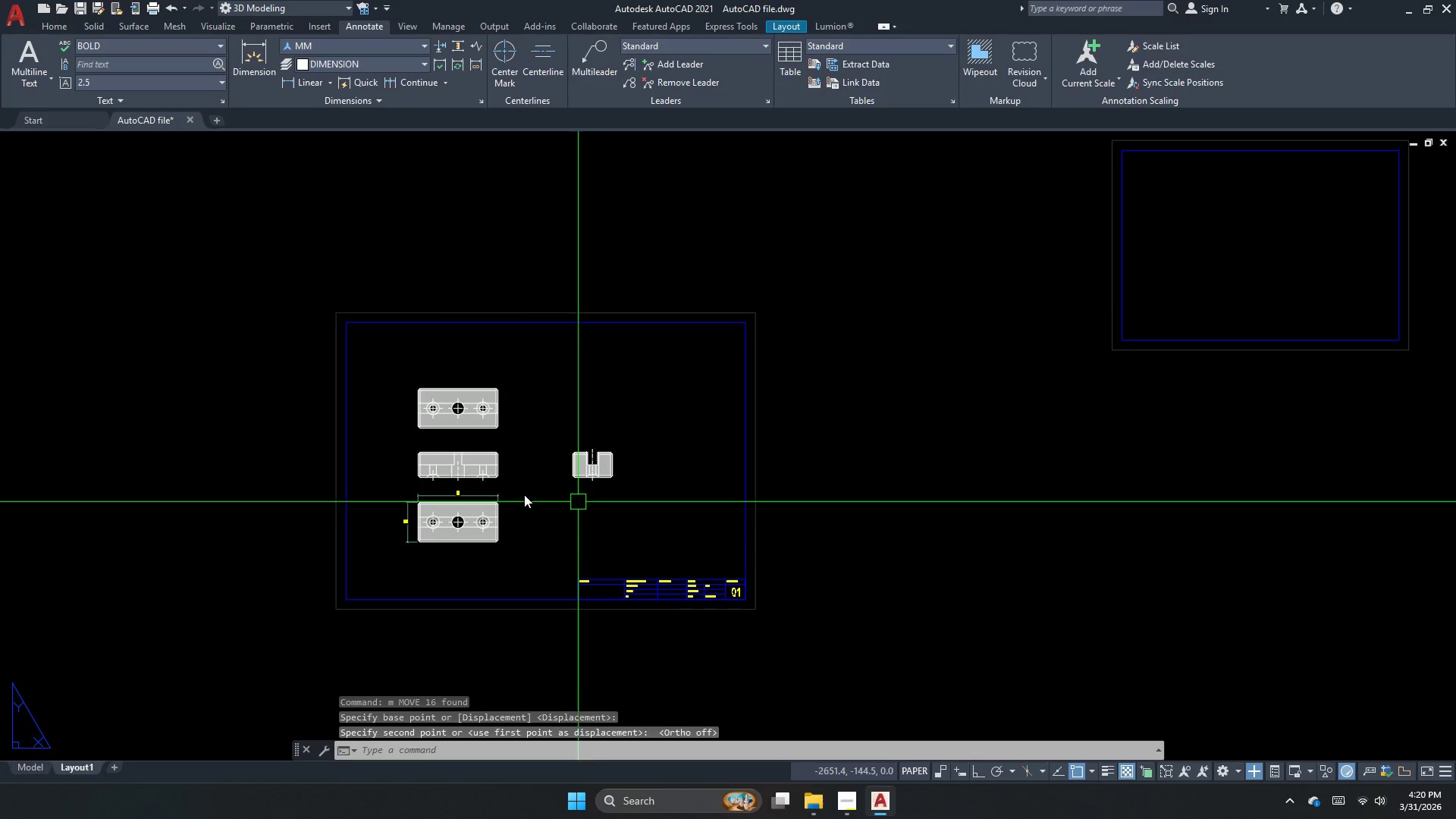 
key(Escape)
 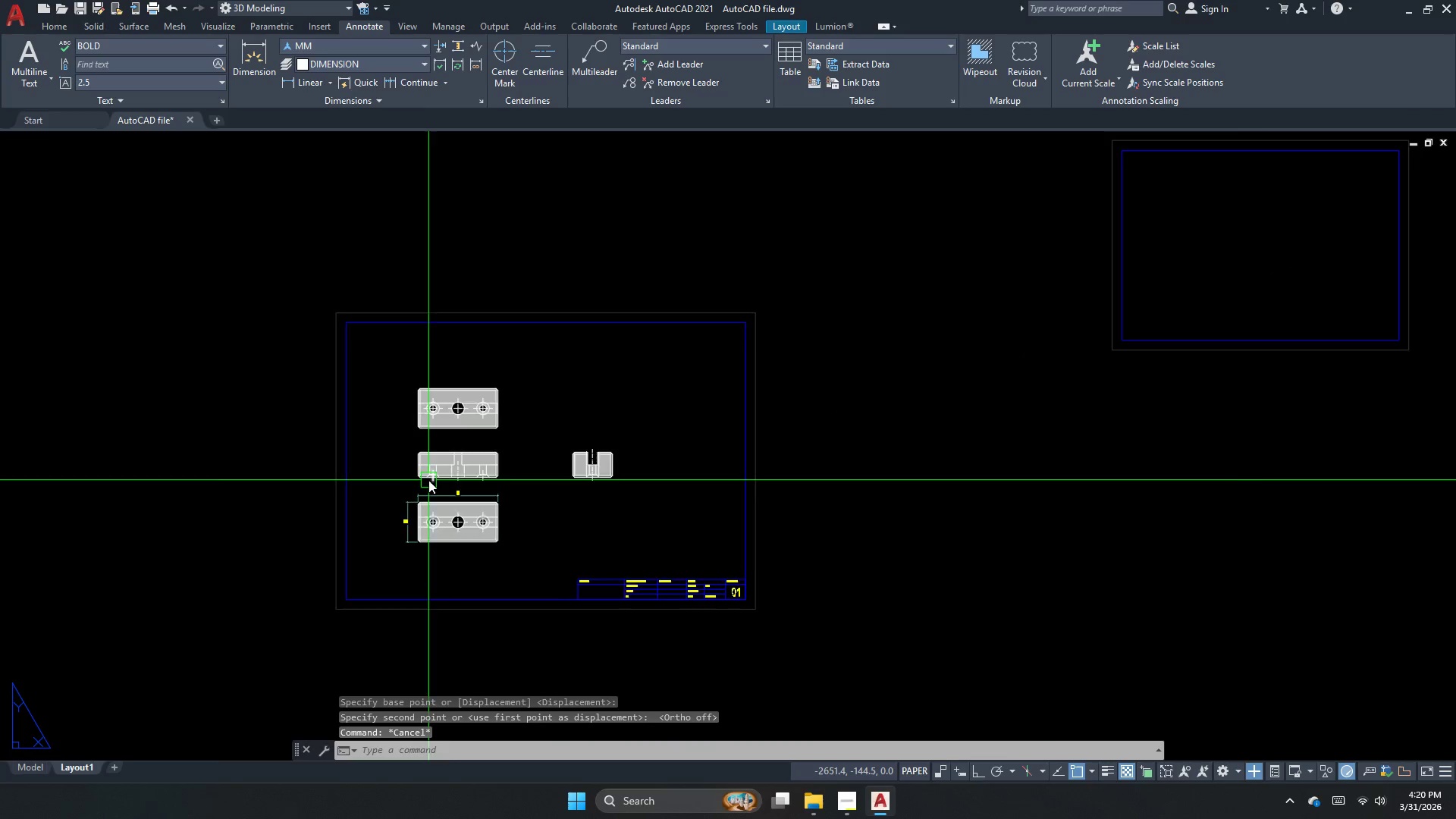 
key(Escape)
 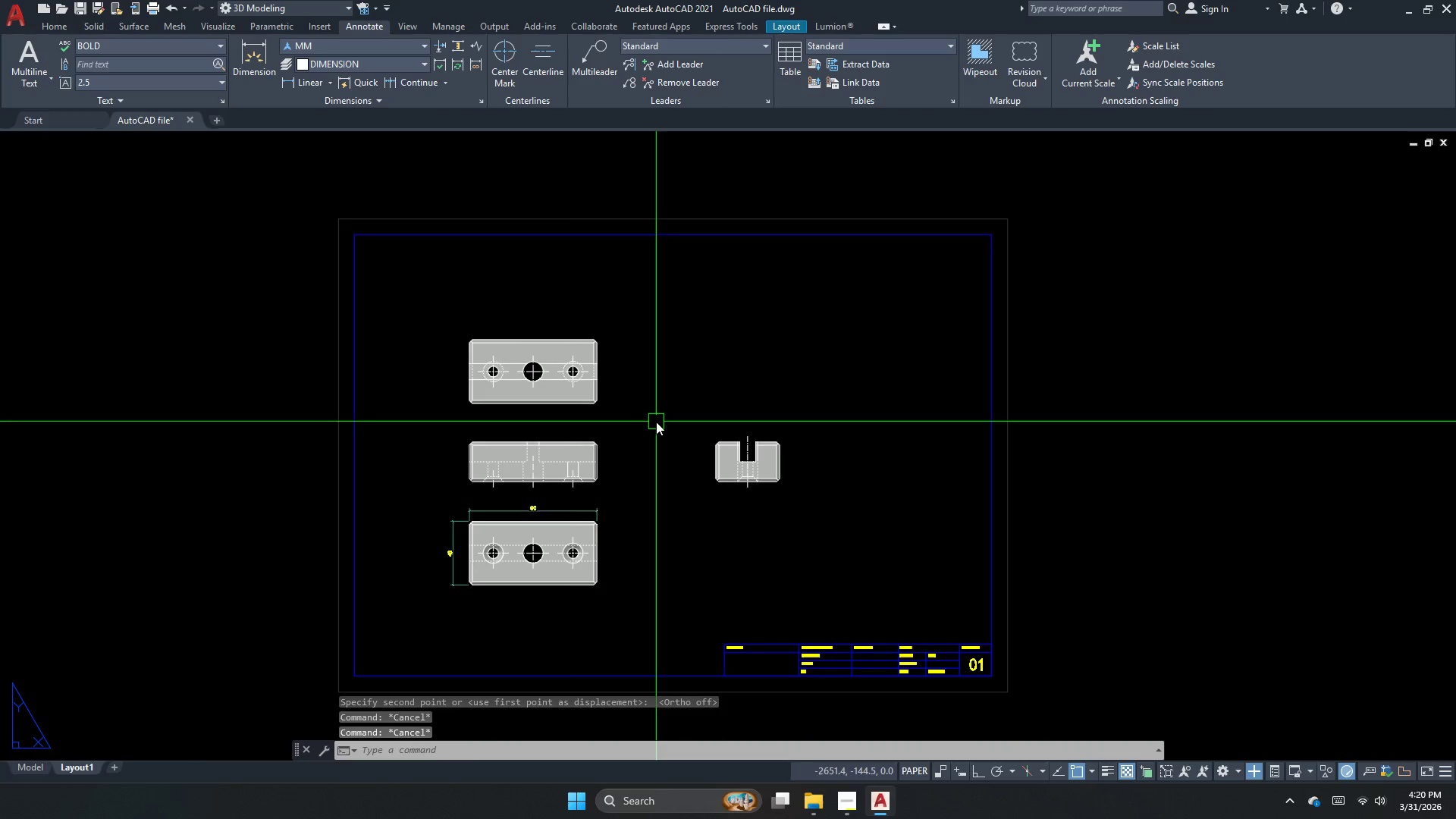 
scroll: coordinate [585, 493], scroll_direction: up, amount: 1.0
 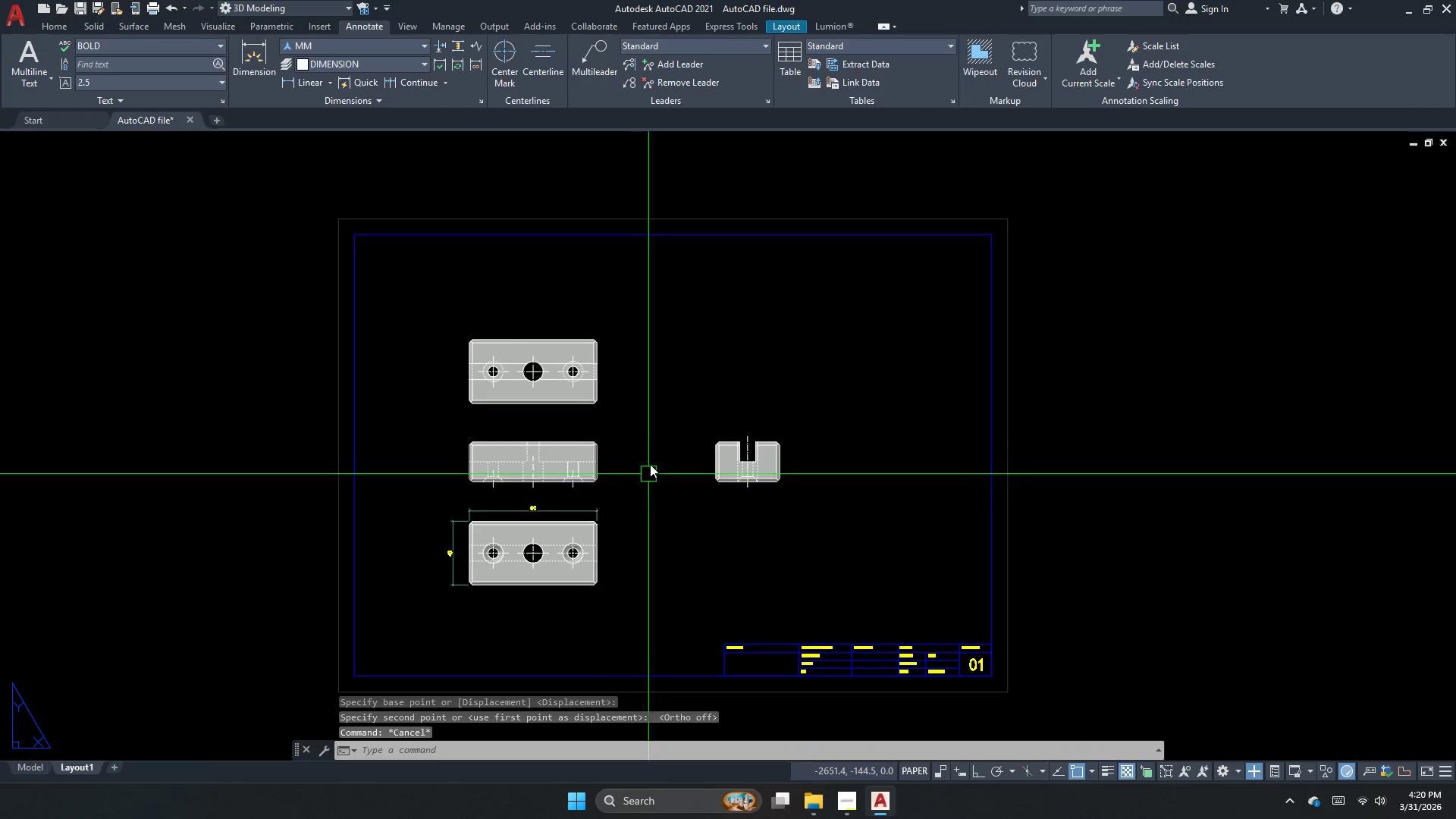 
left_click_drag(start_coordinate=[656, 423], to_coordinate=[632, 406])
 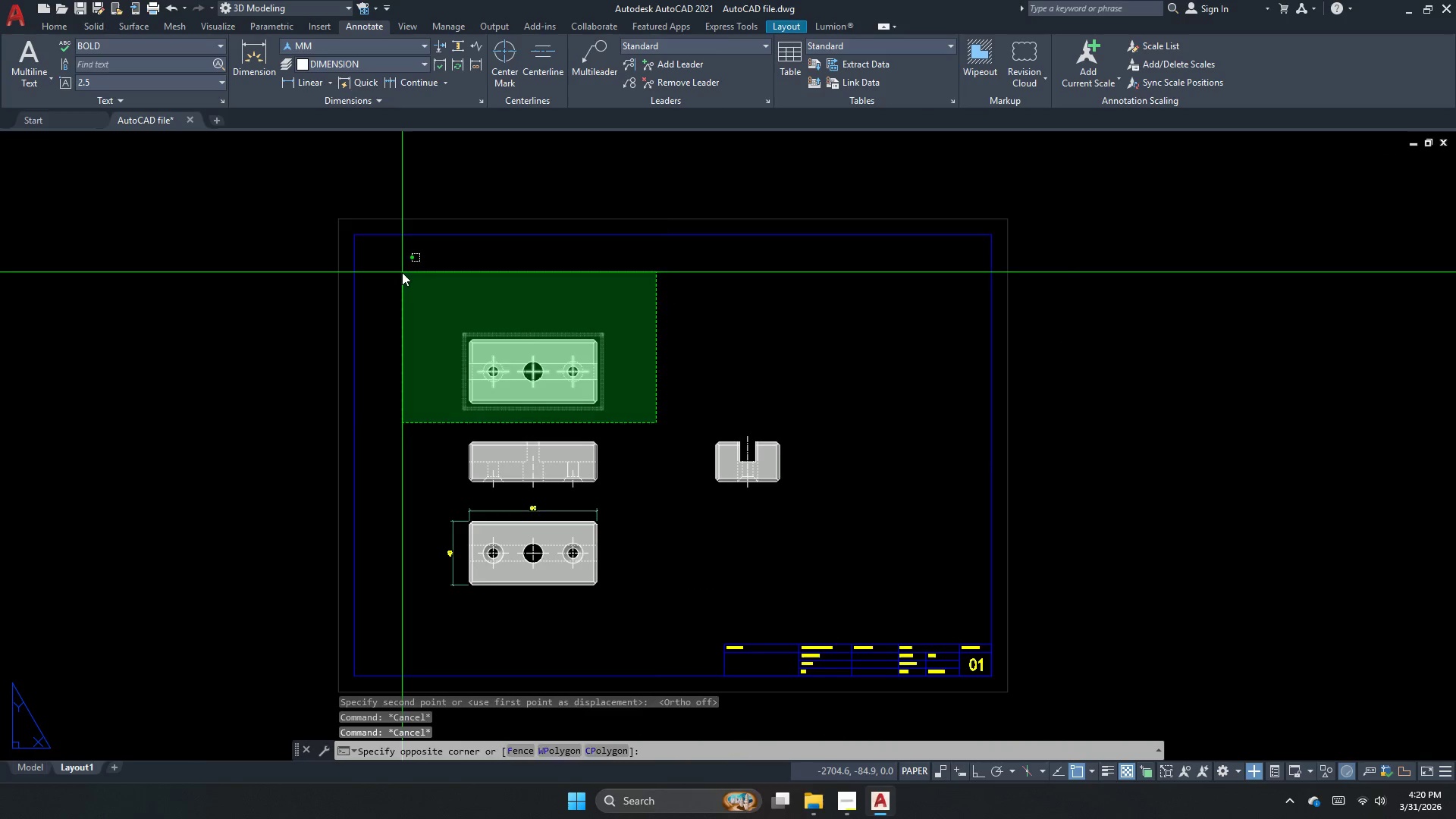 
left_click_drag(start_coordinate=[402, 272], to_coordinate=[408, 284])
 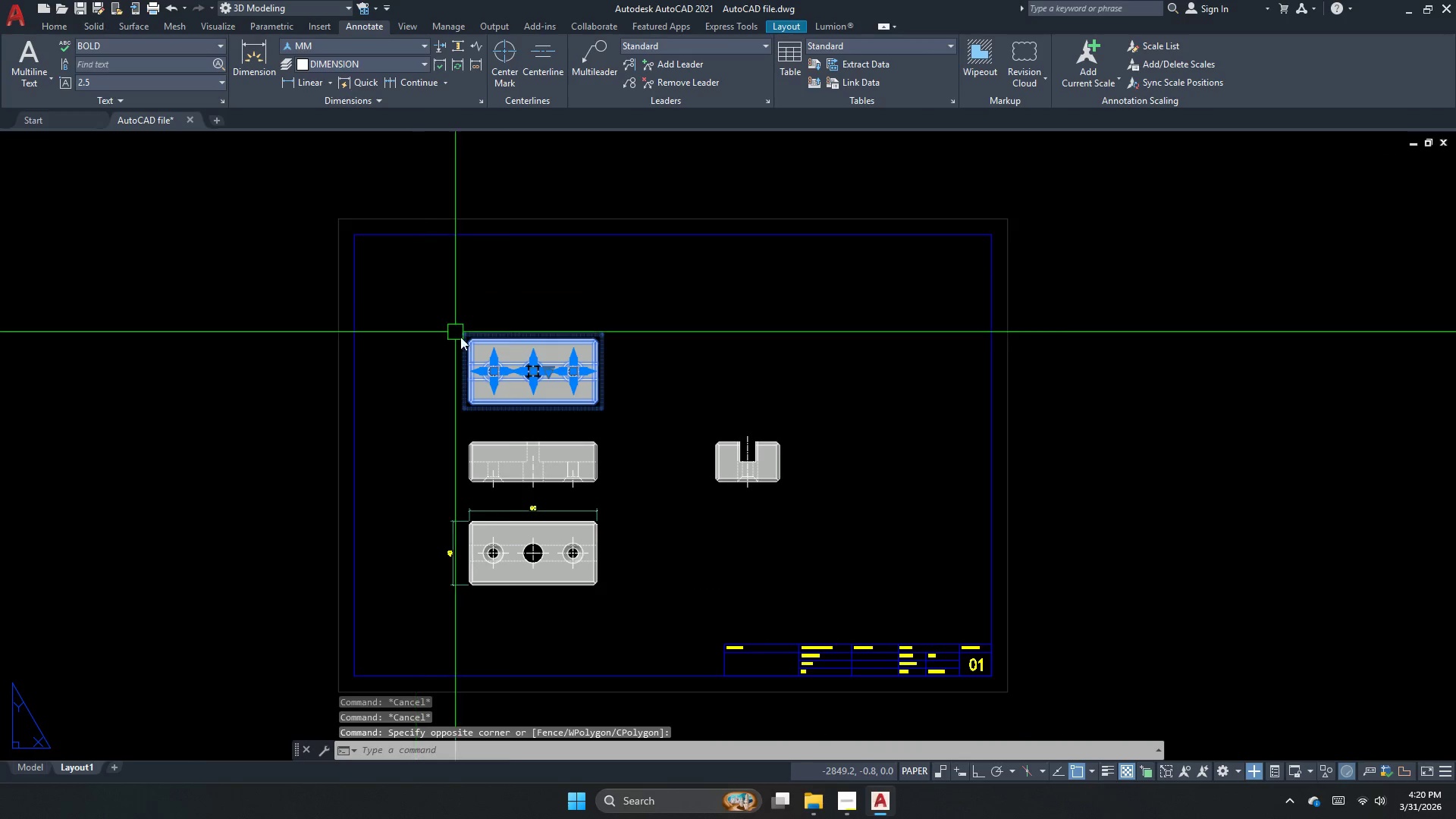 
key(M)
 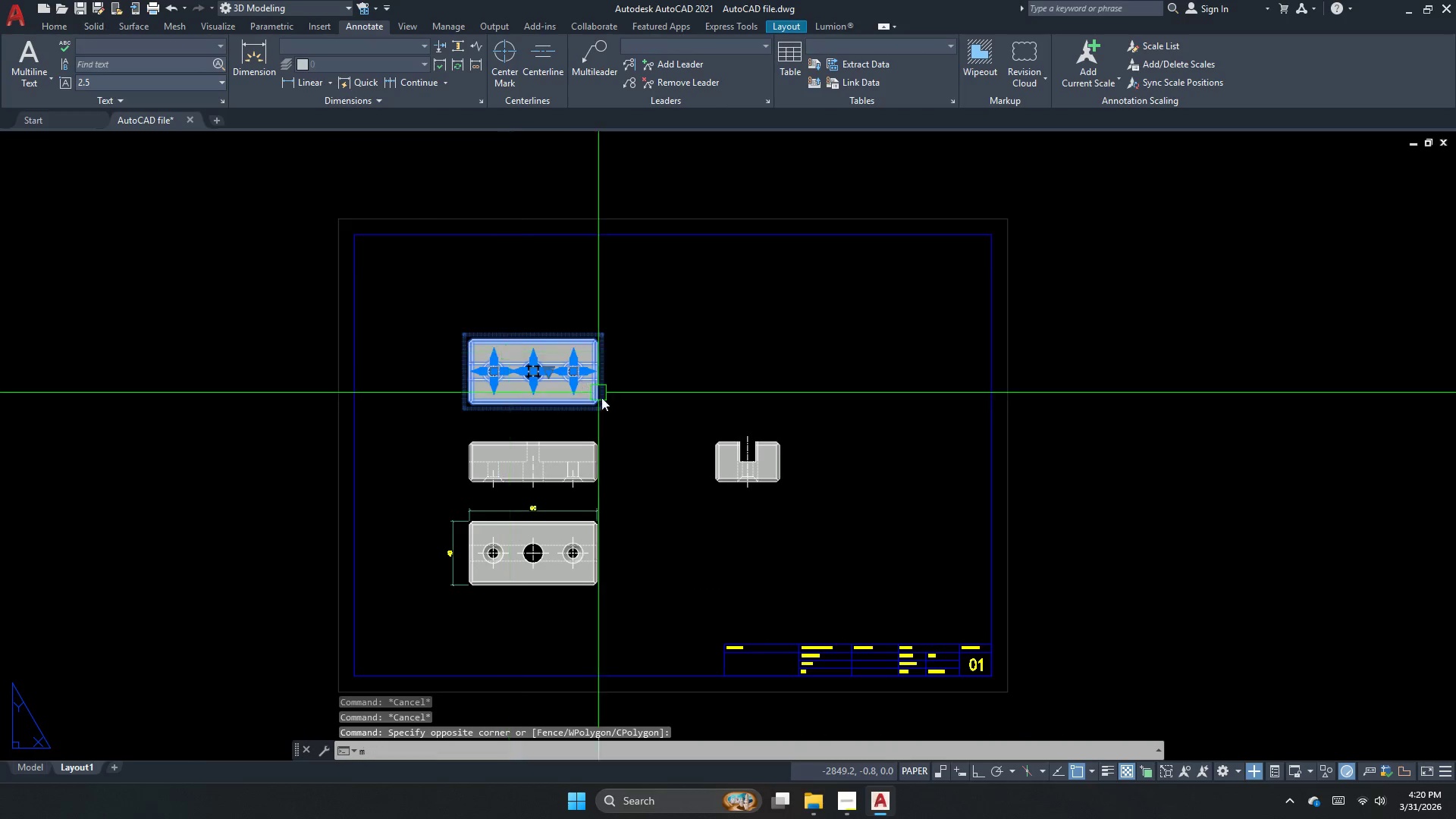 
key(Space)
 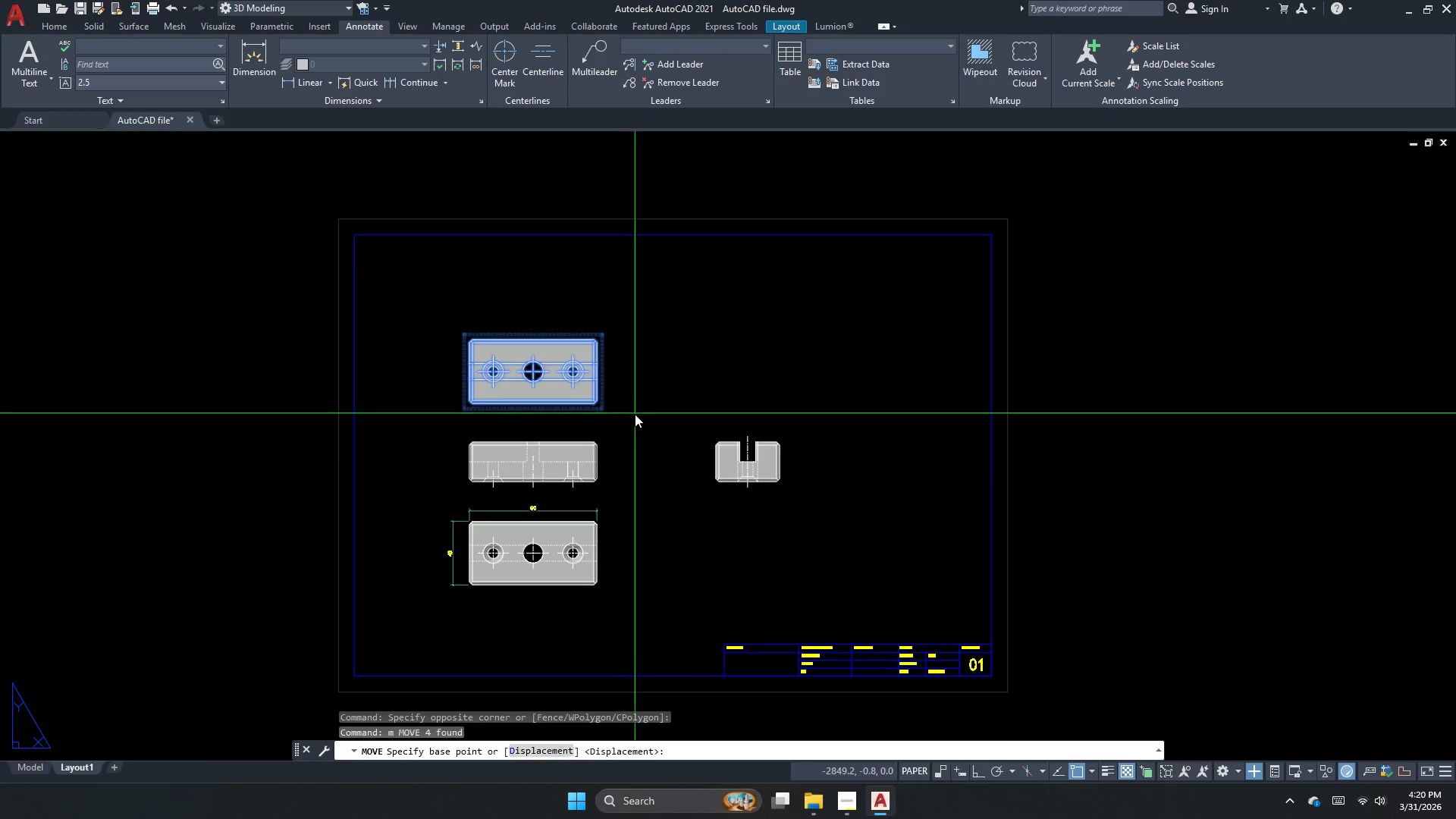 
left_click_drag(start_coordinate=[634, 416], to_coordinate=[643, 393])
 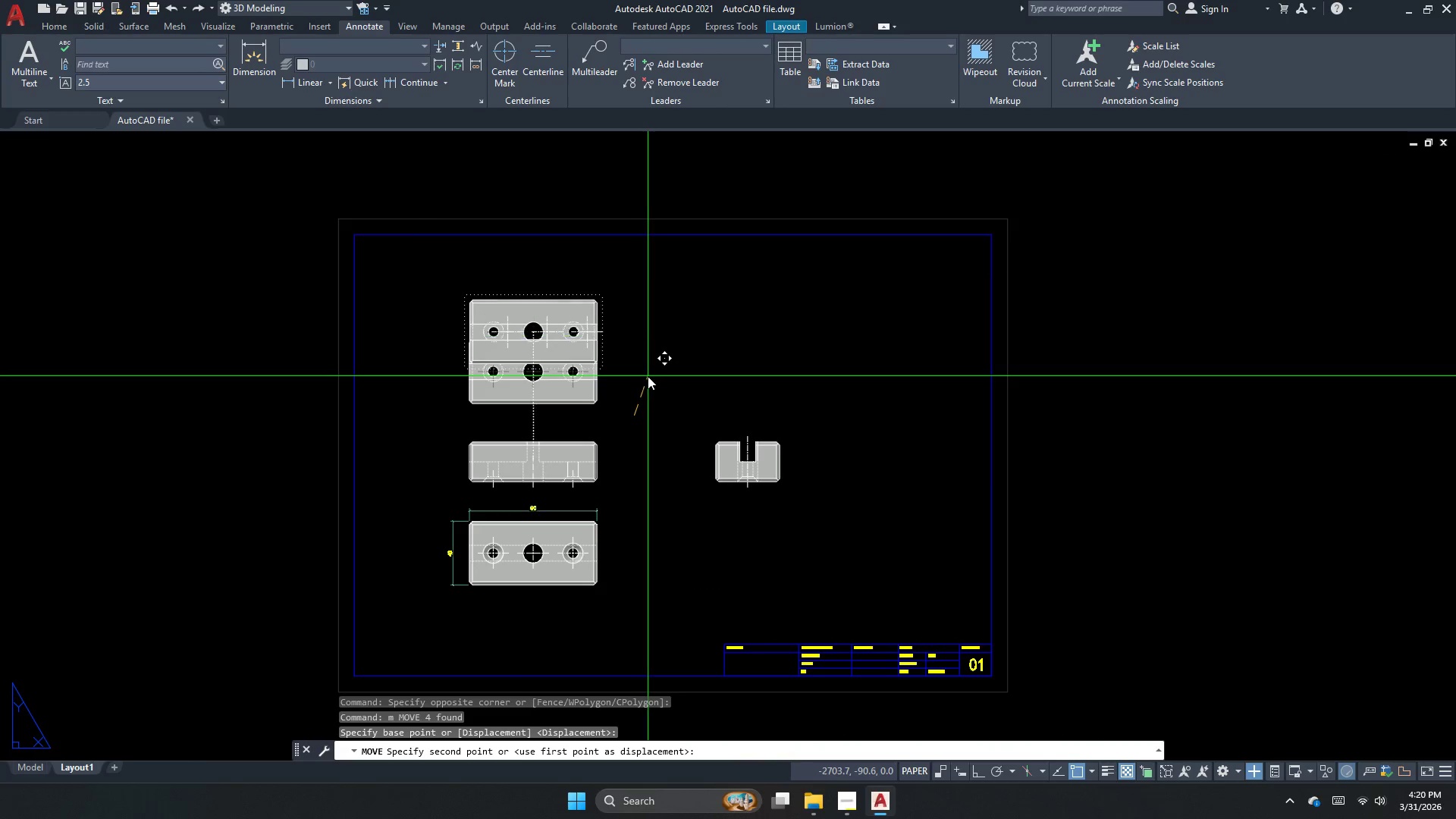 
left_click([648, 376])
 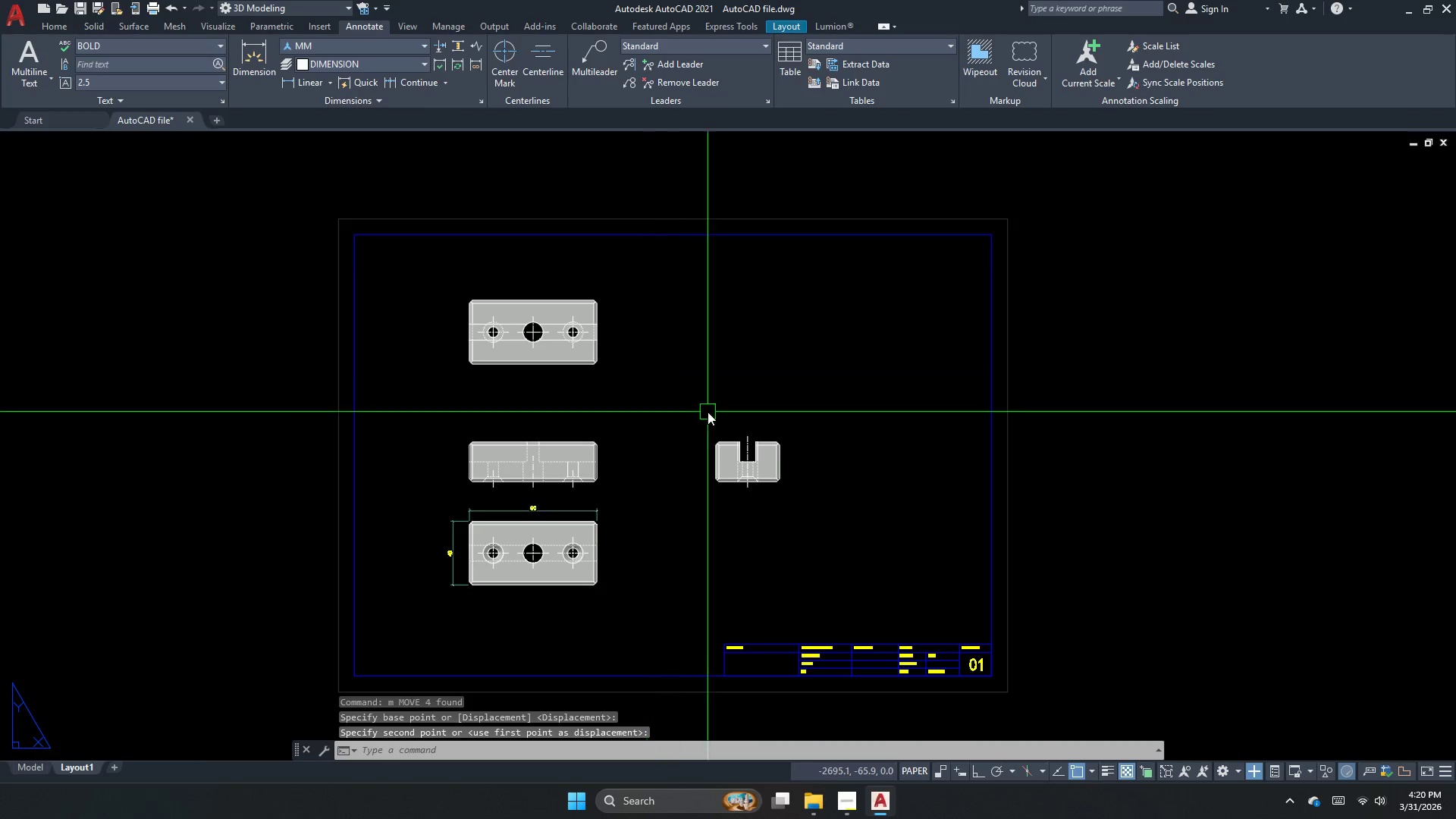 
left_click_drag(start_coordinate=[663, 405], to_coordinate=[737, 459])
 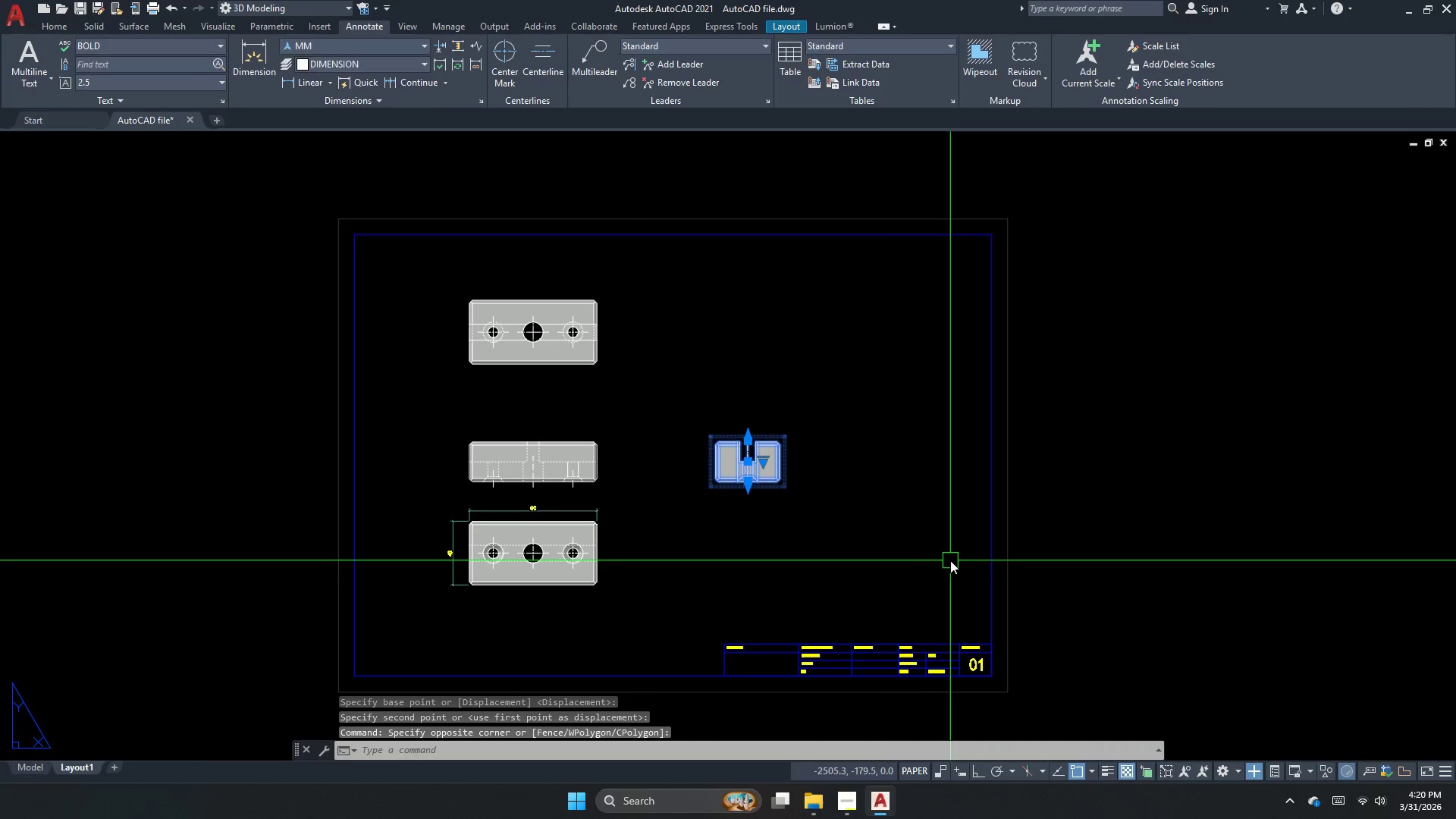 
key(M)
 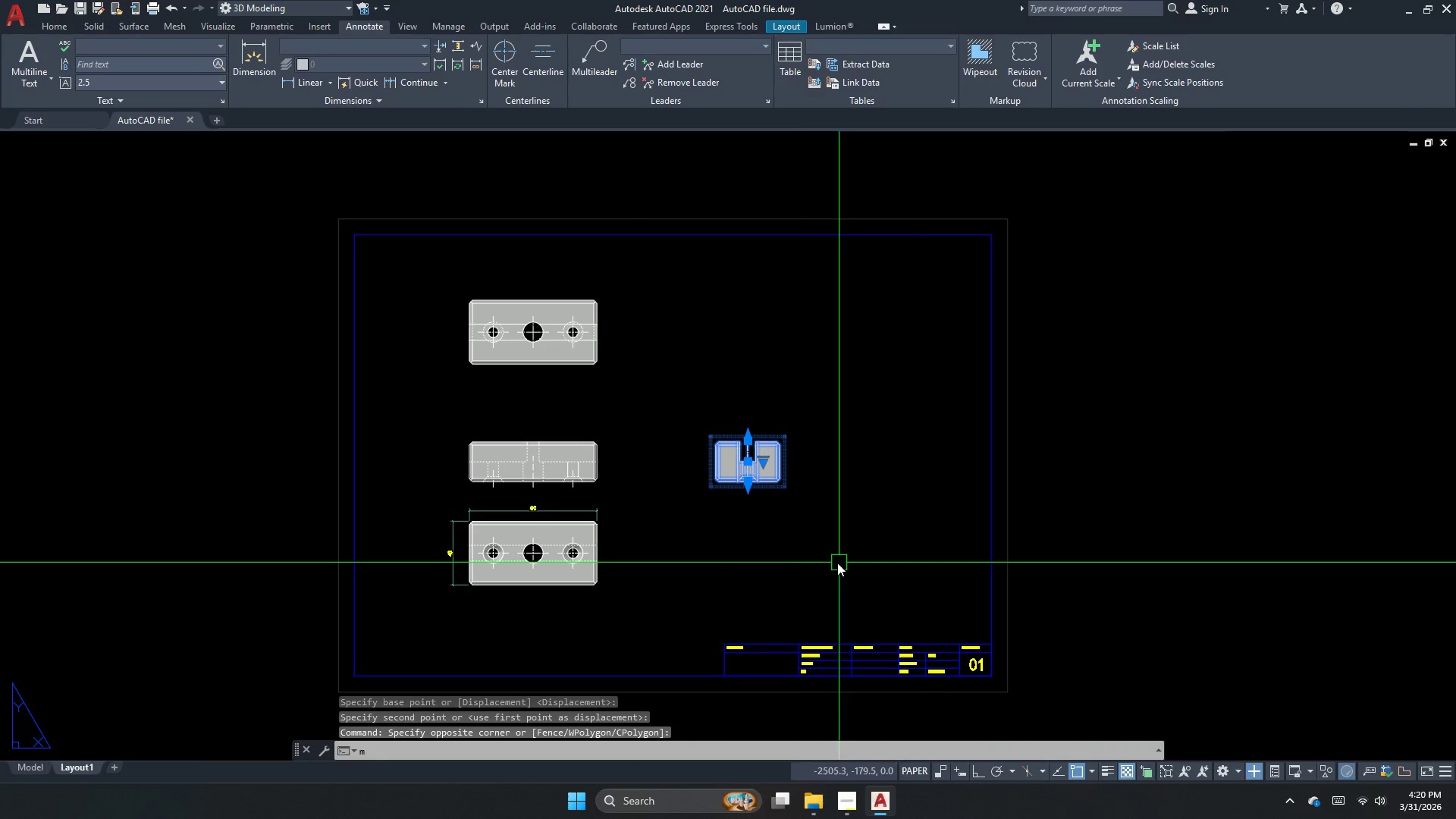 
key(Space)
 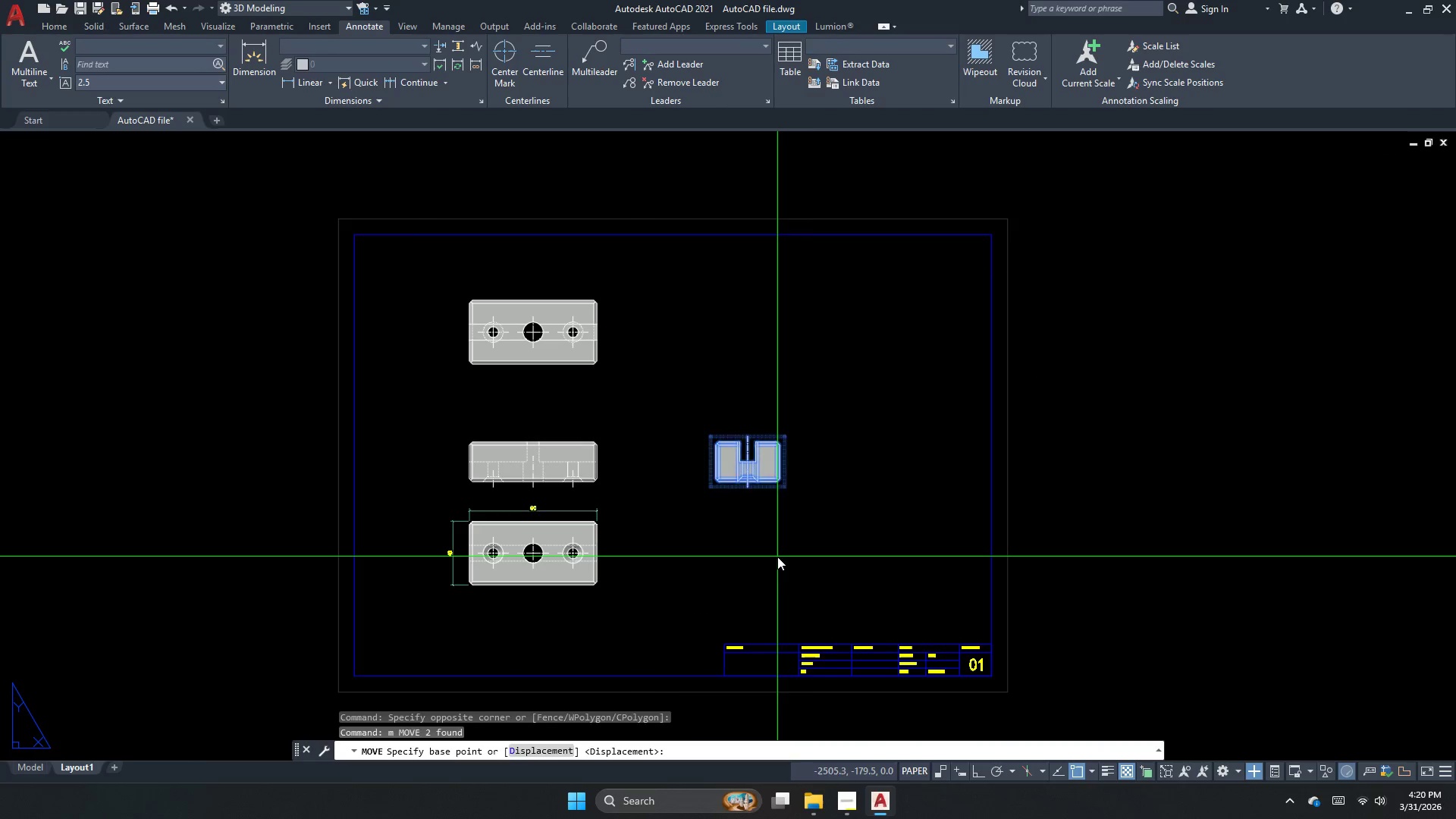 
left_click_drag(start_coordinate=[777, 557], to_coordinate=[804, 557])
 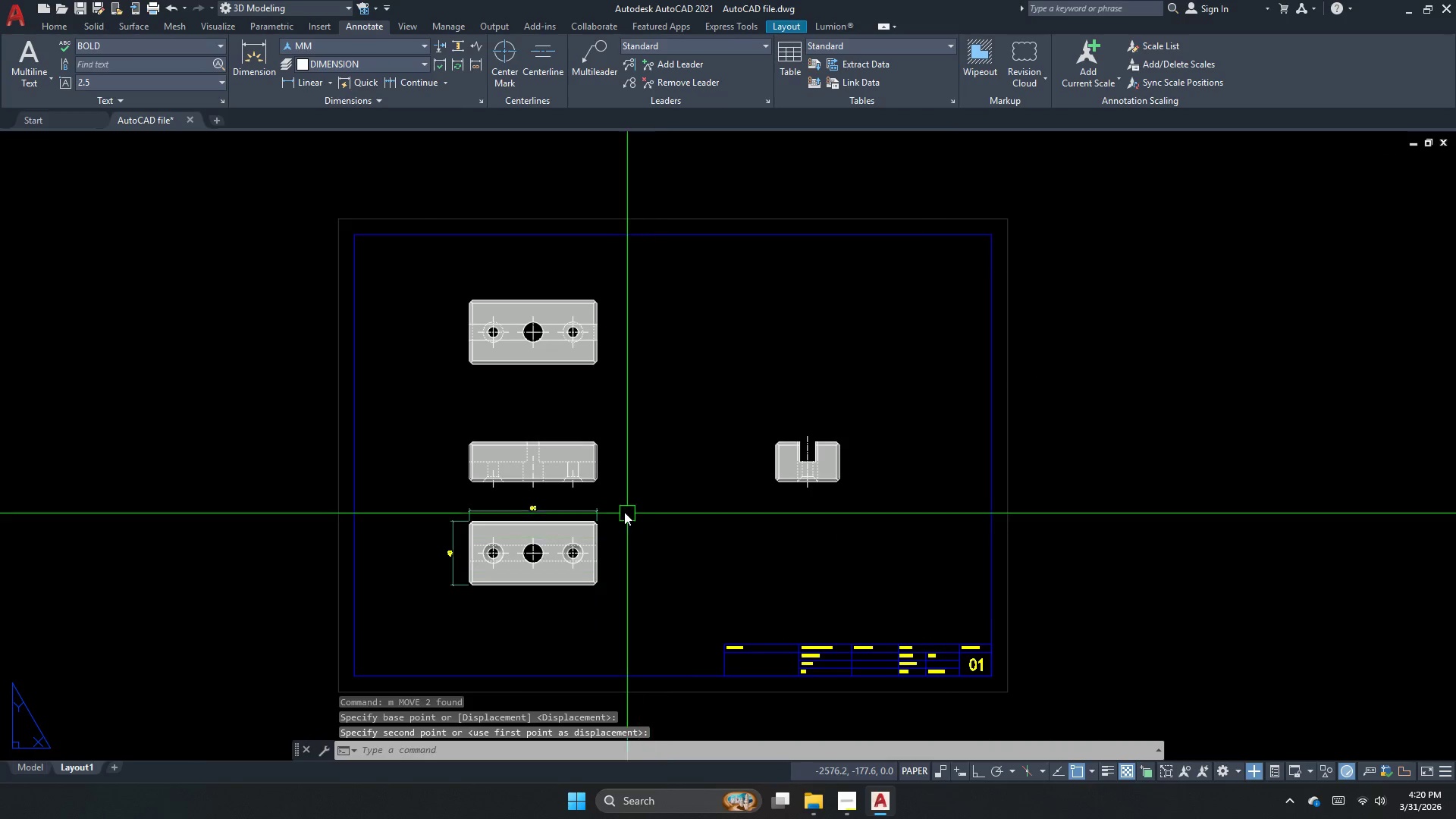 
left_click_drag(start_coordinate=[626, 494], to_coordinate=[484, 460])
 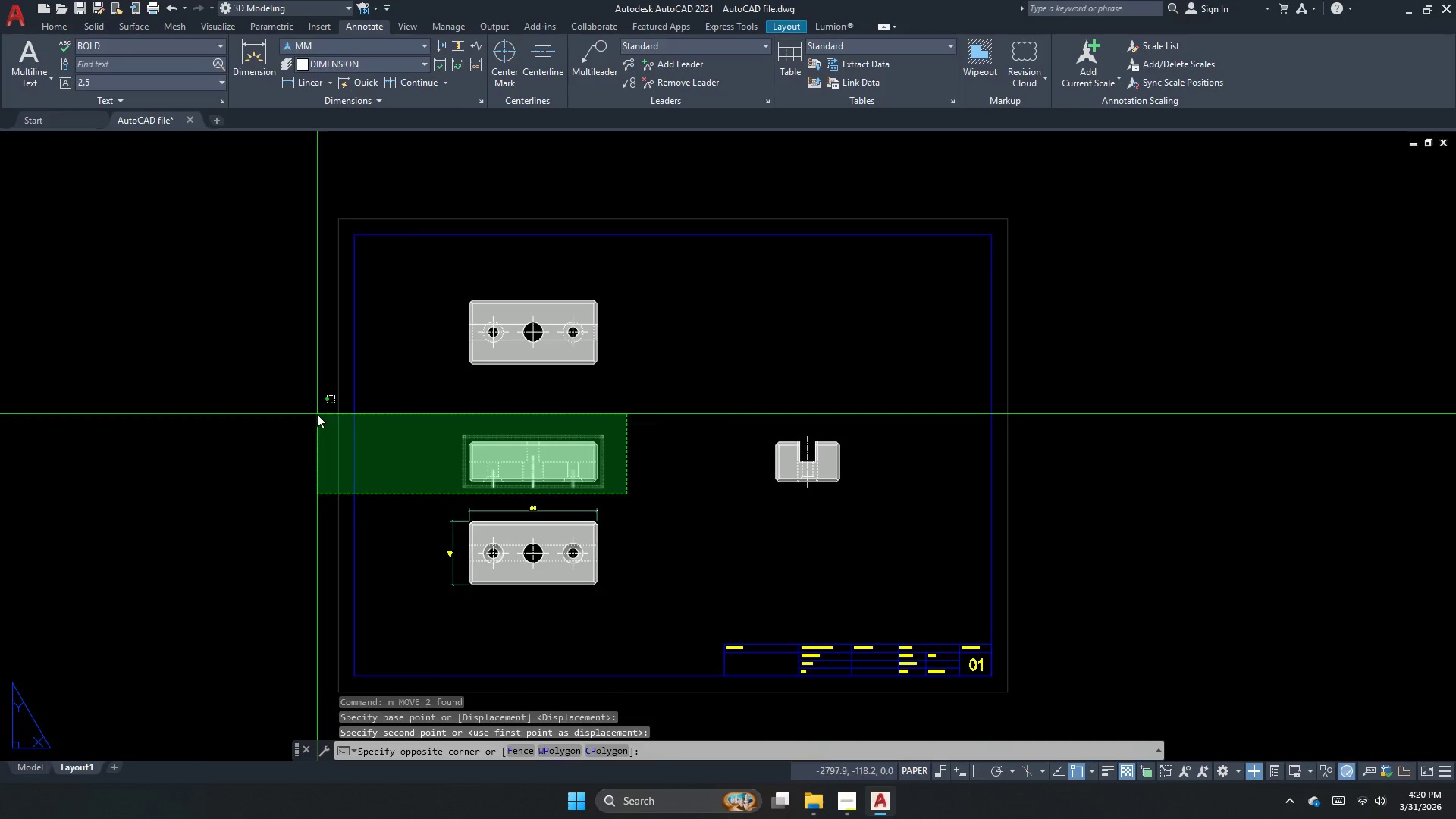 
key(M)
 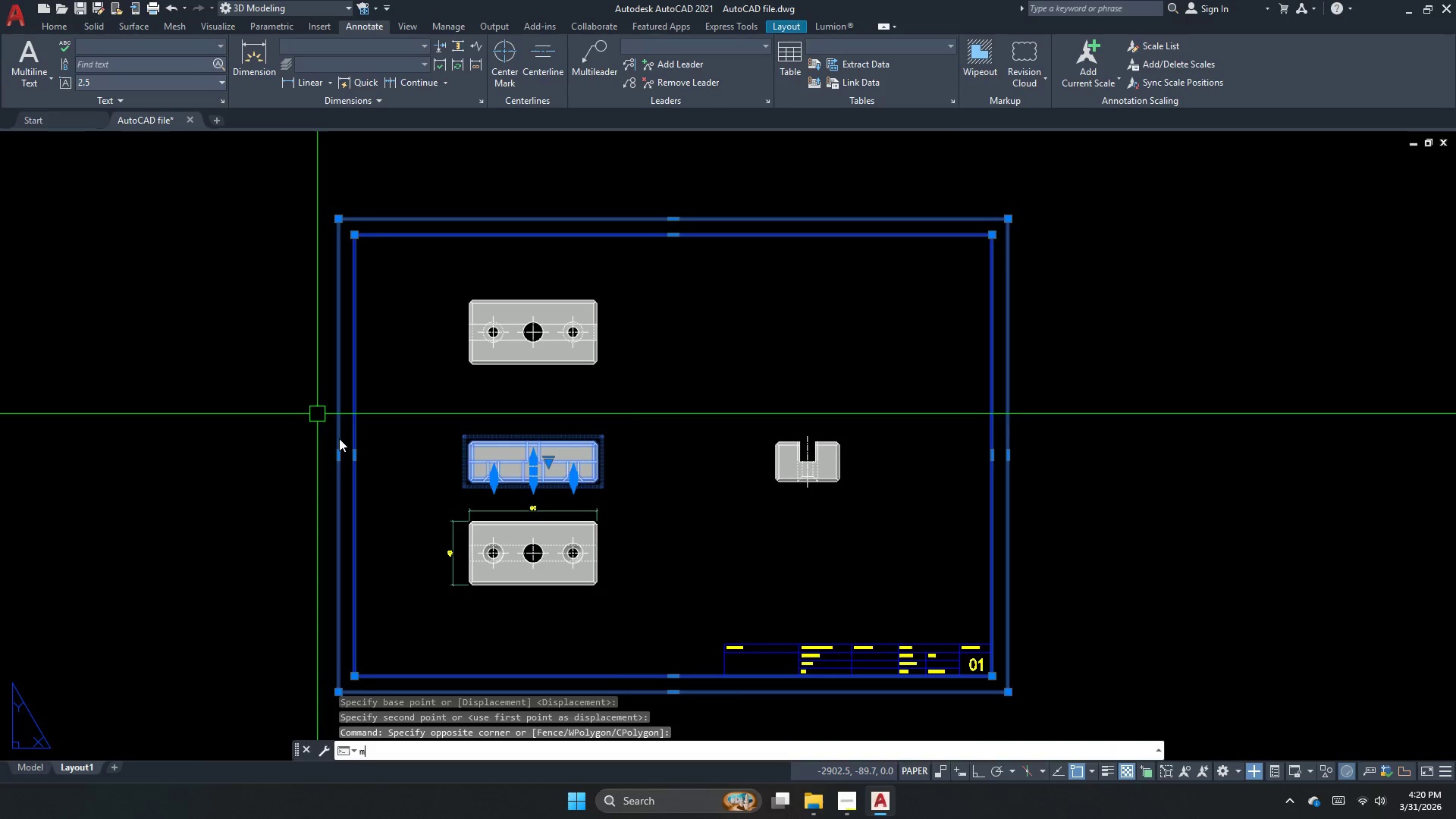 
key(Space)
 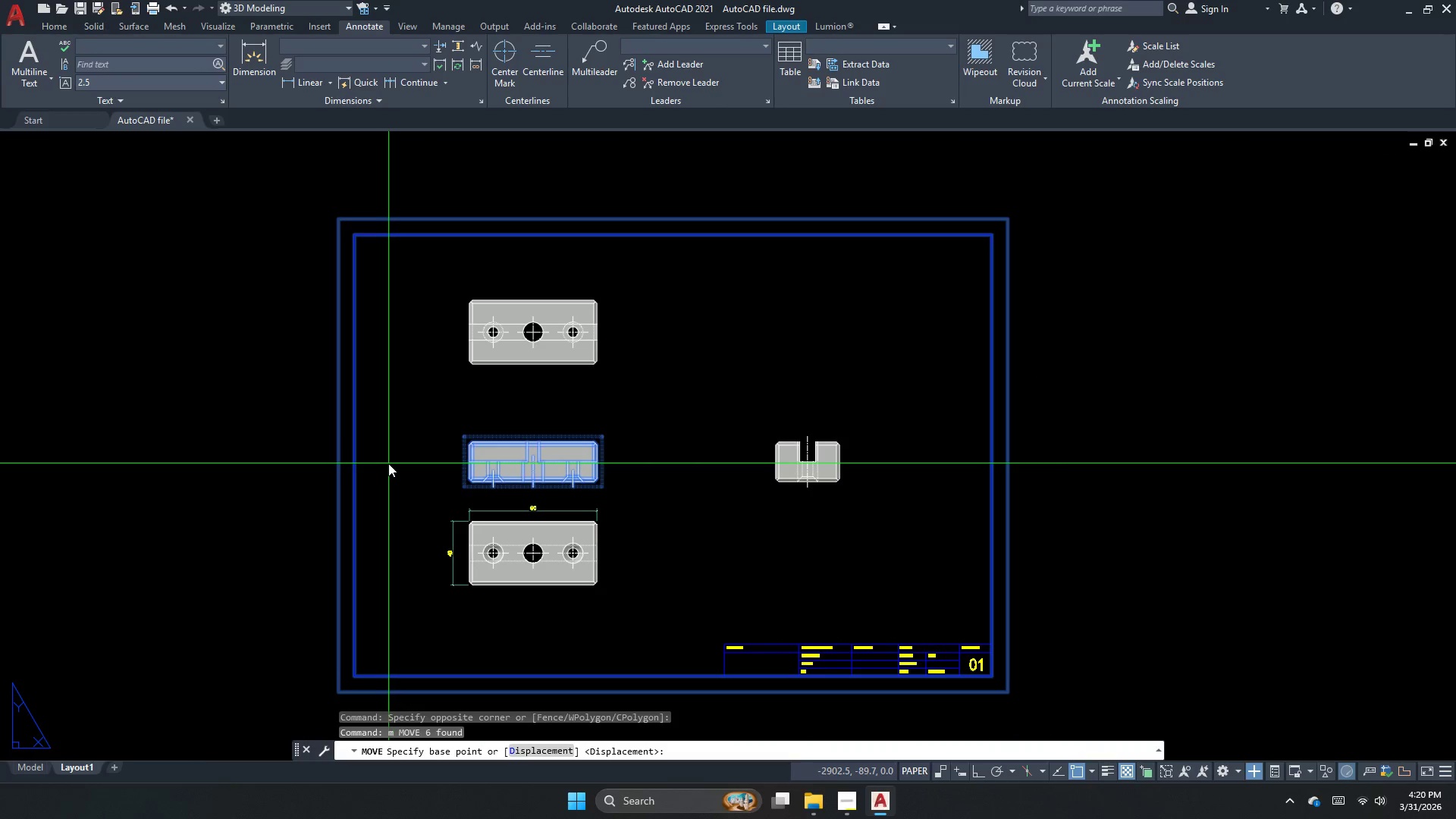 
left_click_drag(start_coordinate=[387, 463], to_coordinate=[391, 451])
 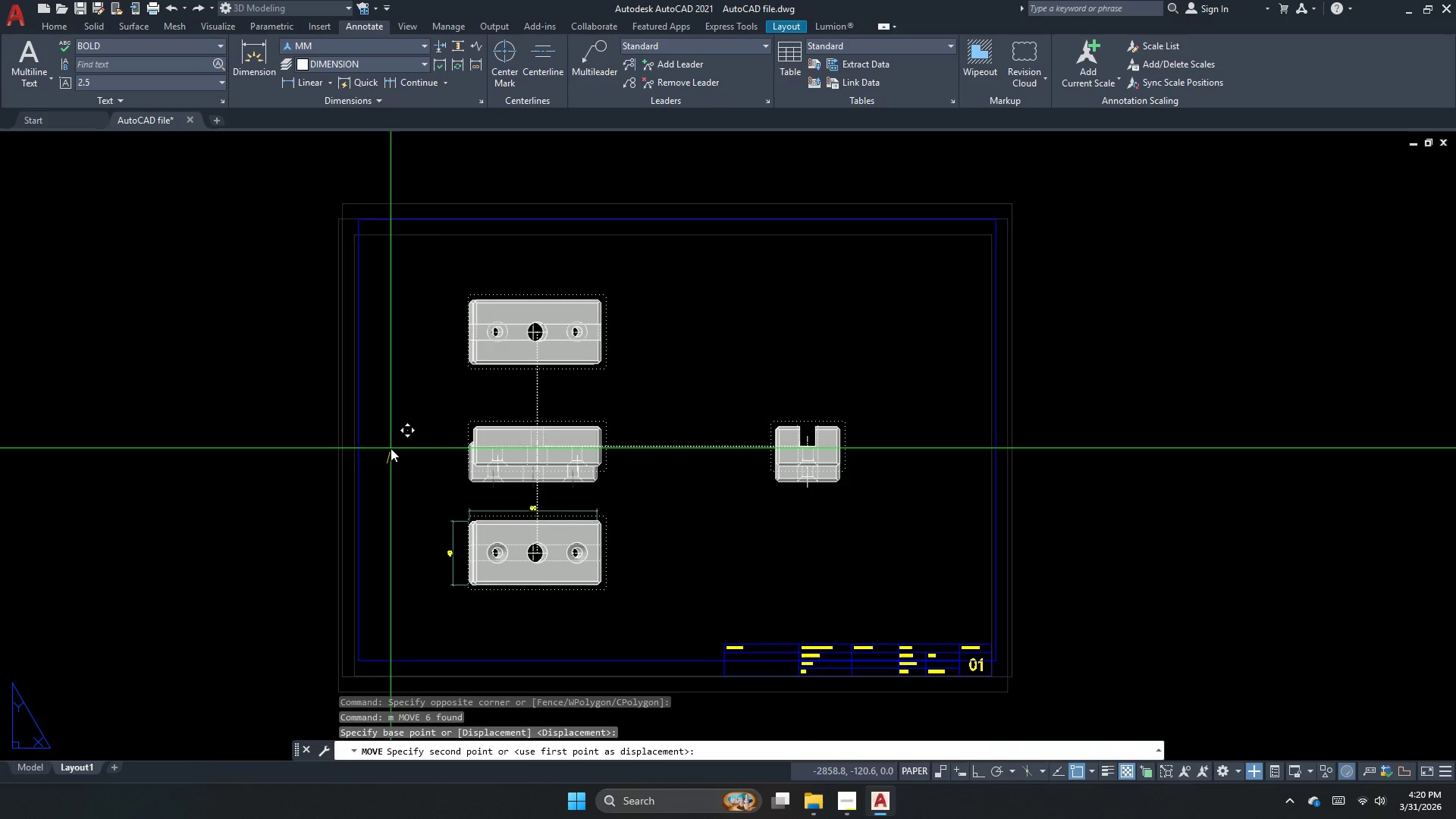 
key(Escape)
 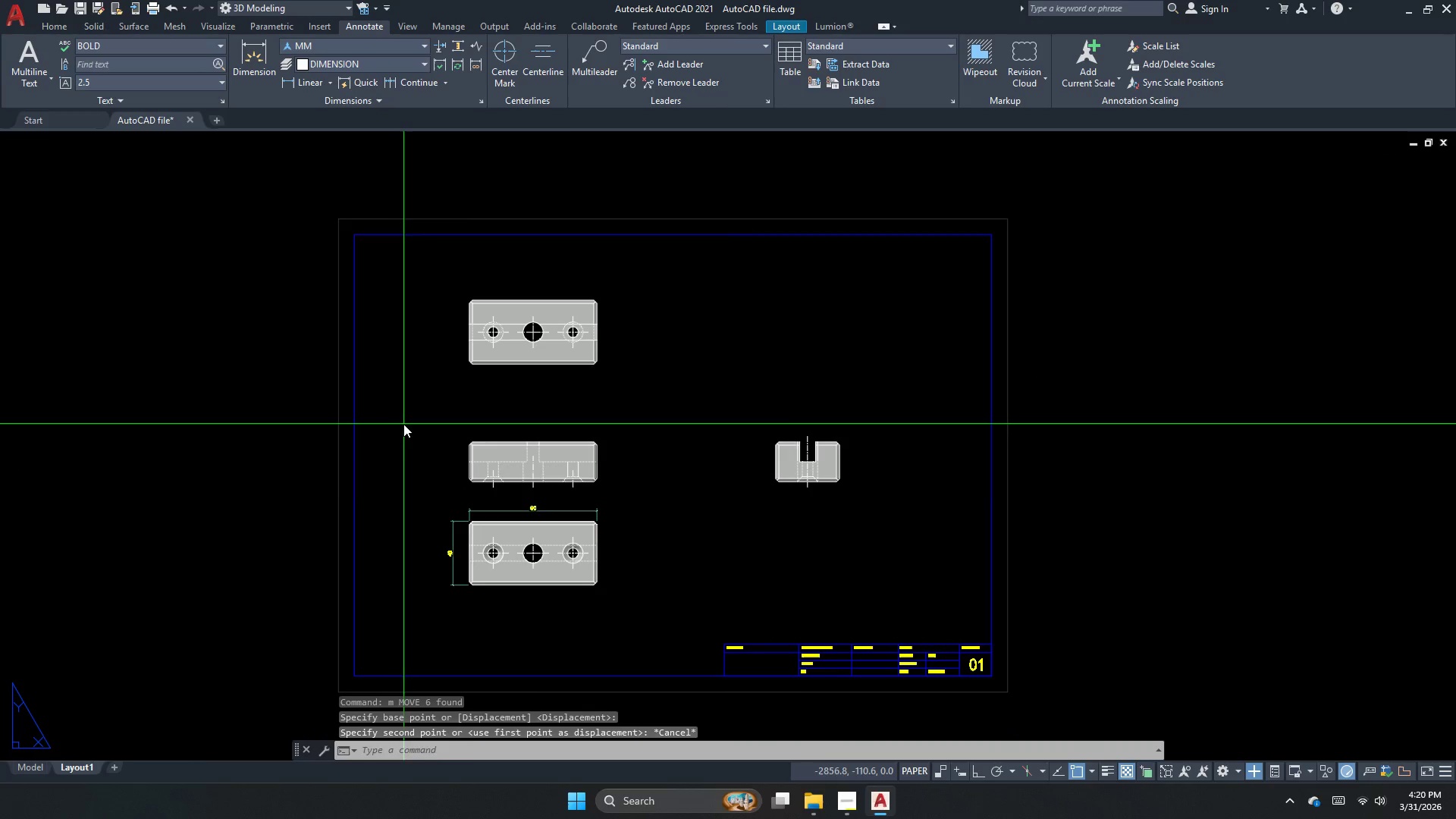 
left_click_drag(start_coordinate=[403, 424], to_coordinate=[485, 450])
 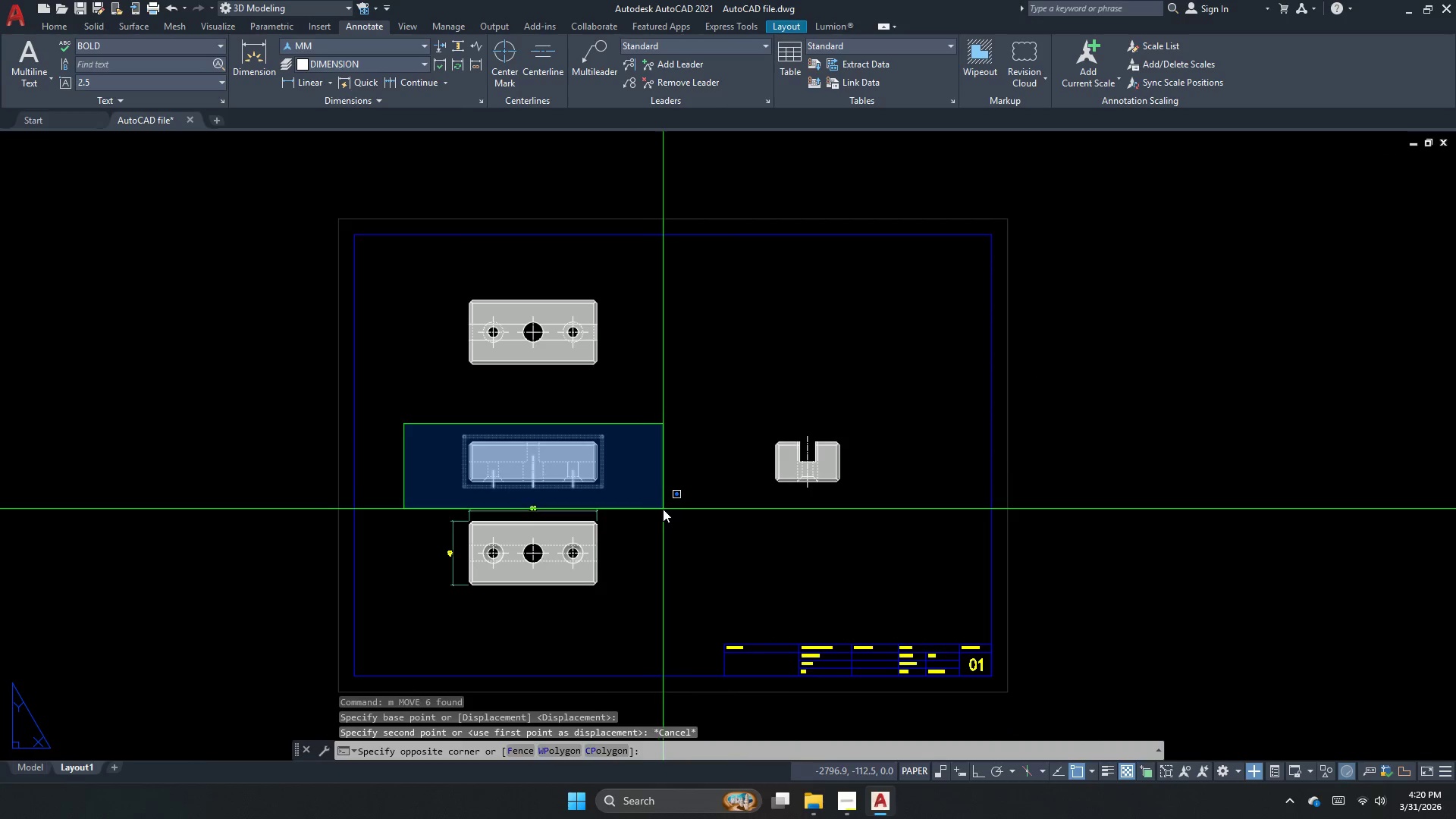 
key(M)
 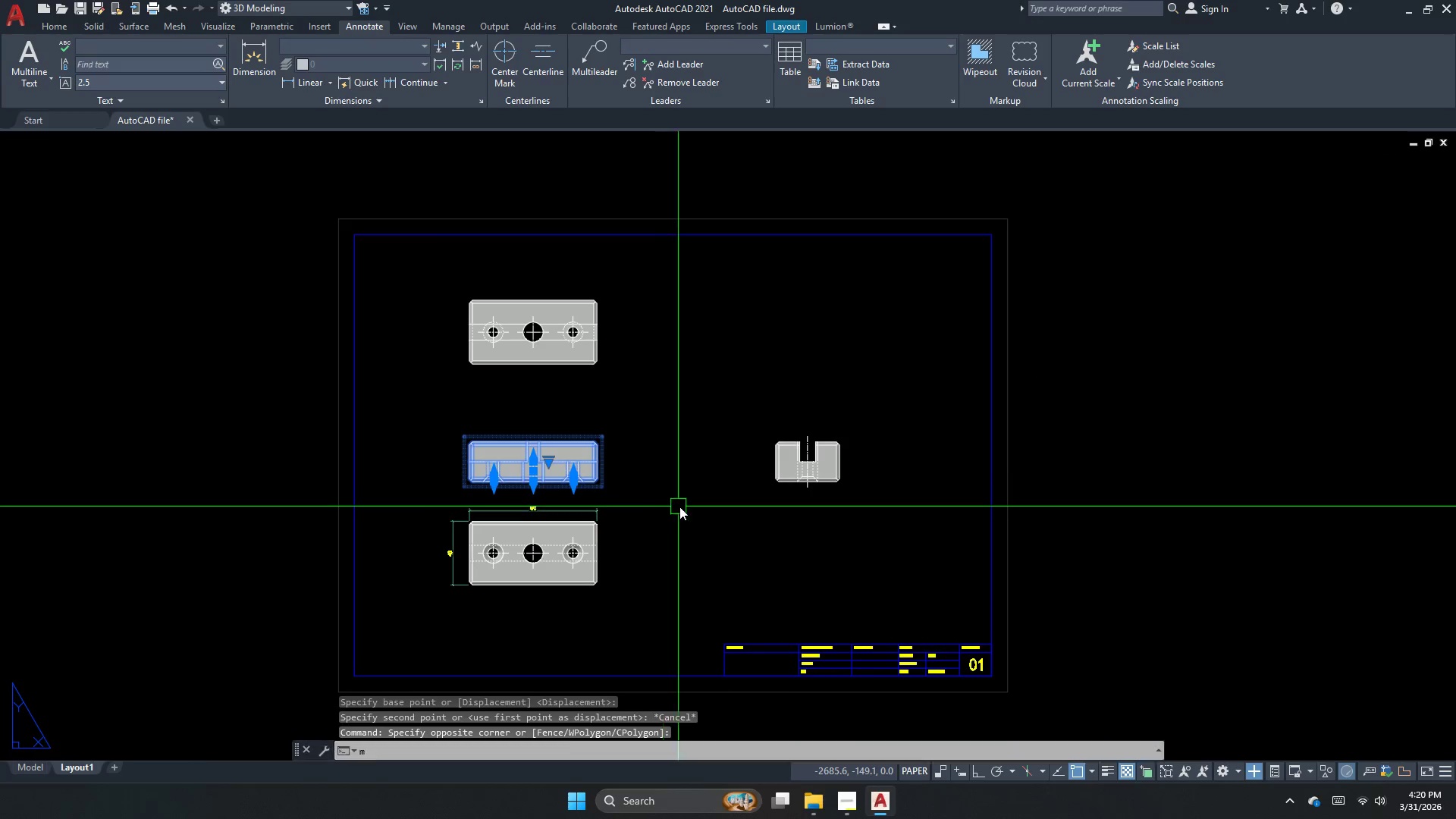 
key(Space)
 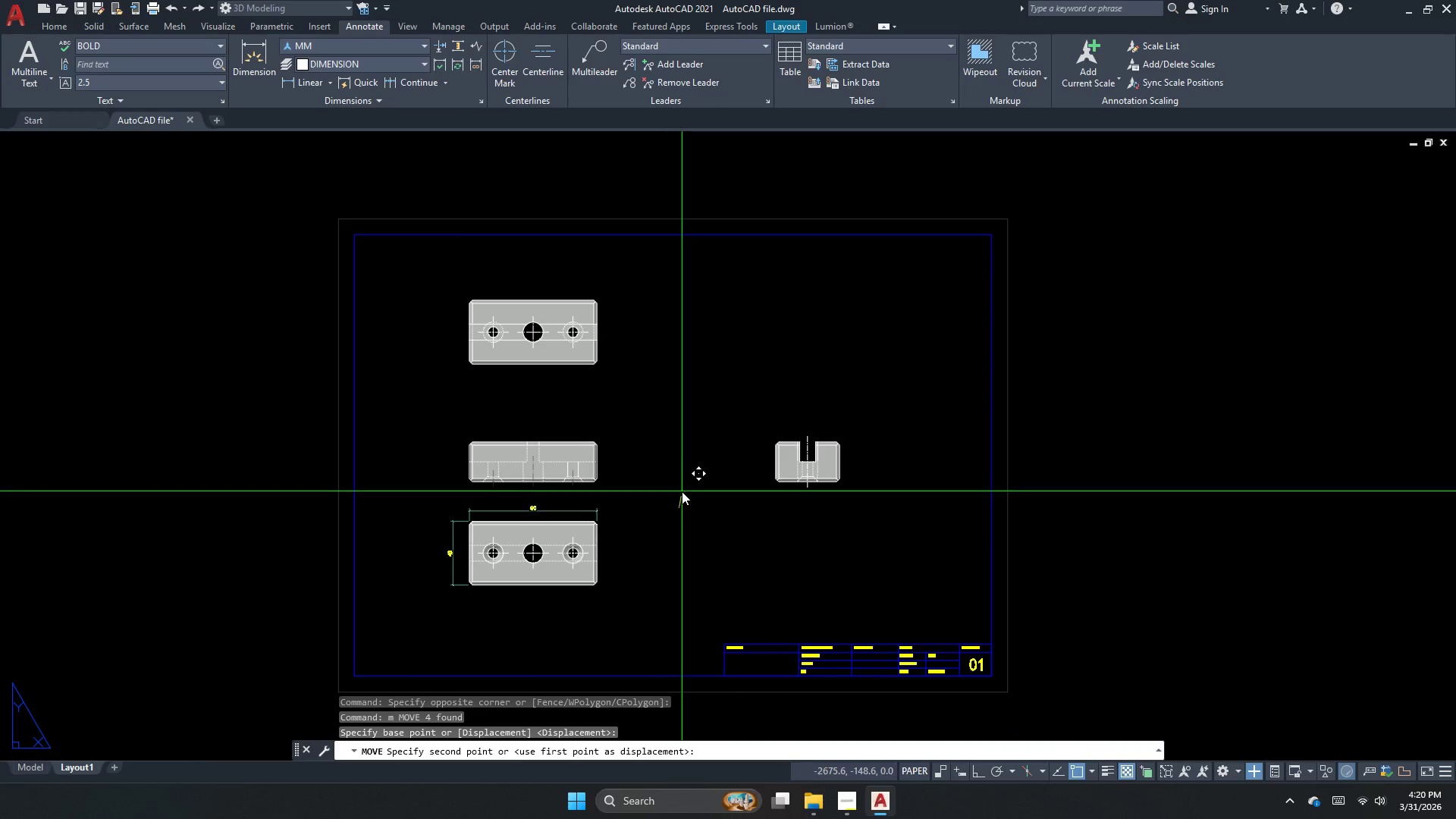 
left_click_drag(start_coordinate=[683, 485], to_coordinate=[679, 486])
 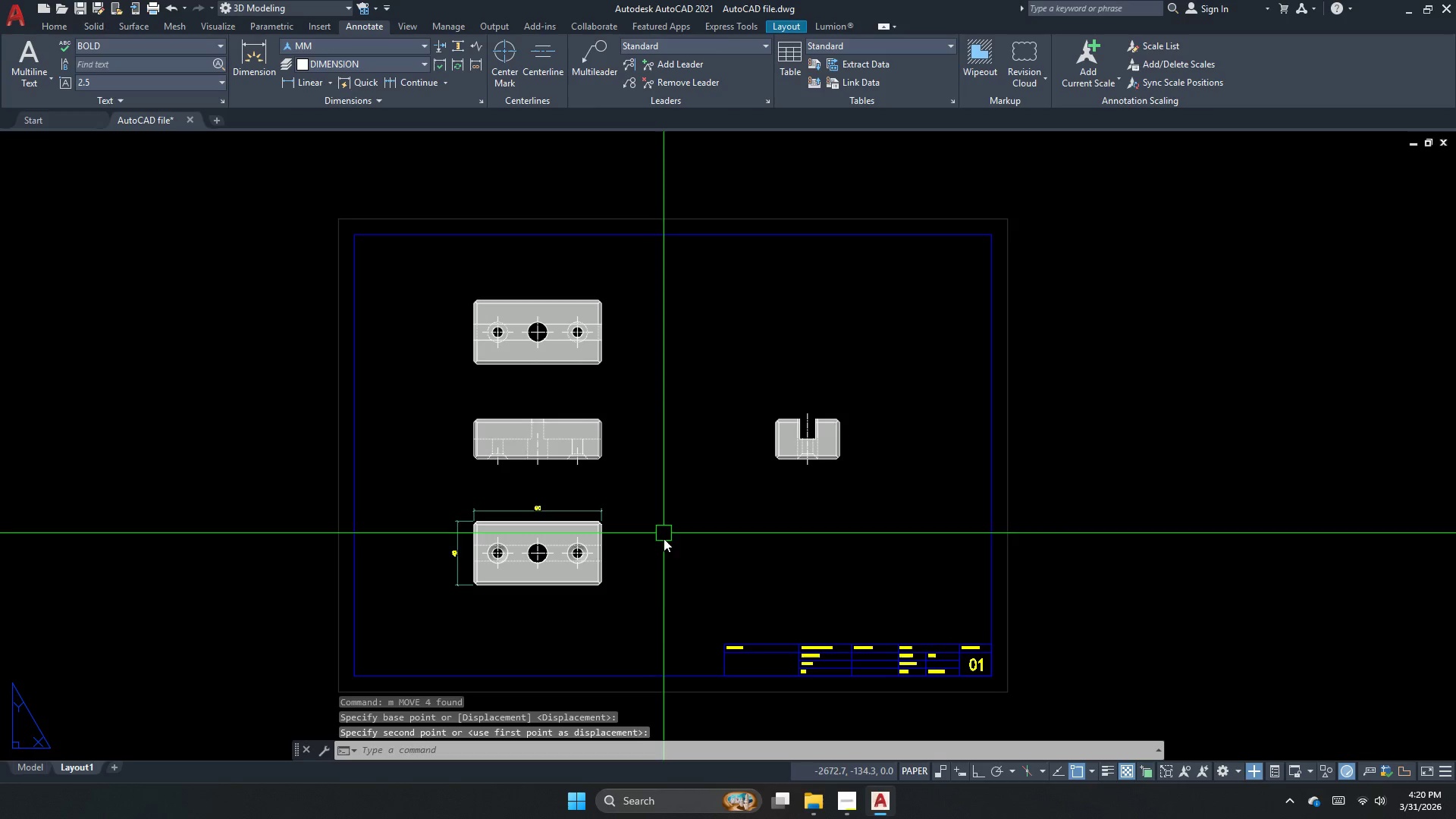 
left_click_drag(start_coordinate=[665, 635], to_coordinate=[566, 594])
 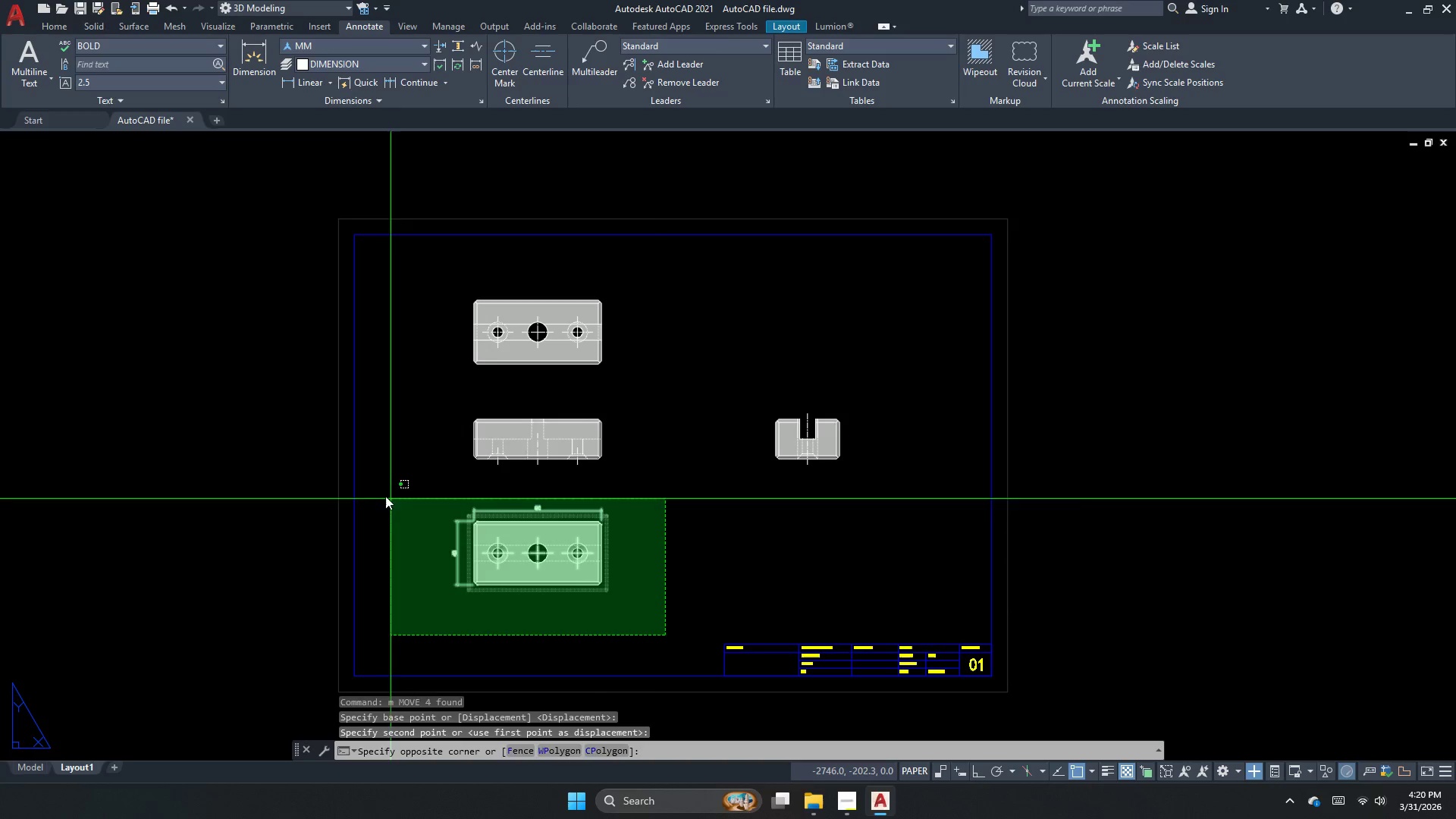 
left_click_drag(start_coordinate=[375, 486], to_coordinate=[454, 516])
 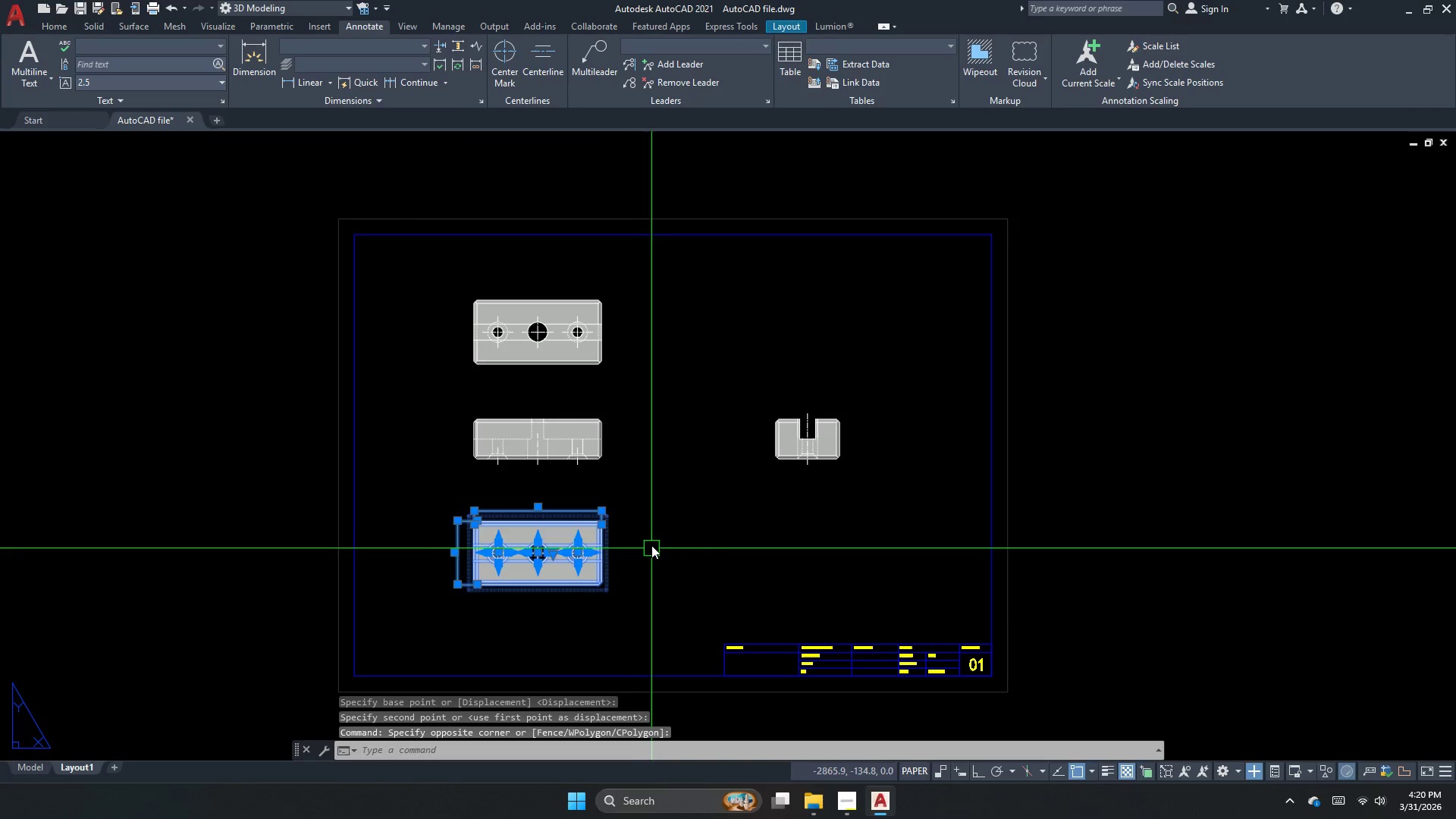 
key(Space)
 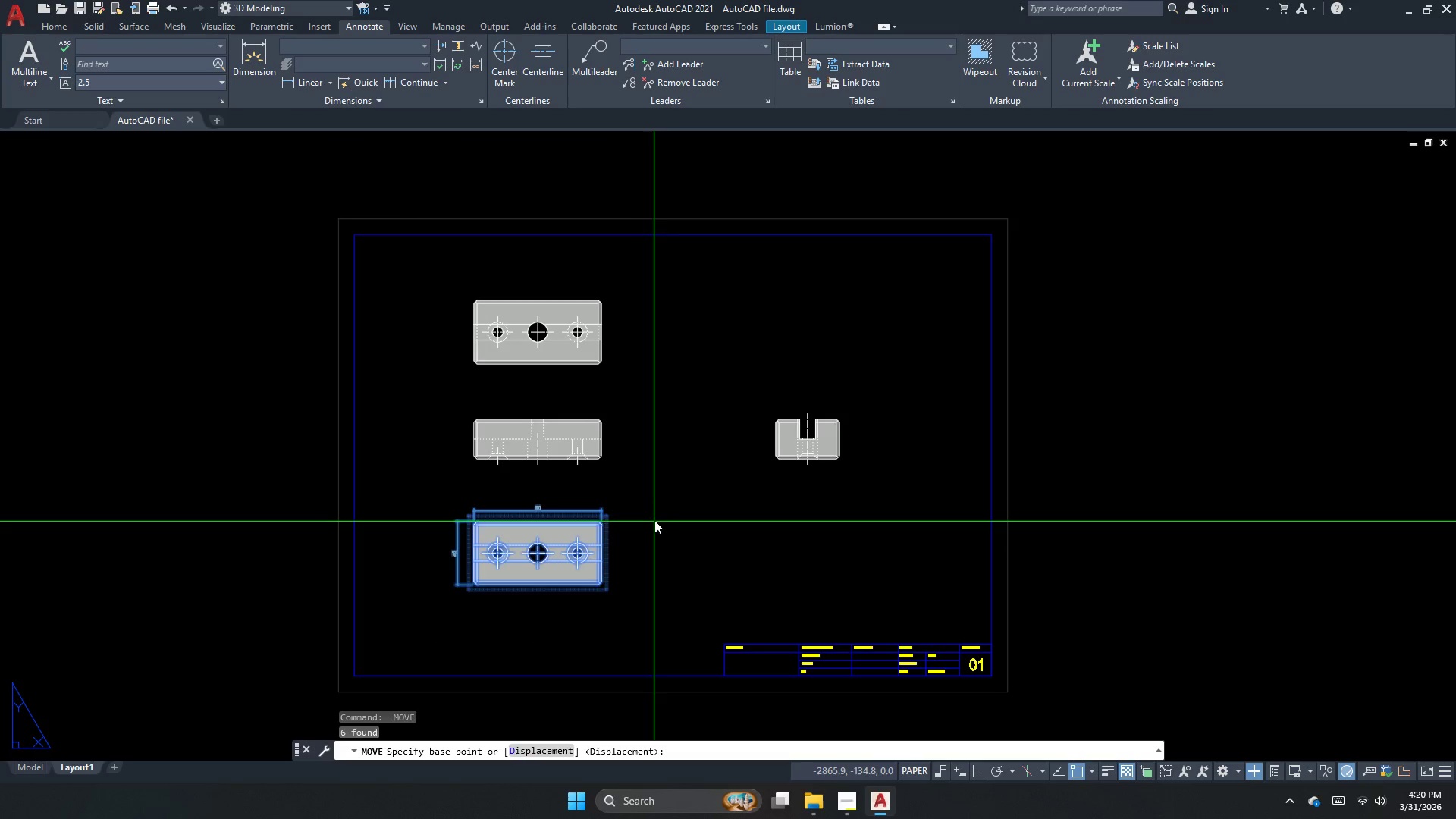 
left_click_drag(start_coordinate=[652, 523], to_coordinate=[652, 527])
 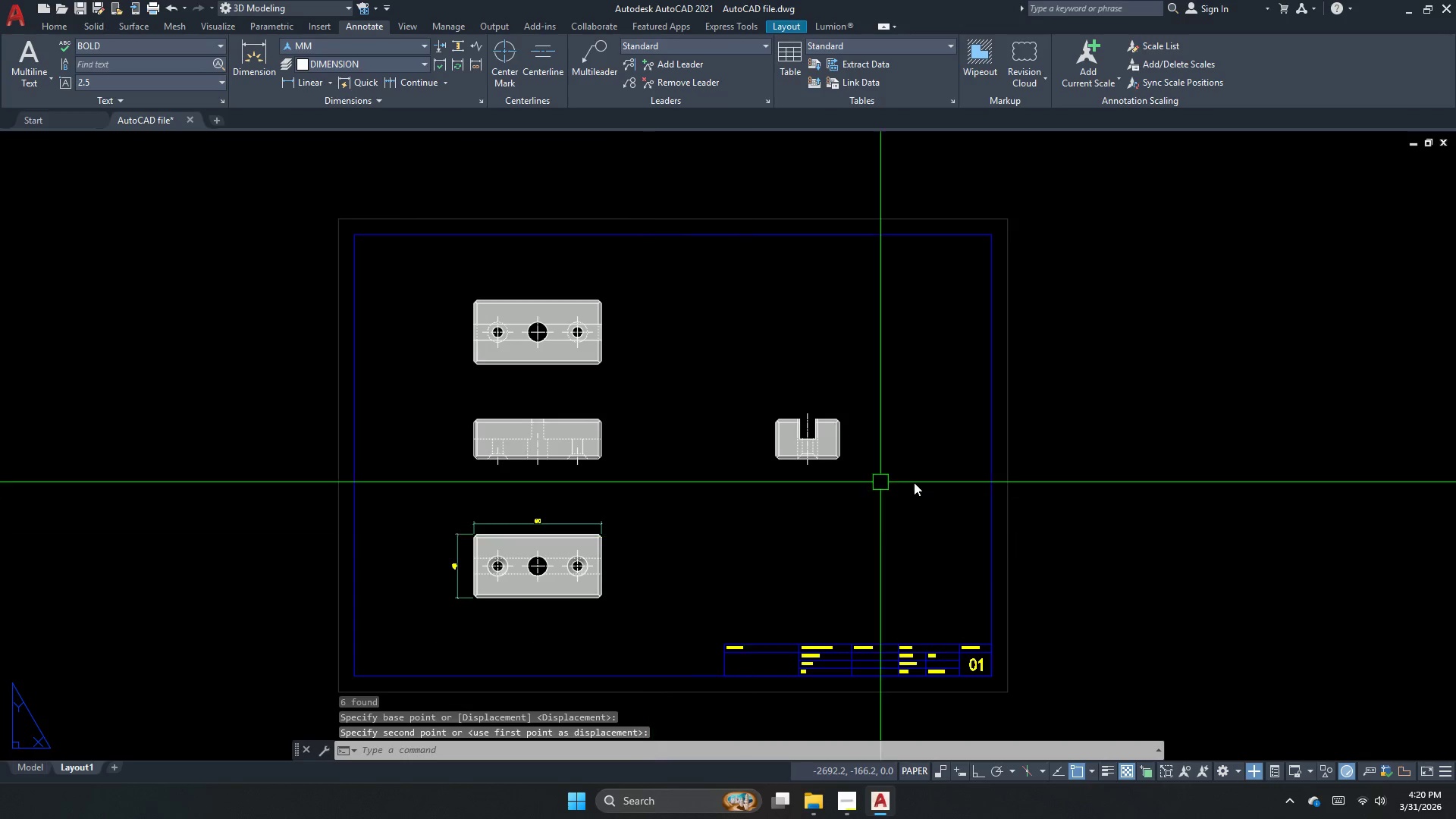 
left_click_drag(start_coordinate=[956, 483], to_coordinate=[777, 461])
 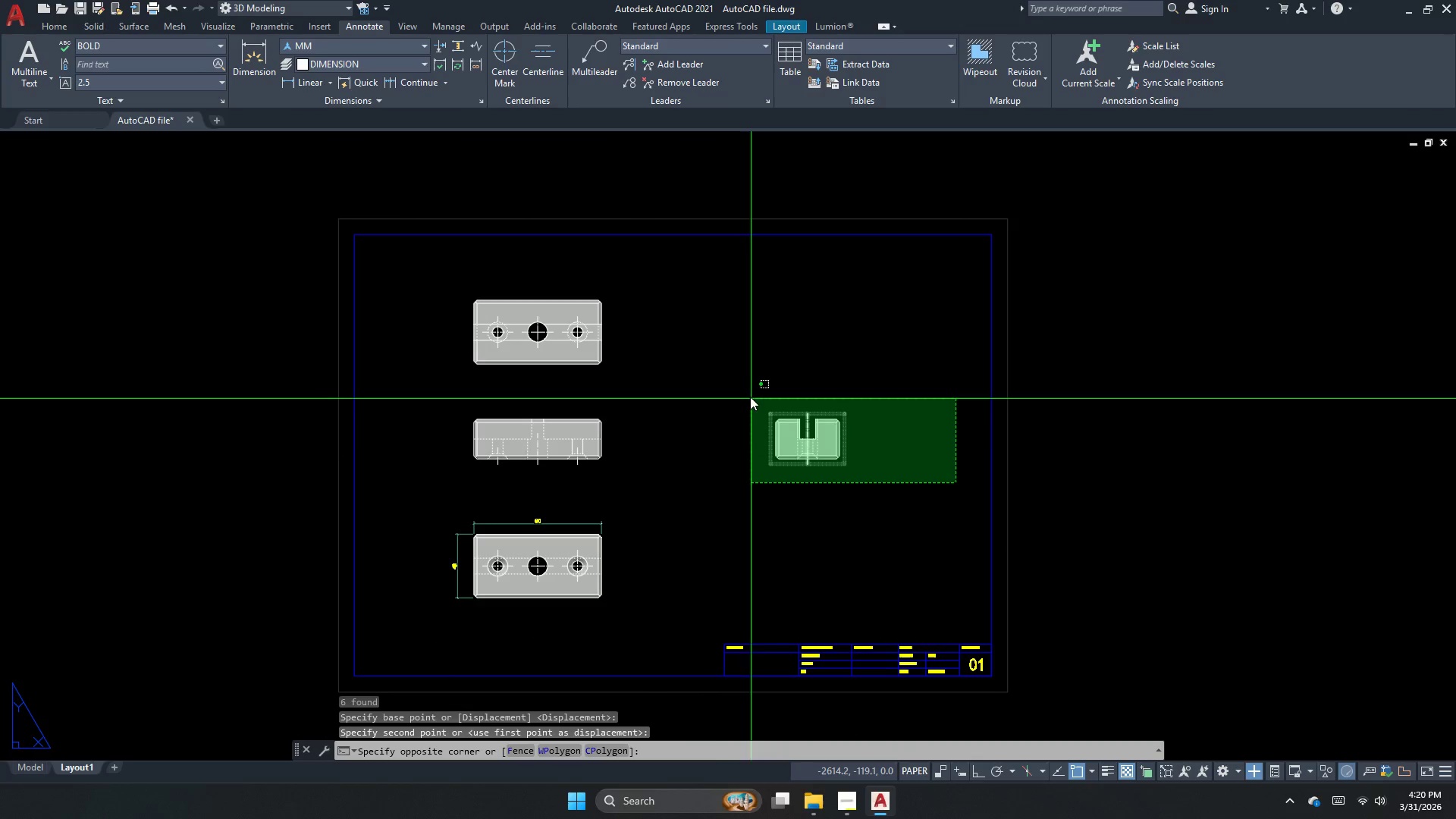 
key(Escape)
 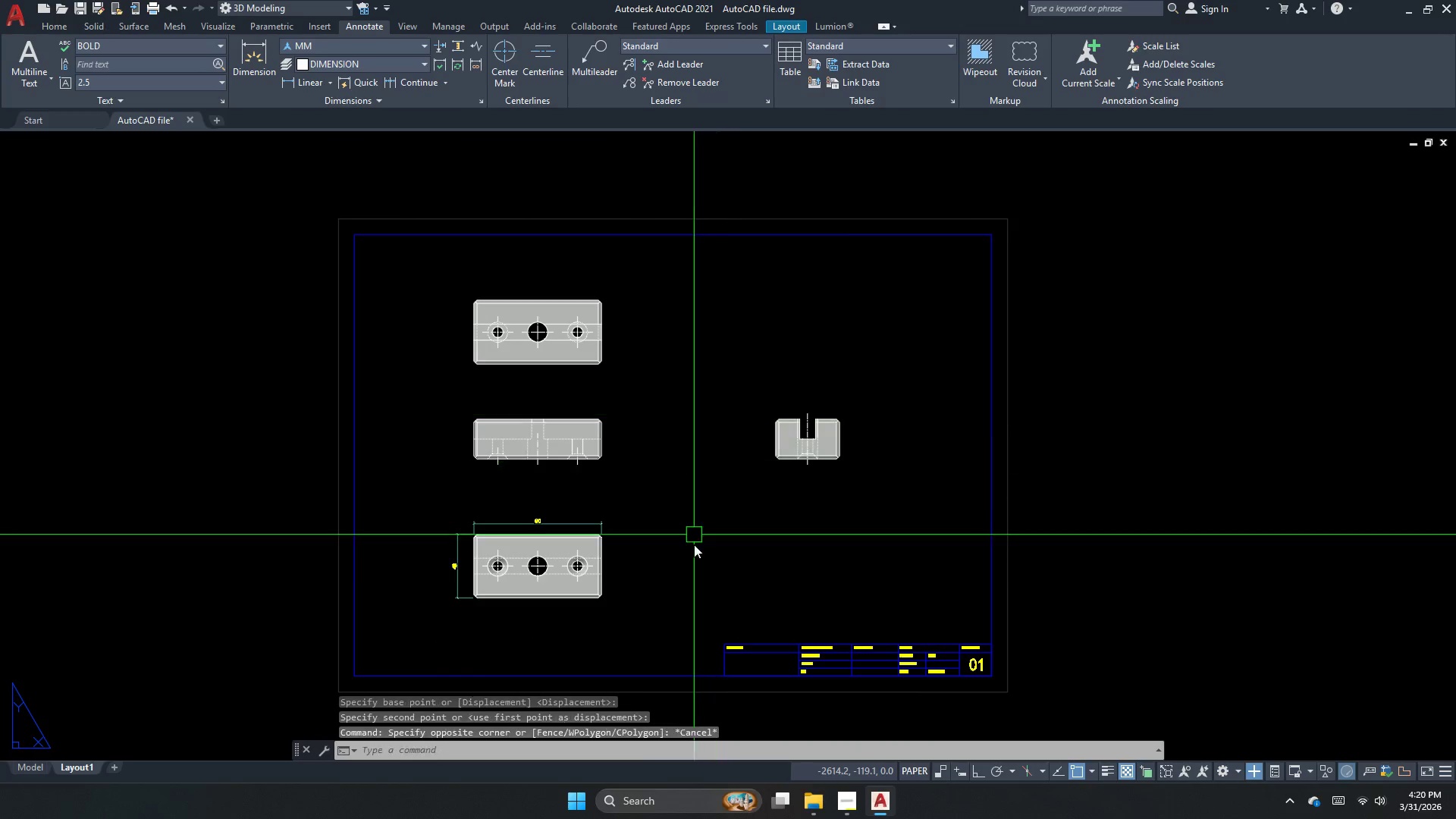 
key(Escape)
 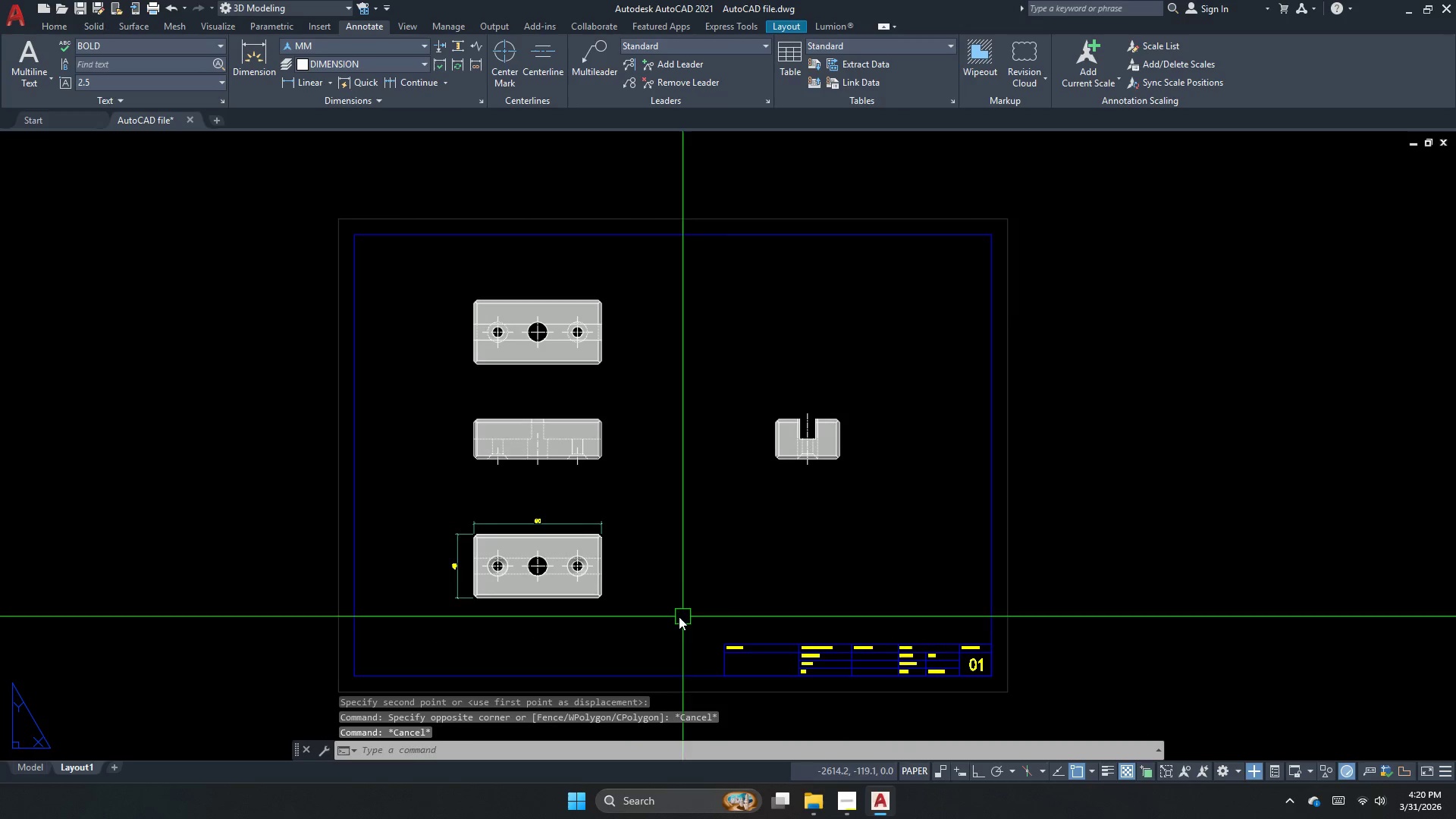 
left_click_drag(start_coordinate=[671, 612], to_coordinate=[552, 488])
 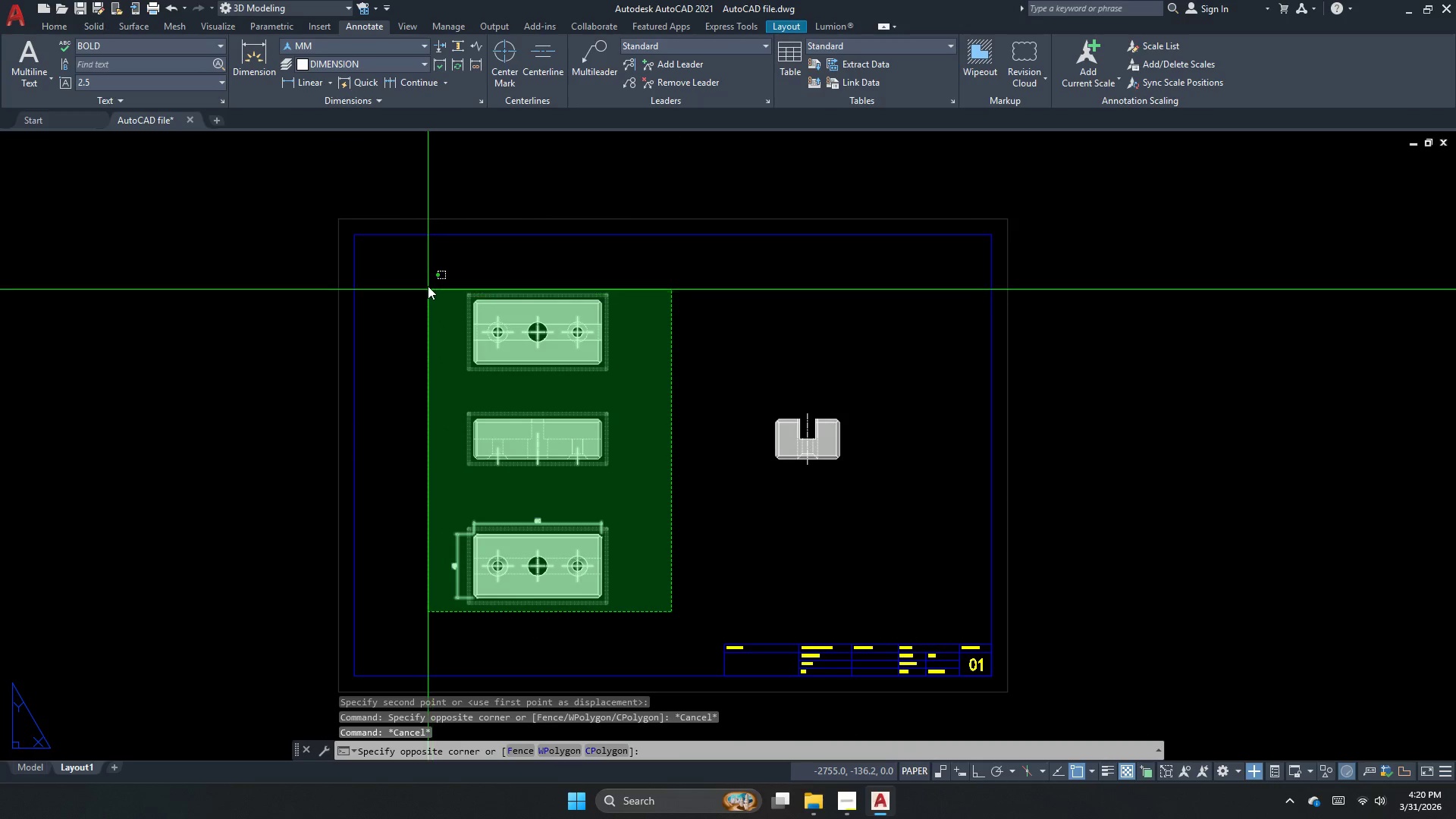 
left_click_drag(start_coordinate=[427, 275], to_coordinate=[441, 284])
 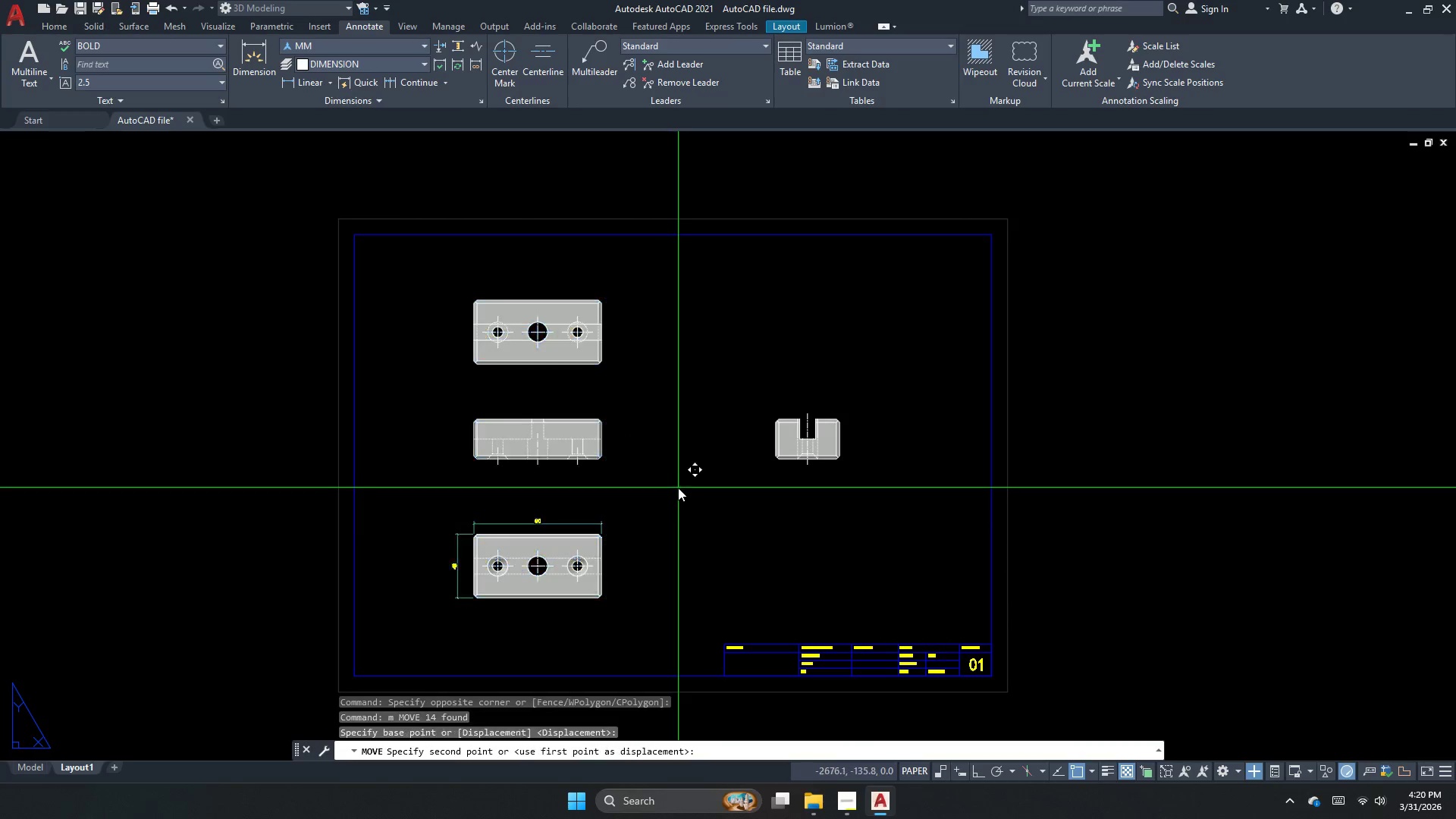 
key(M)
 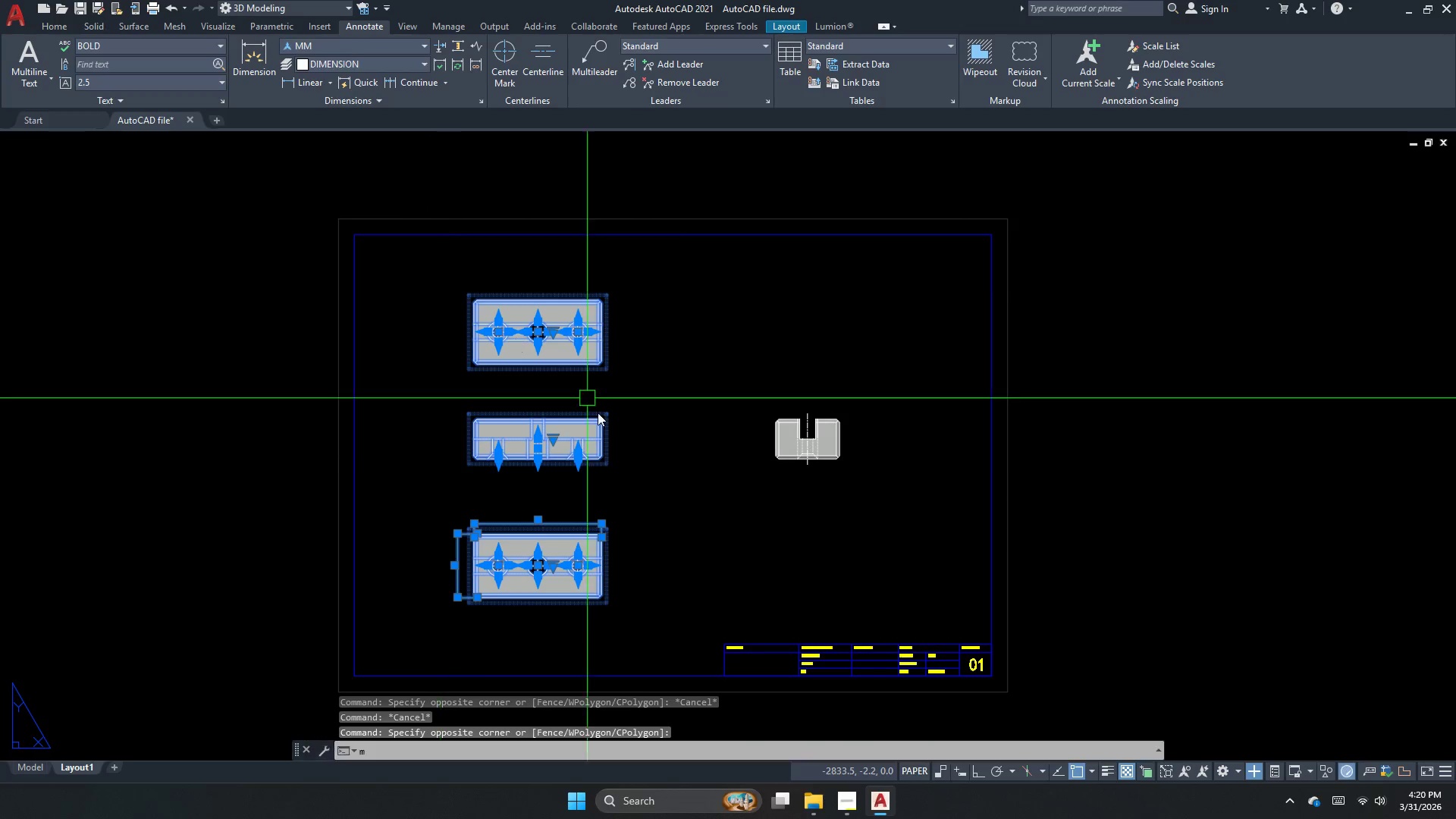 
key(Space)
 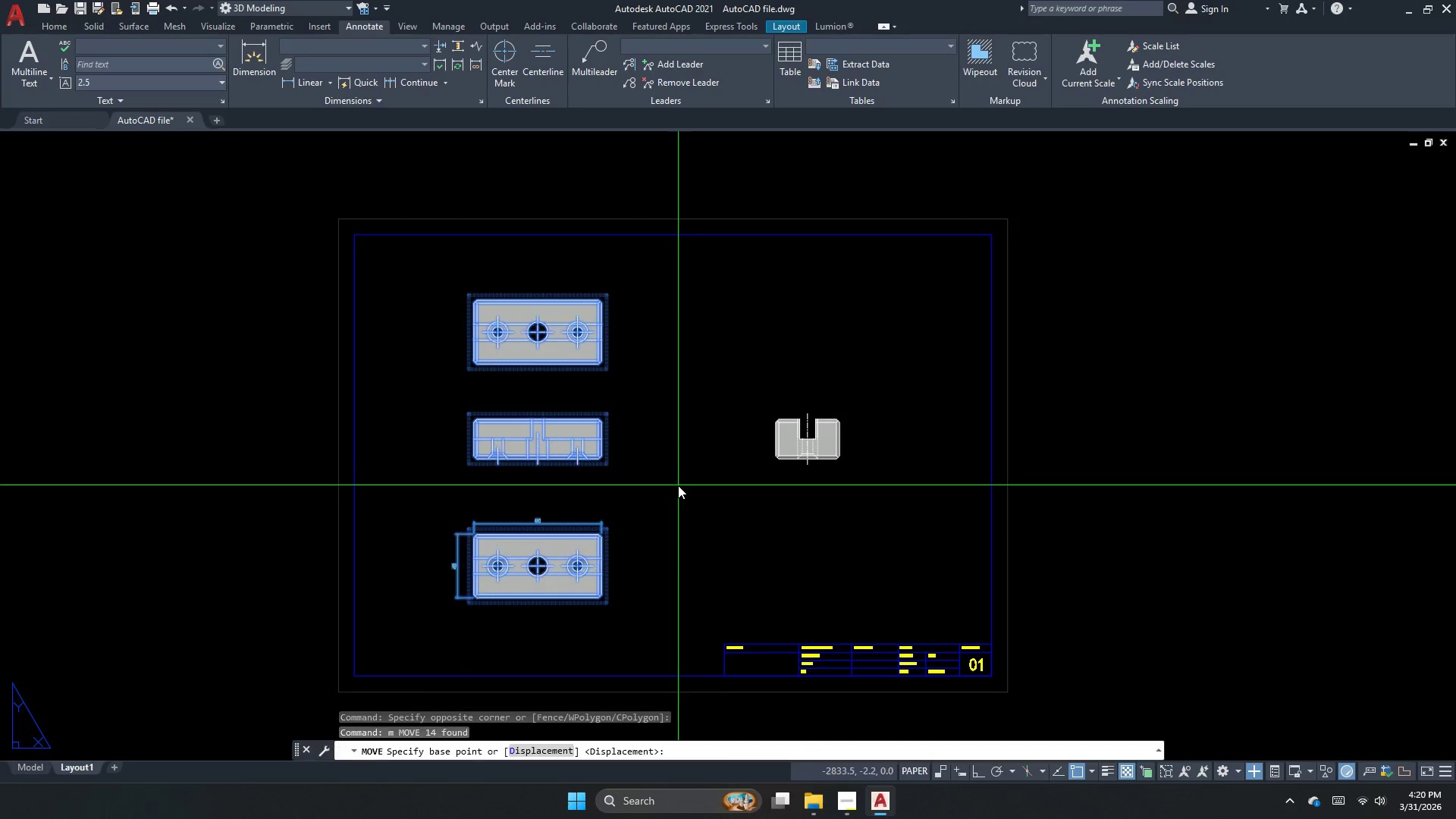 
left_click([678, 488])
 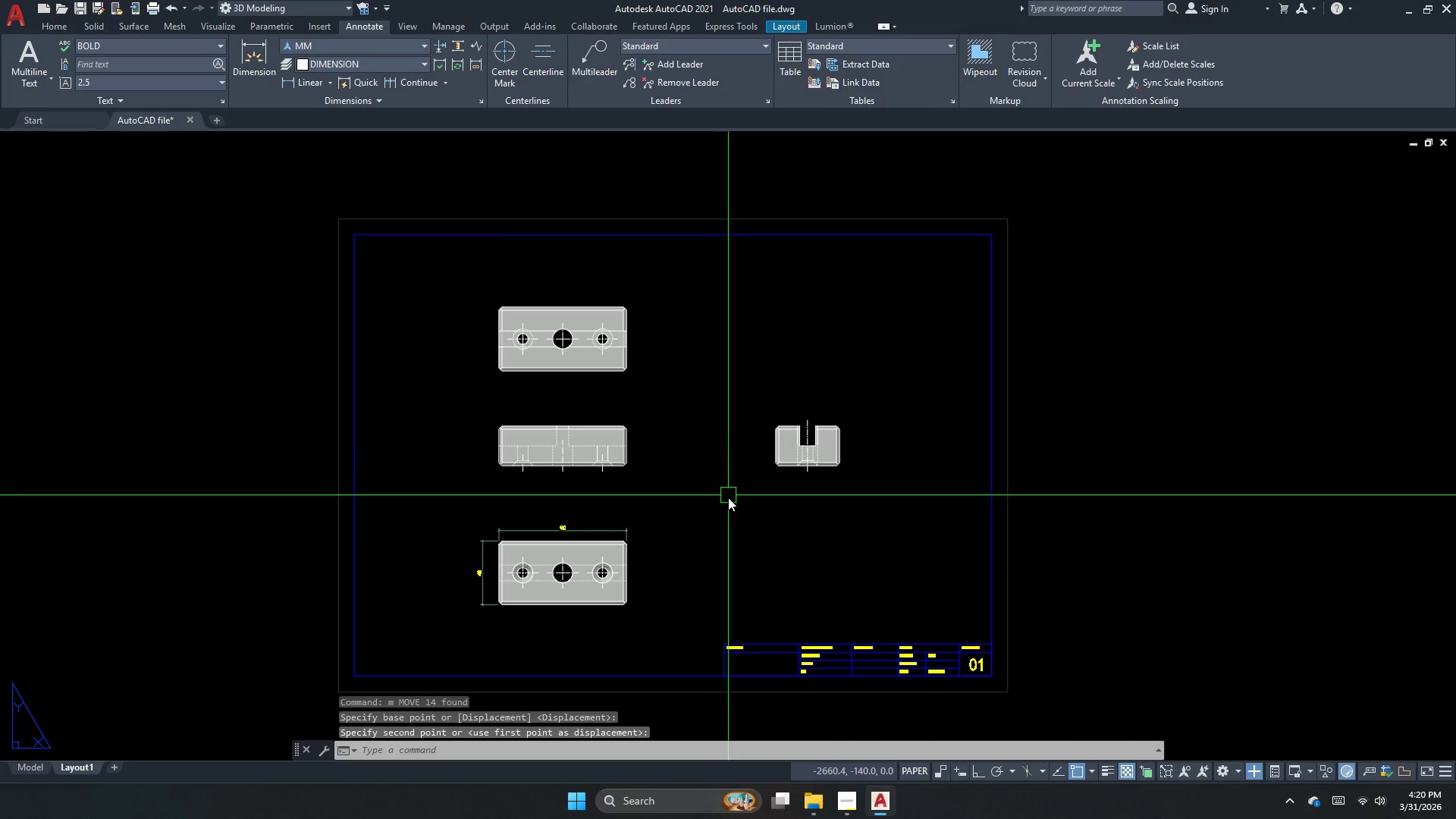 
key(Control+ControlLeft)
 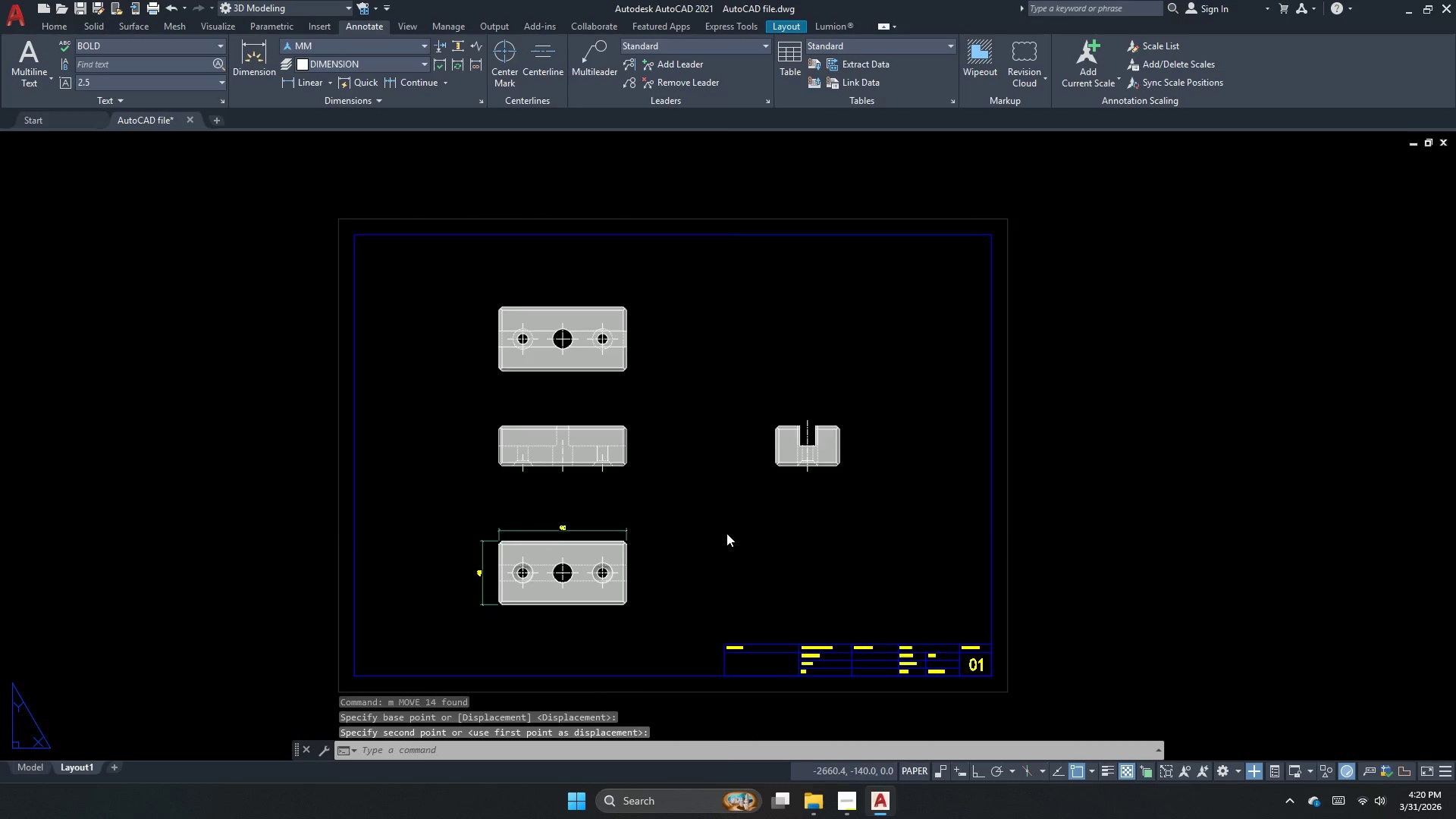 
key(Control+Z)
 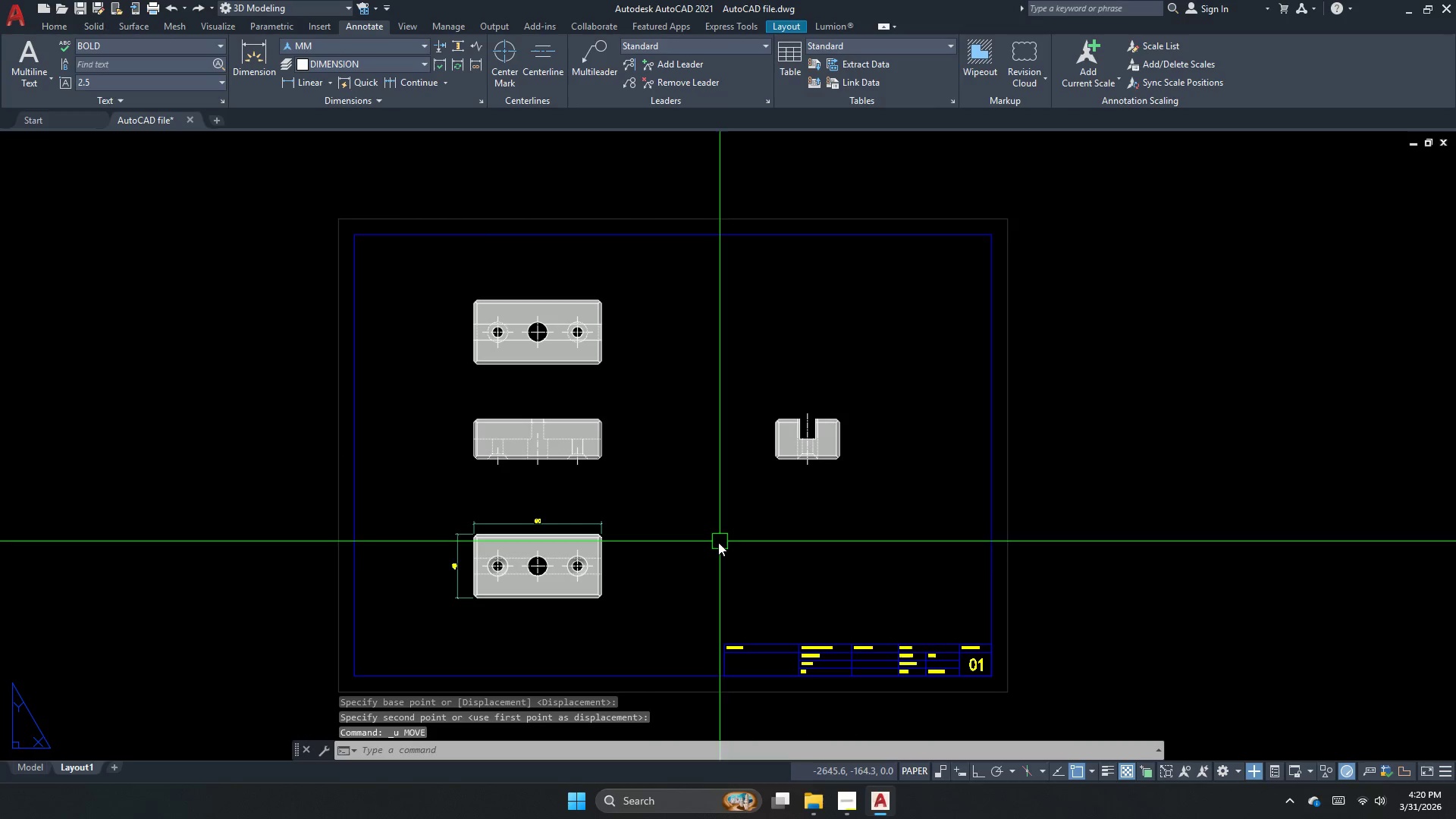 
key(Escape)
 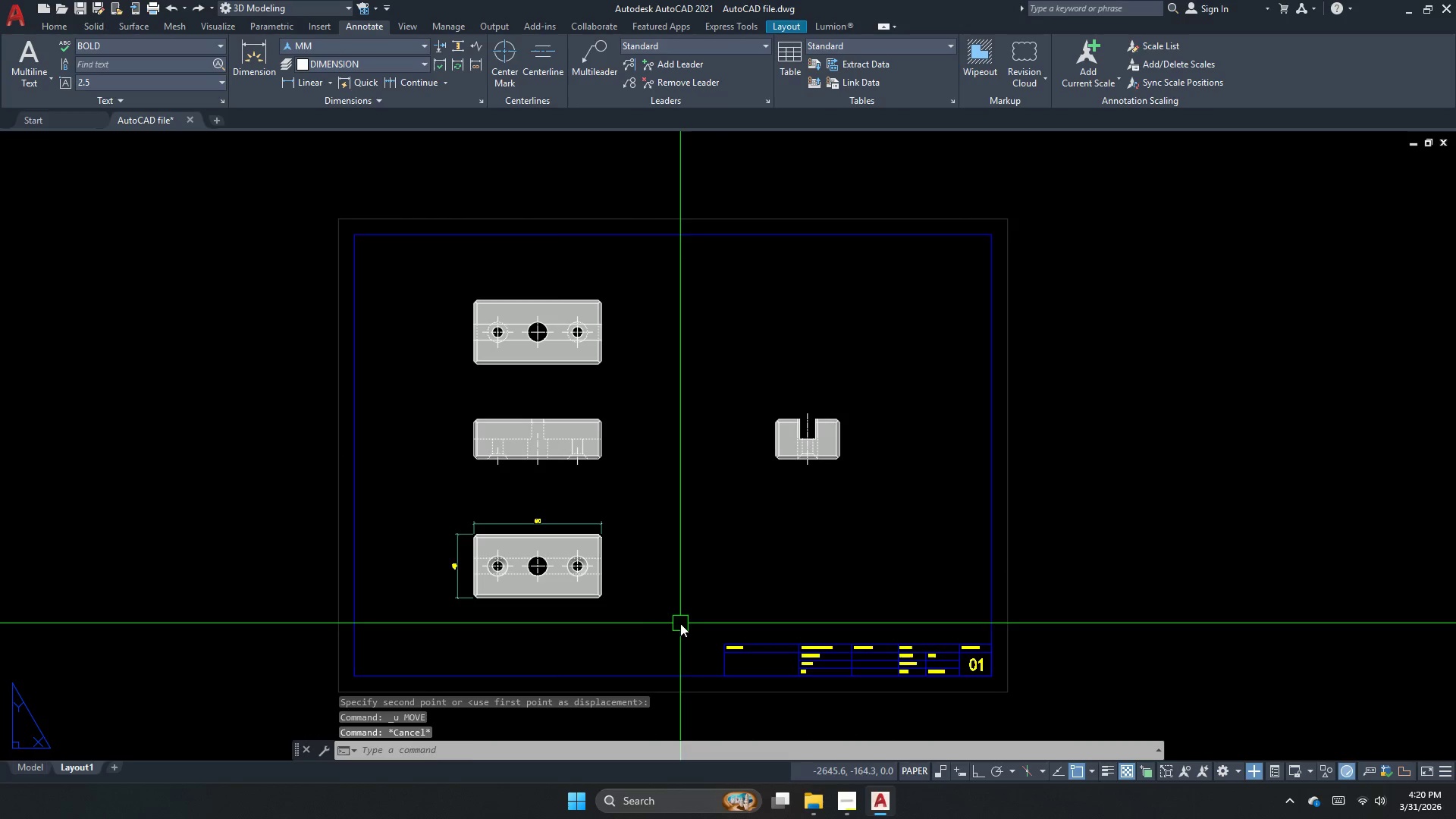 
left_click_drag(start_coordinate=[675, 622], to_coordinate=[582, 491])
 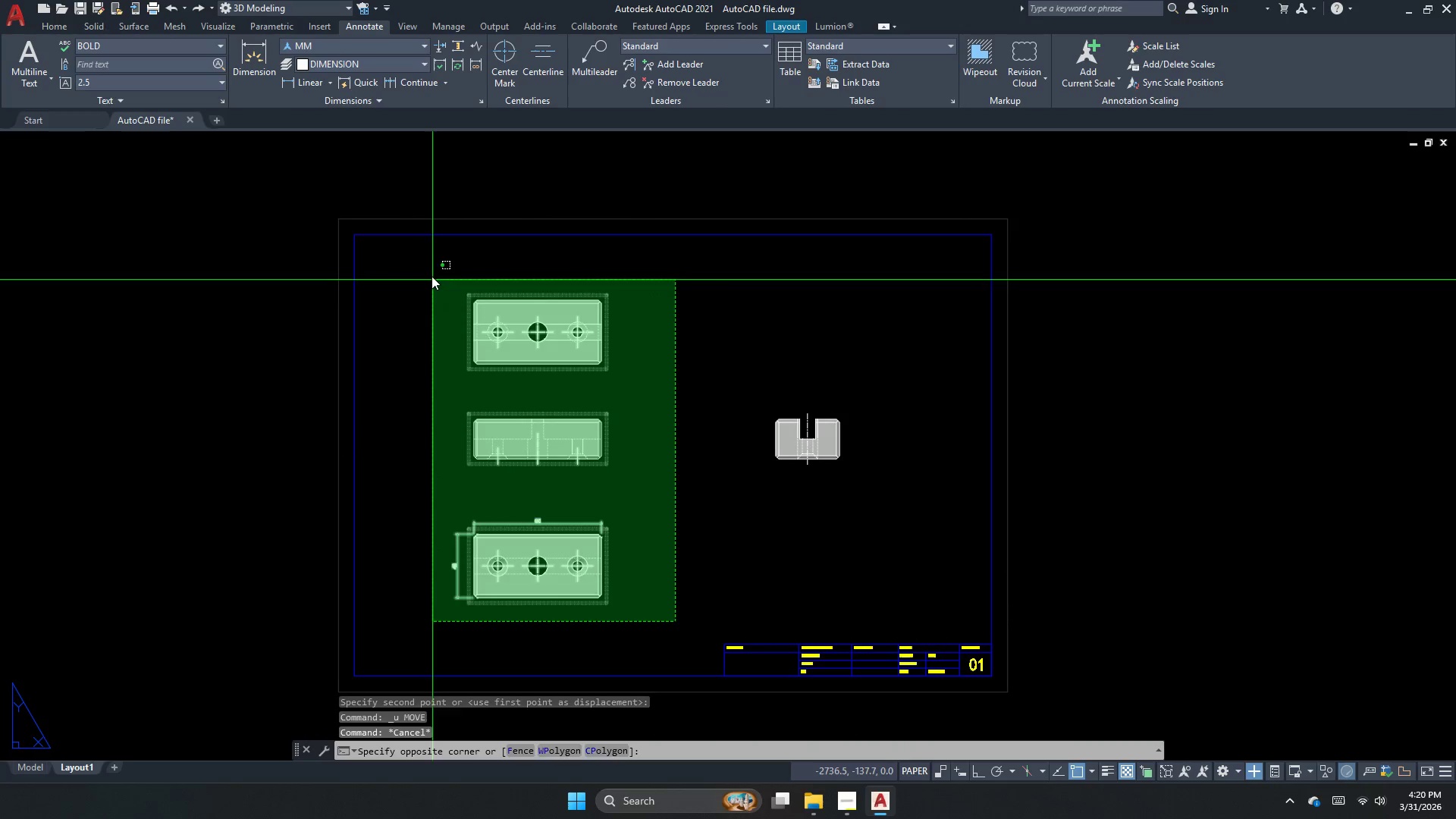 
left_click_drag(start_coordinate=[425, 269], to_coordinate=[429, 269])
 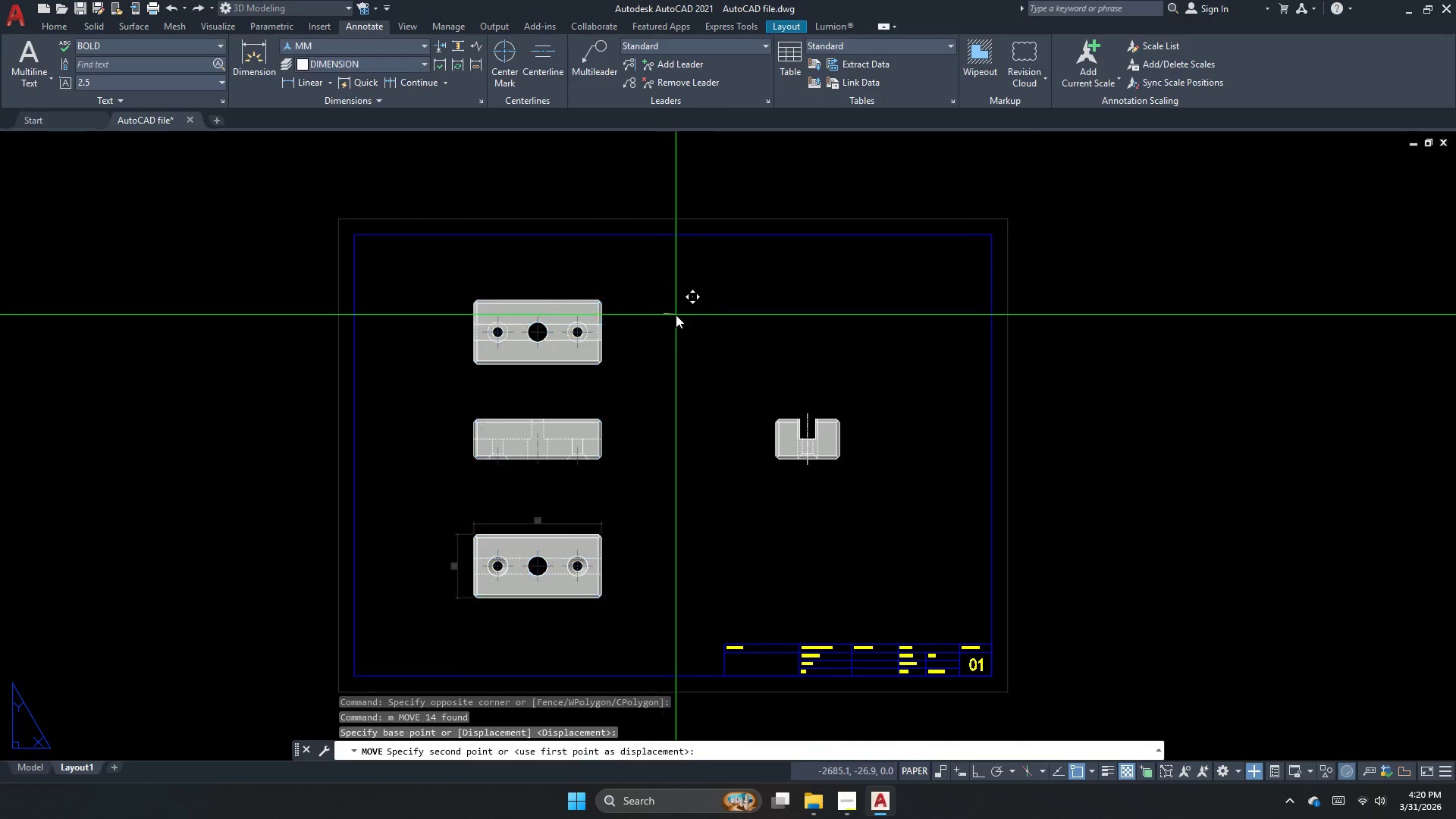 
key(M)
 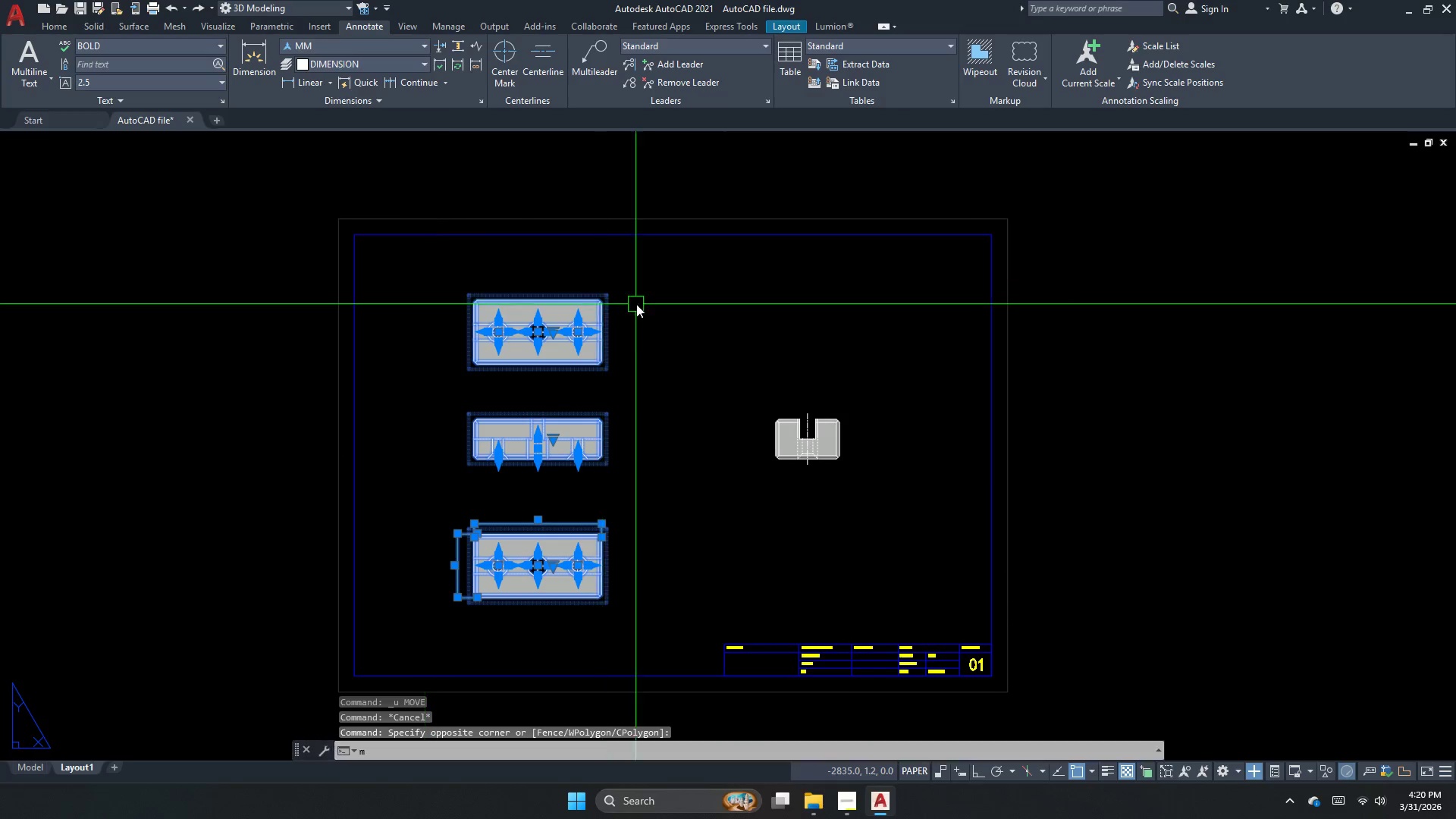 
key(Space)
 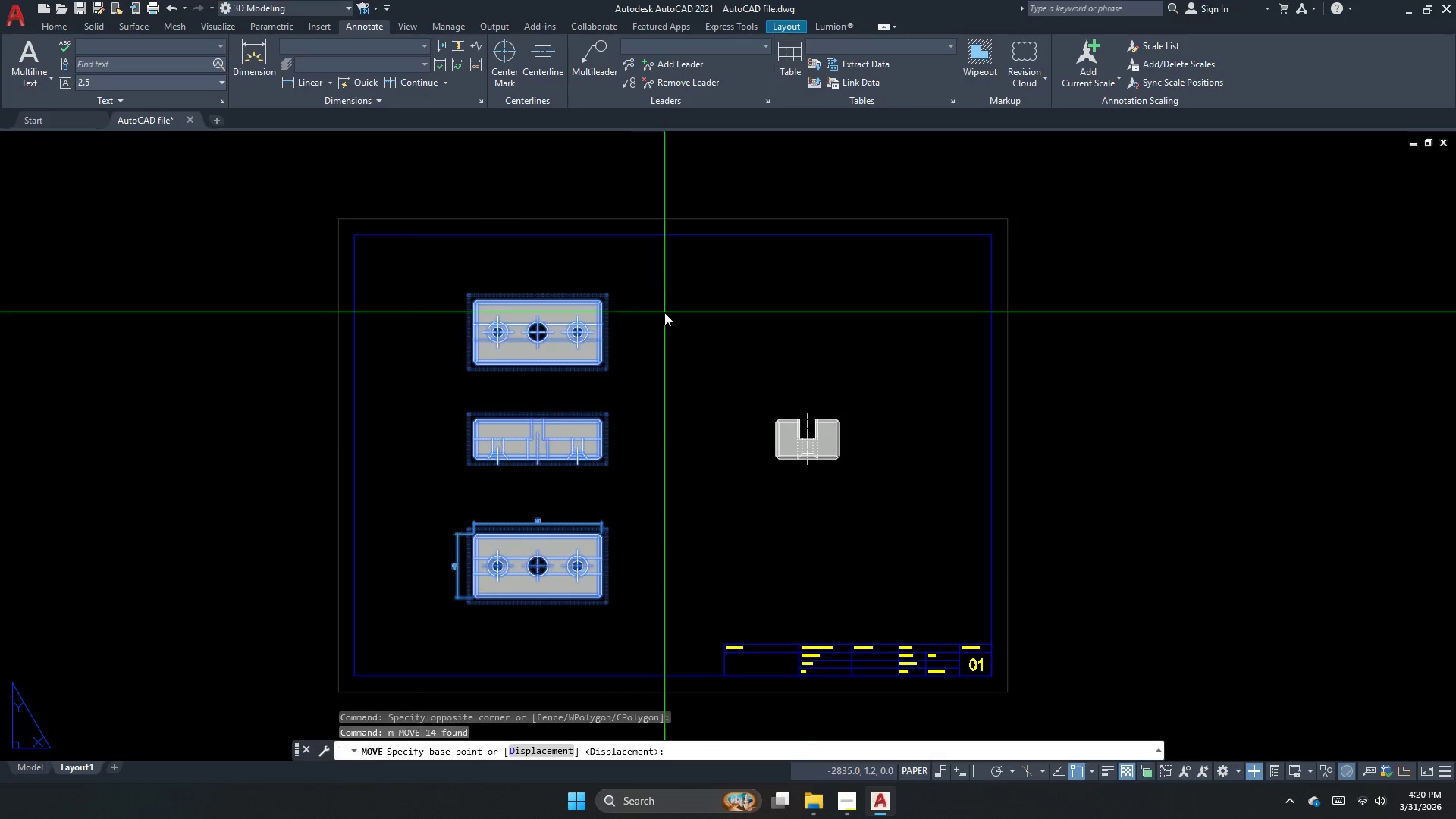 
left_click_drag(start_coordinate=[664, 314], to_coordinate=[669, 315])
 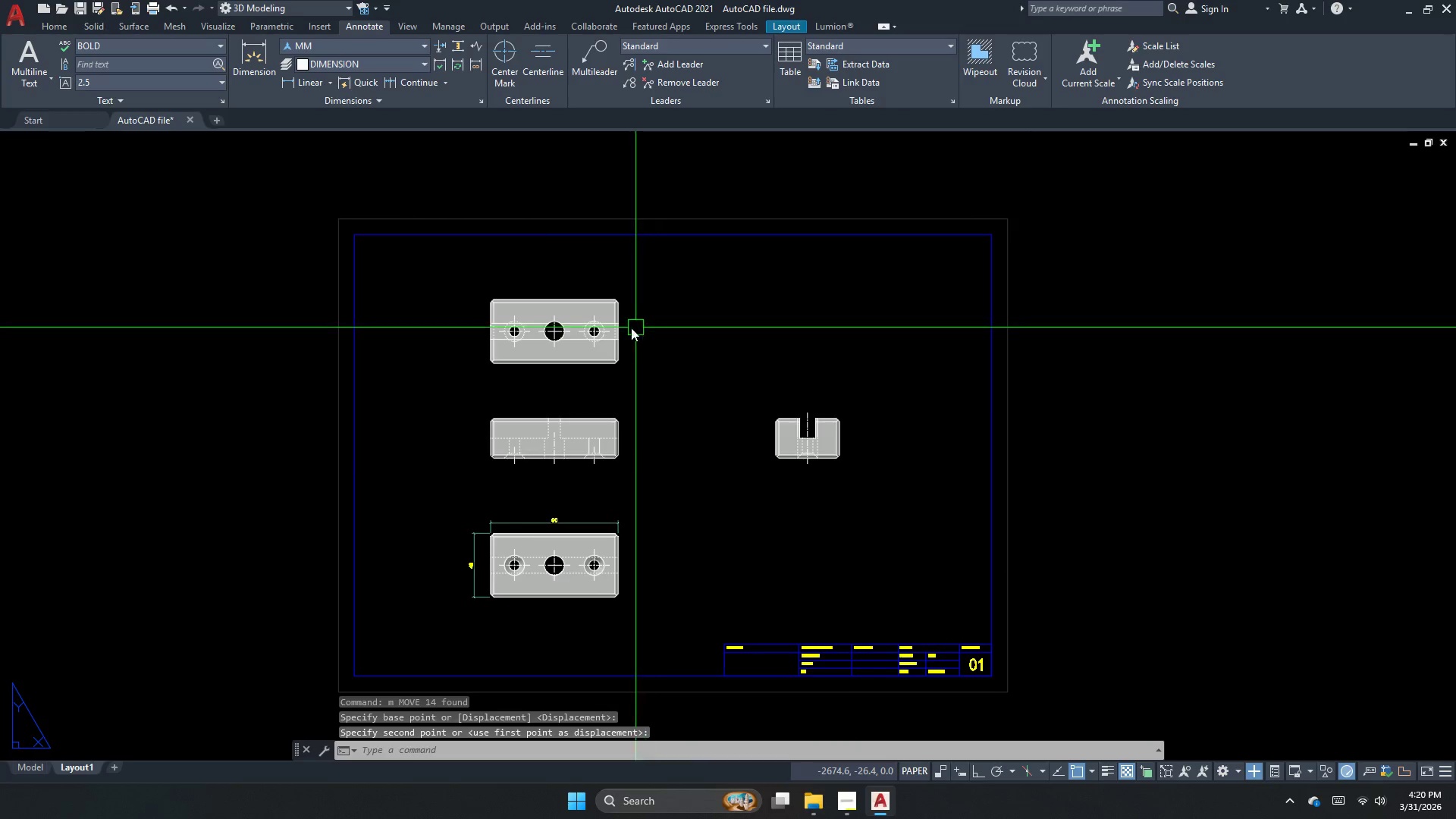 
left_click_drag(start_coordinate=[420, 272], to_coordinate=[432, 313])
 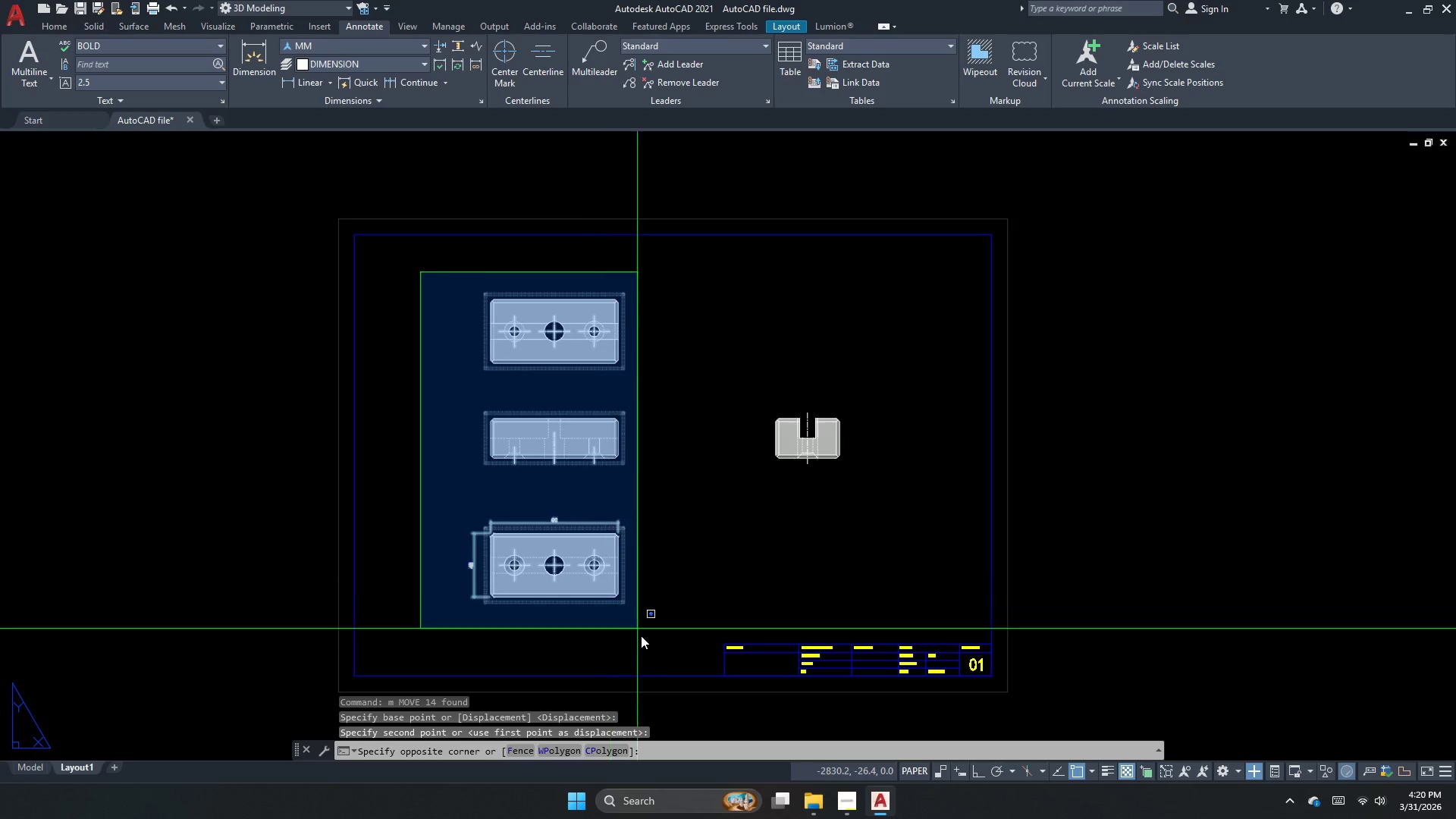 
left_click([648, 654])
 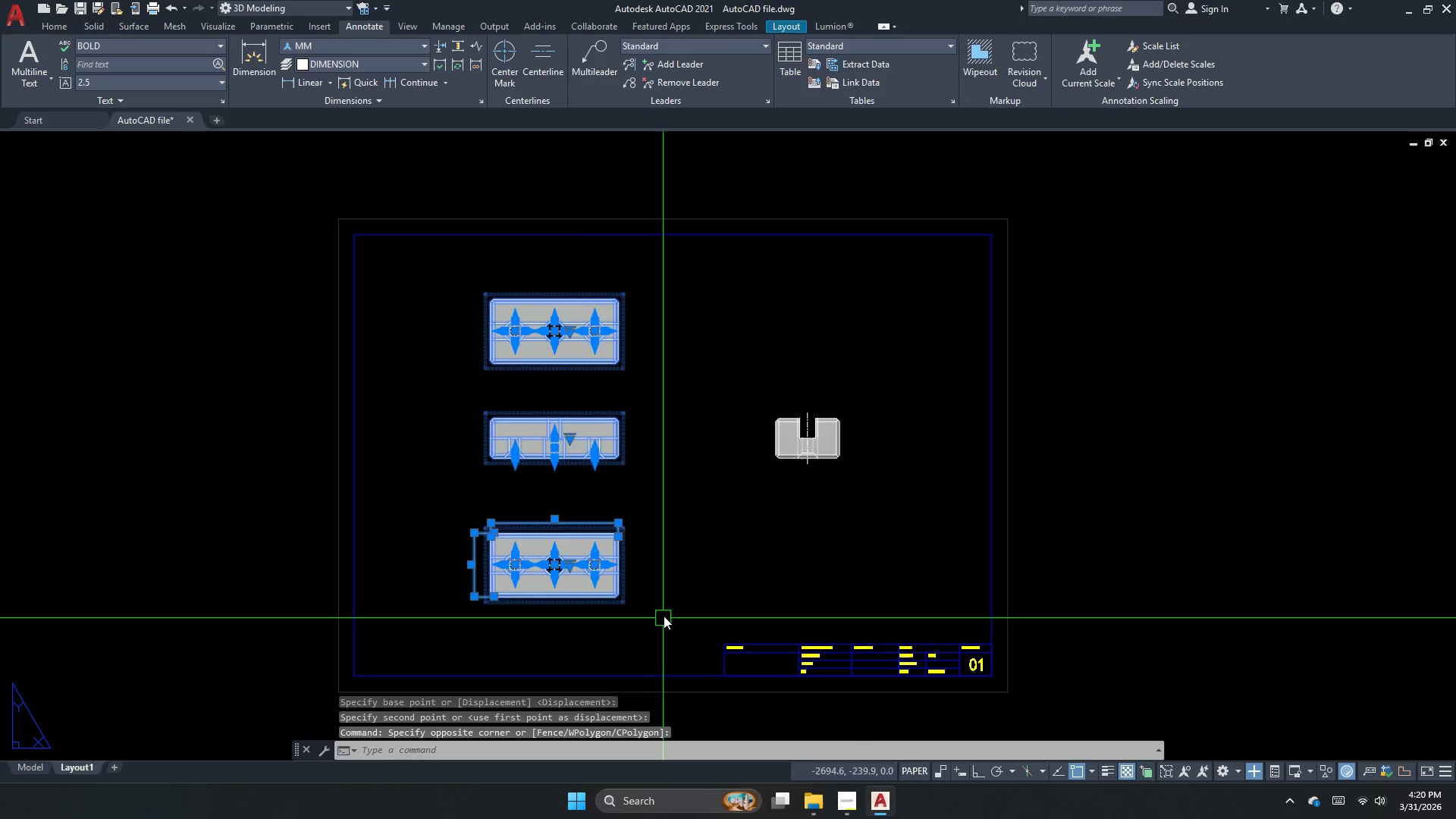 
key(Space)
 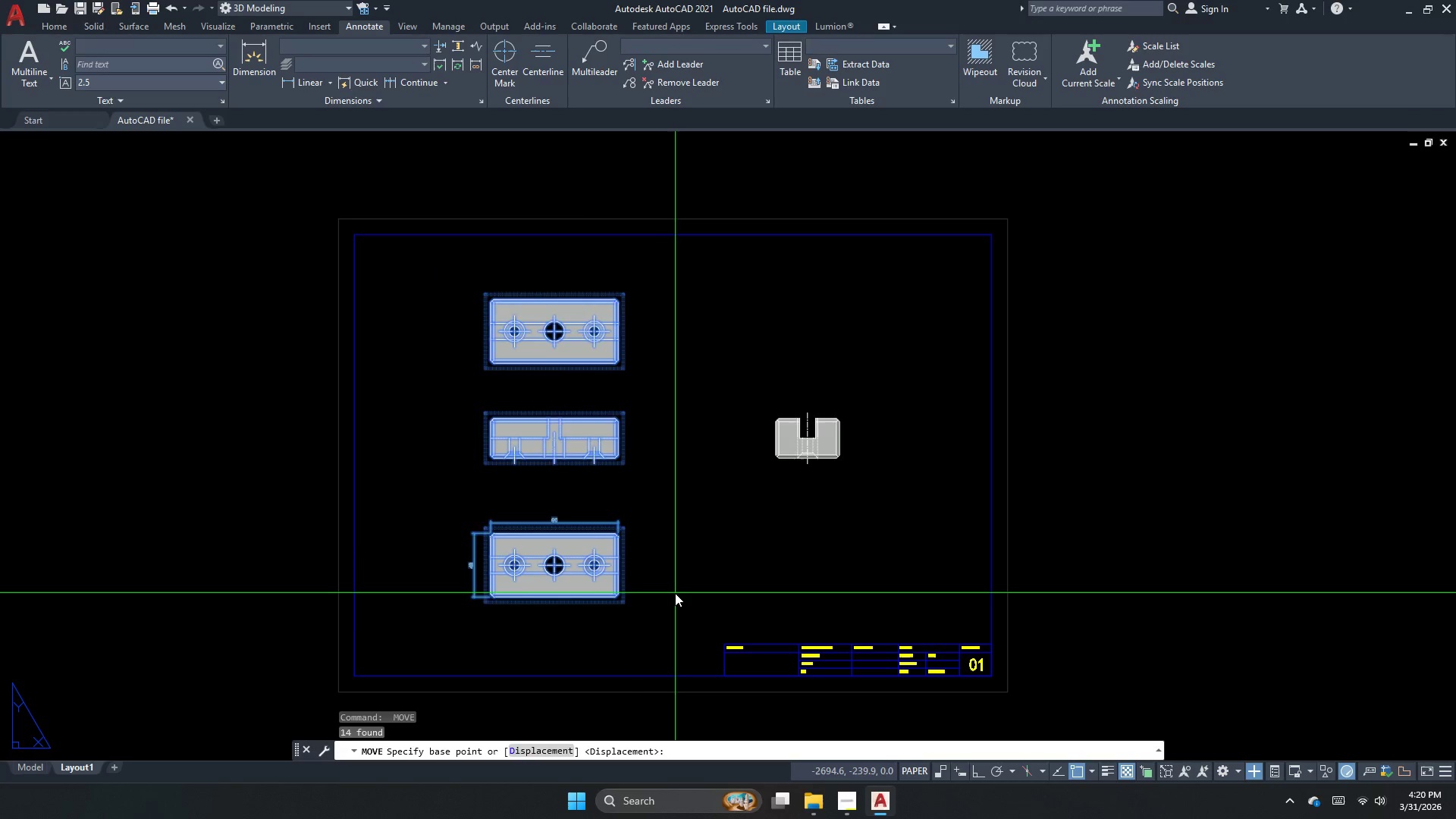 
double_click([673, 594])
 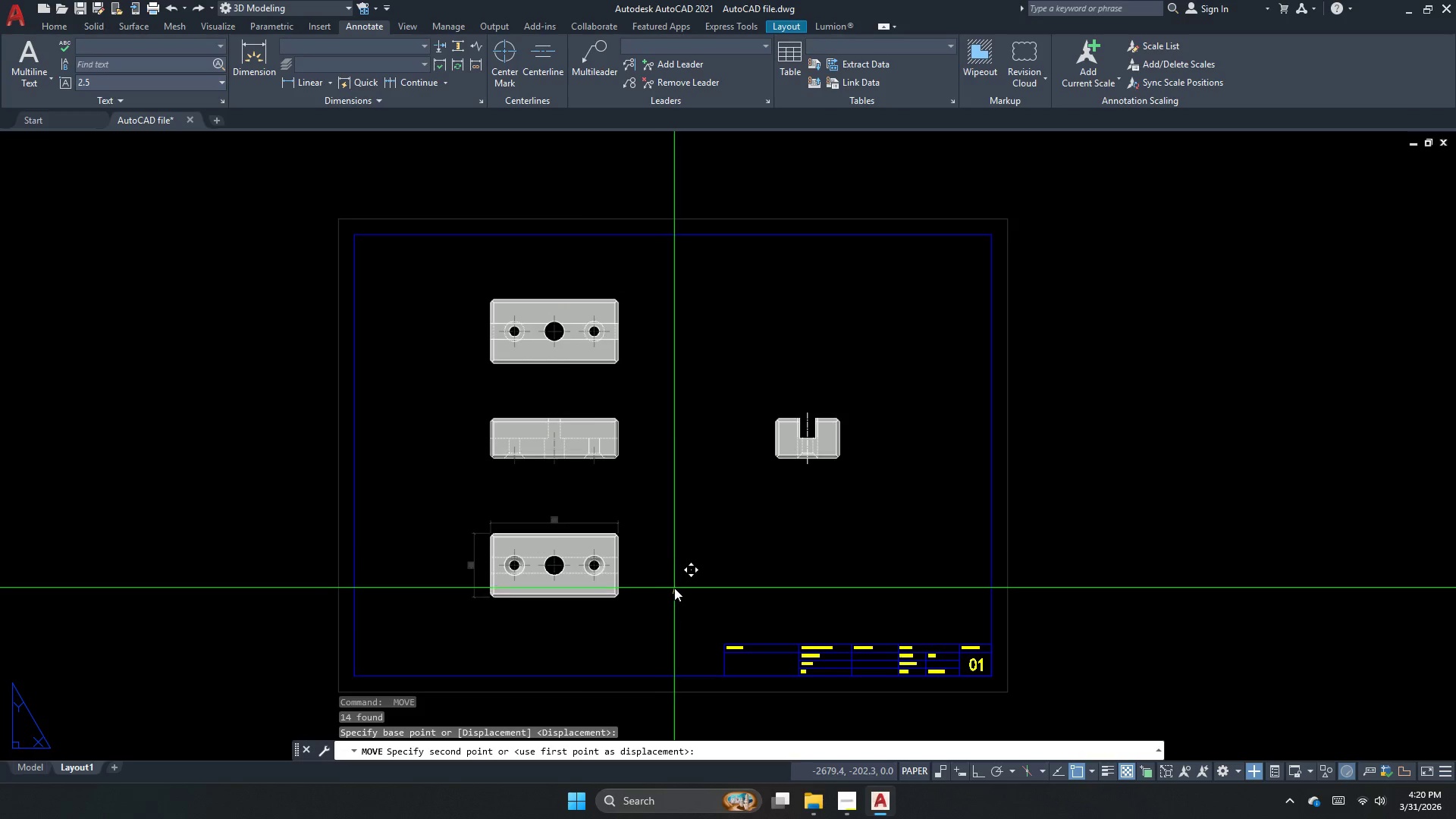 
triple_click([674, 588])
 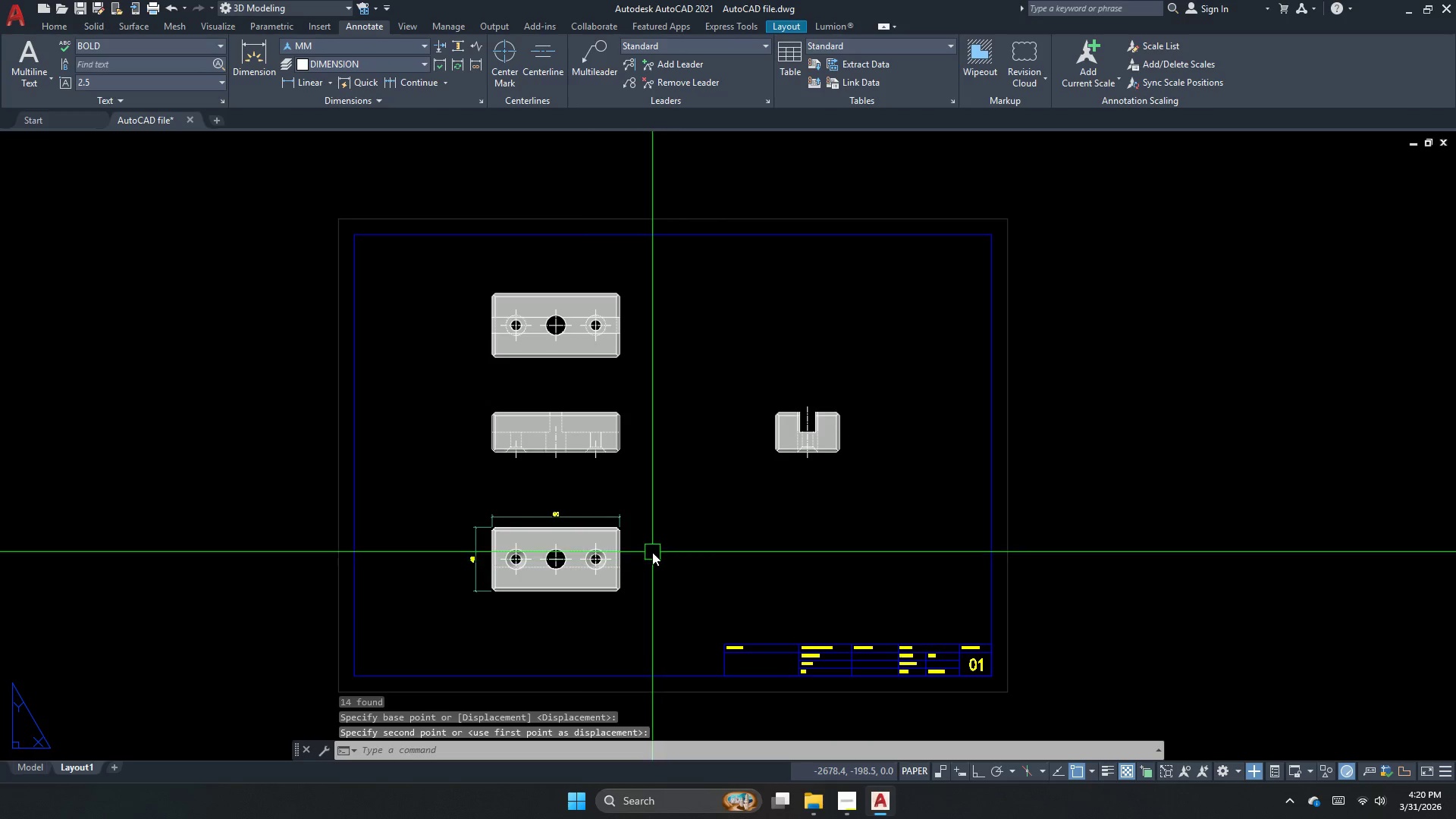 
key(Escape)
 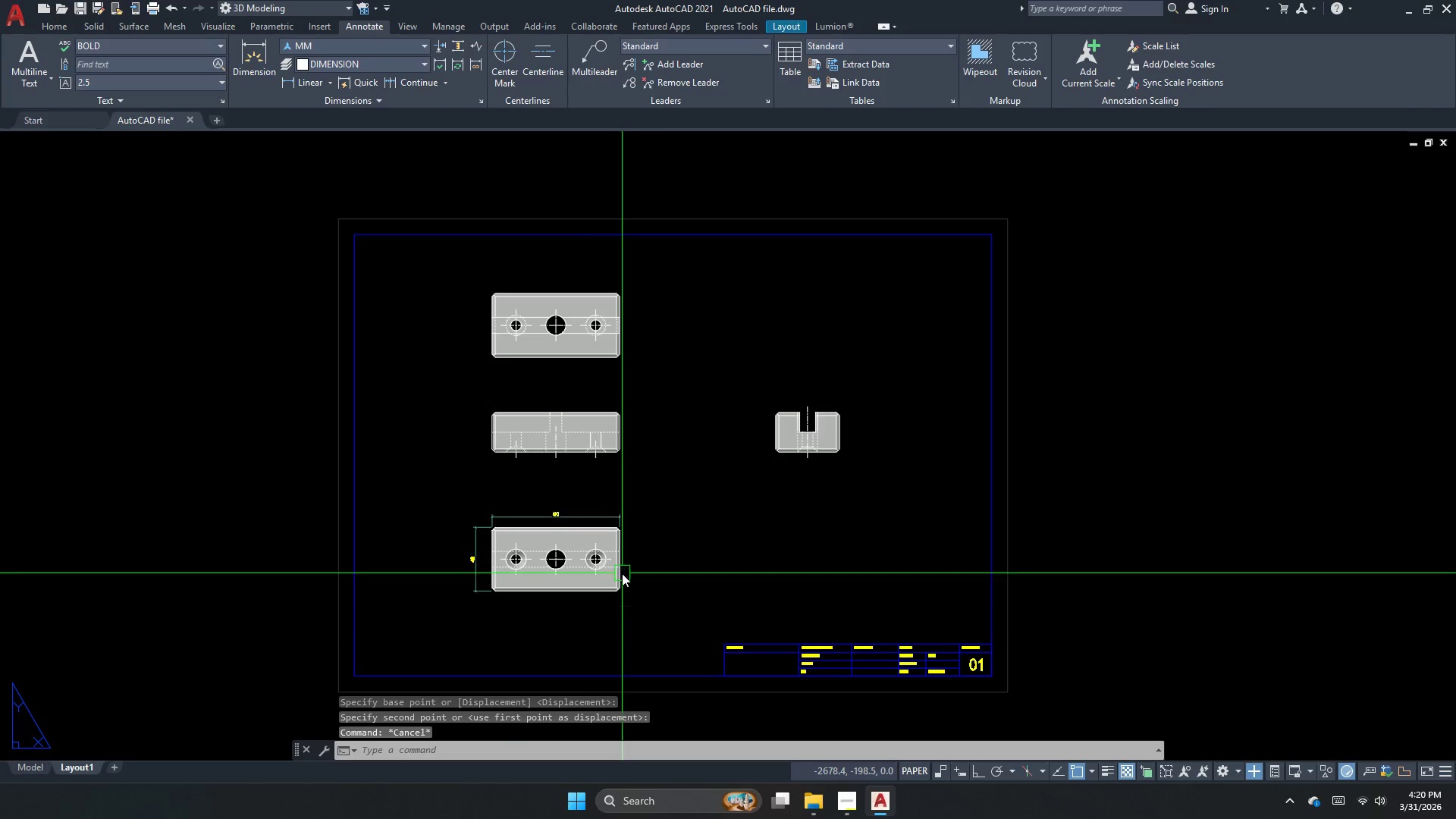 
key(S)
 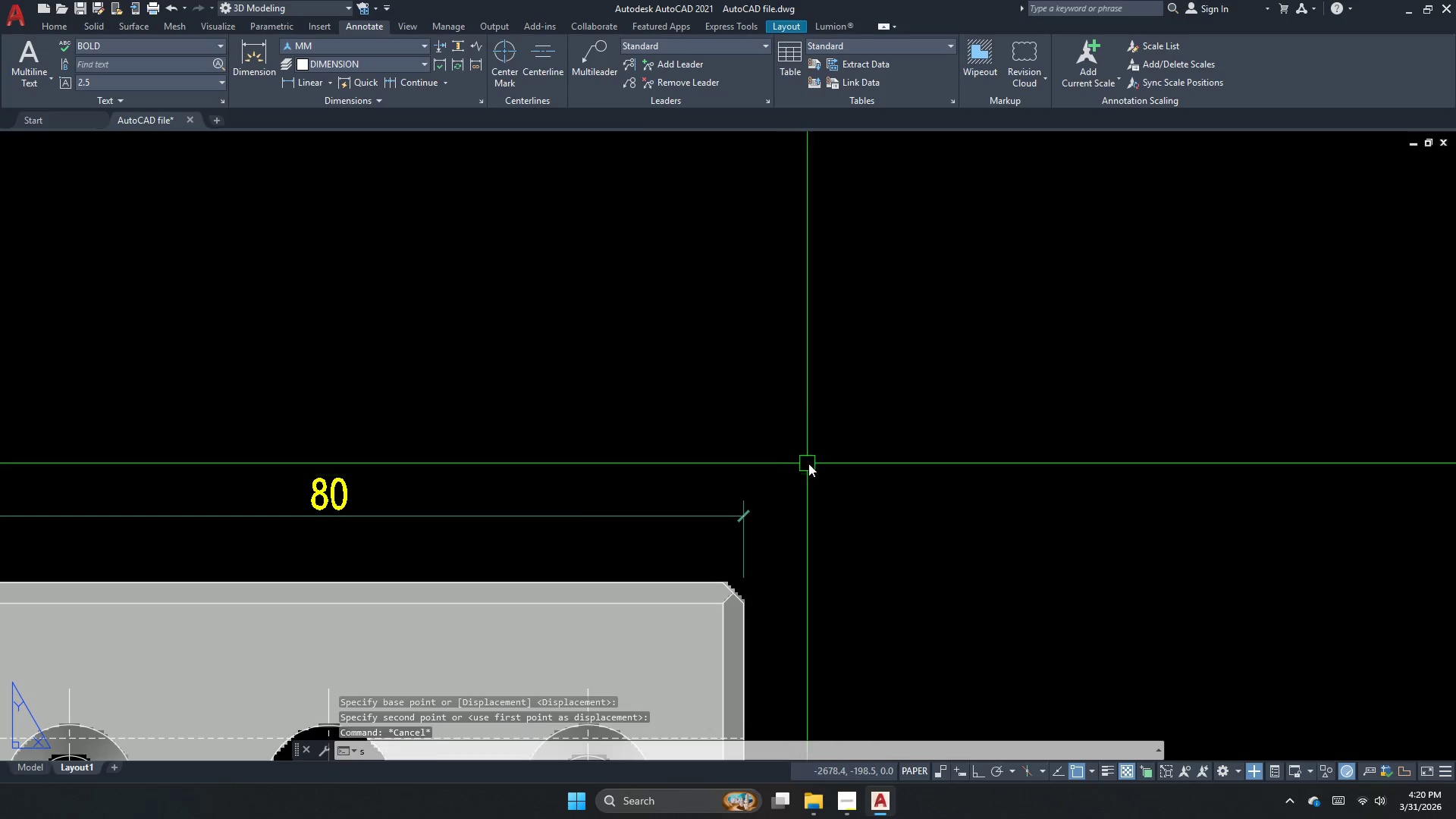 
scroll: coordinate [595, 519], scroll_direction: up, amount: 4.0
 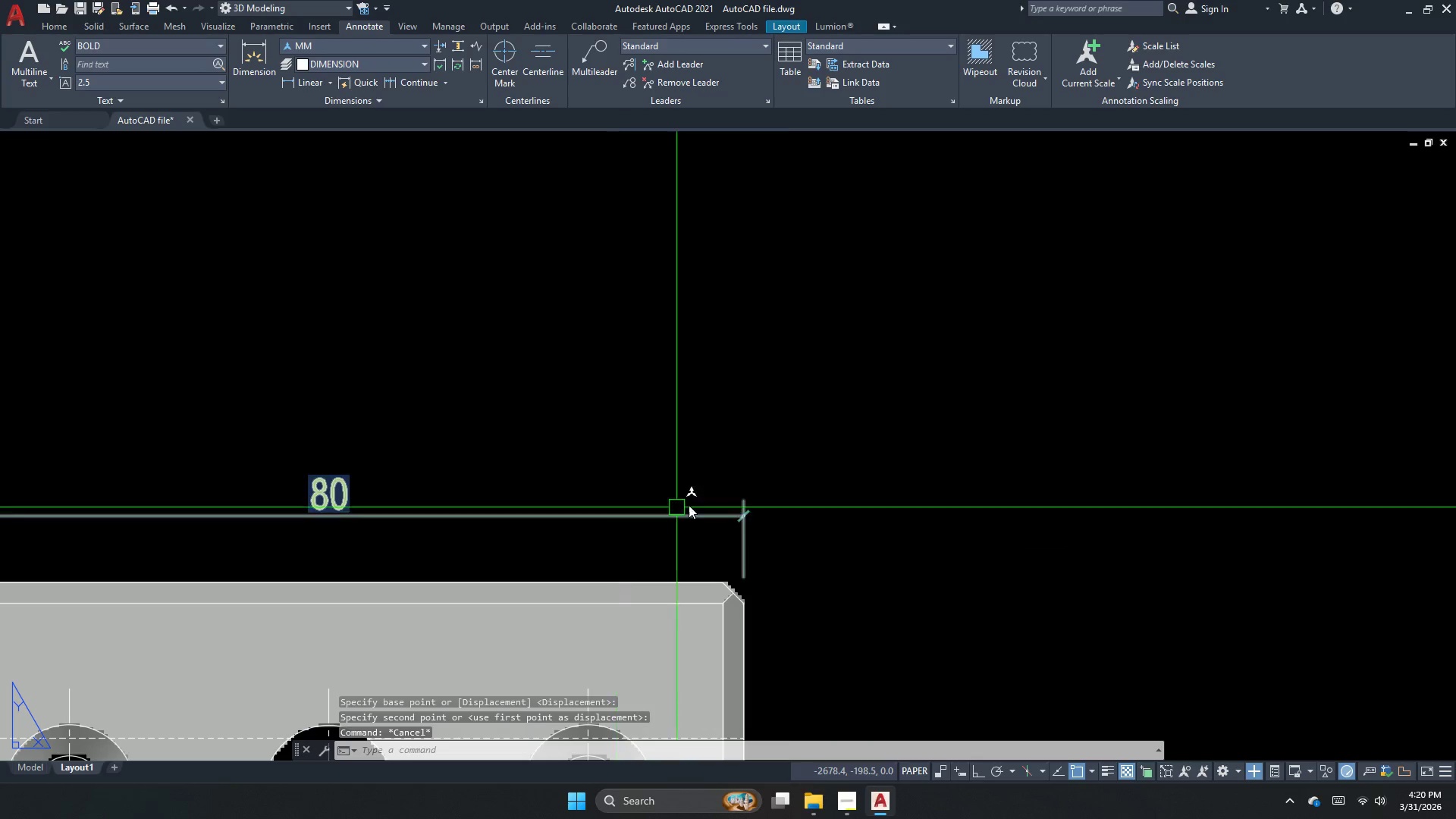 
key(Space)
 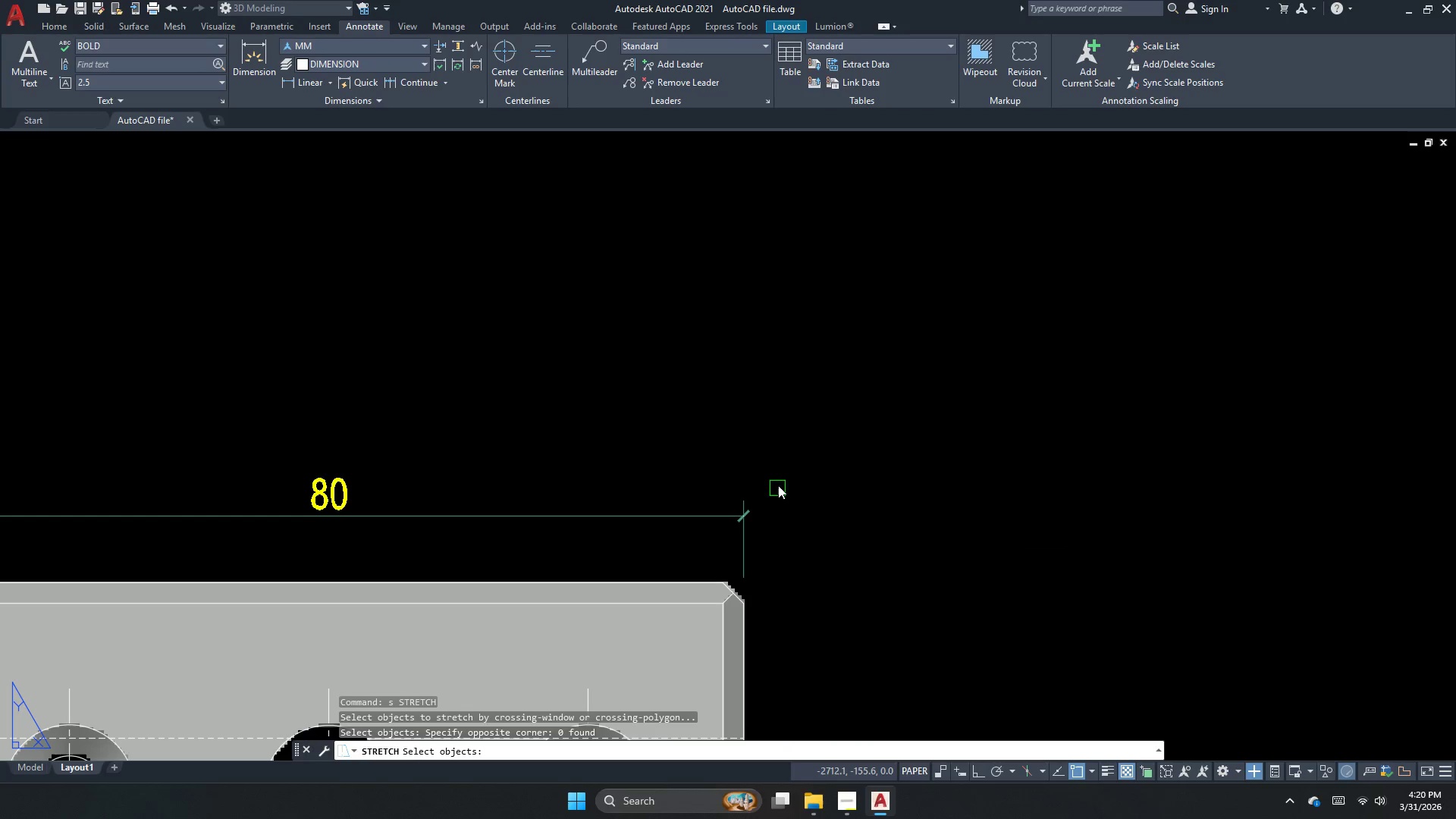 
left_click_drag(start_coordinate=[780, 472], to_coordinate=[744, 519])
 